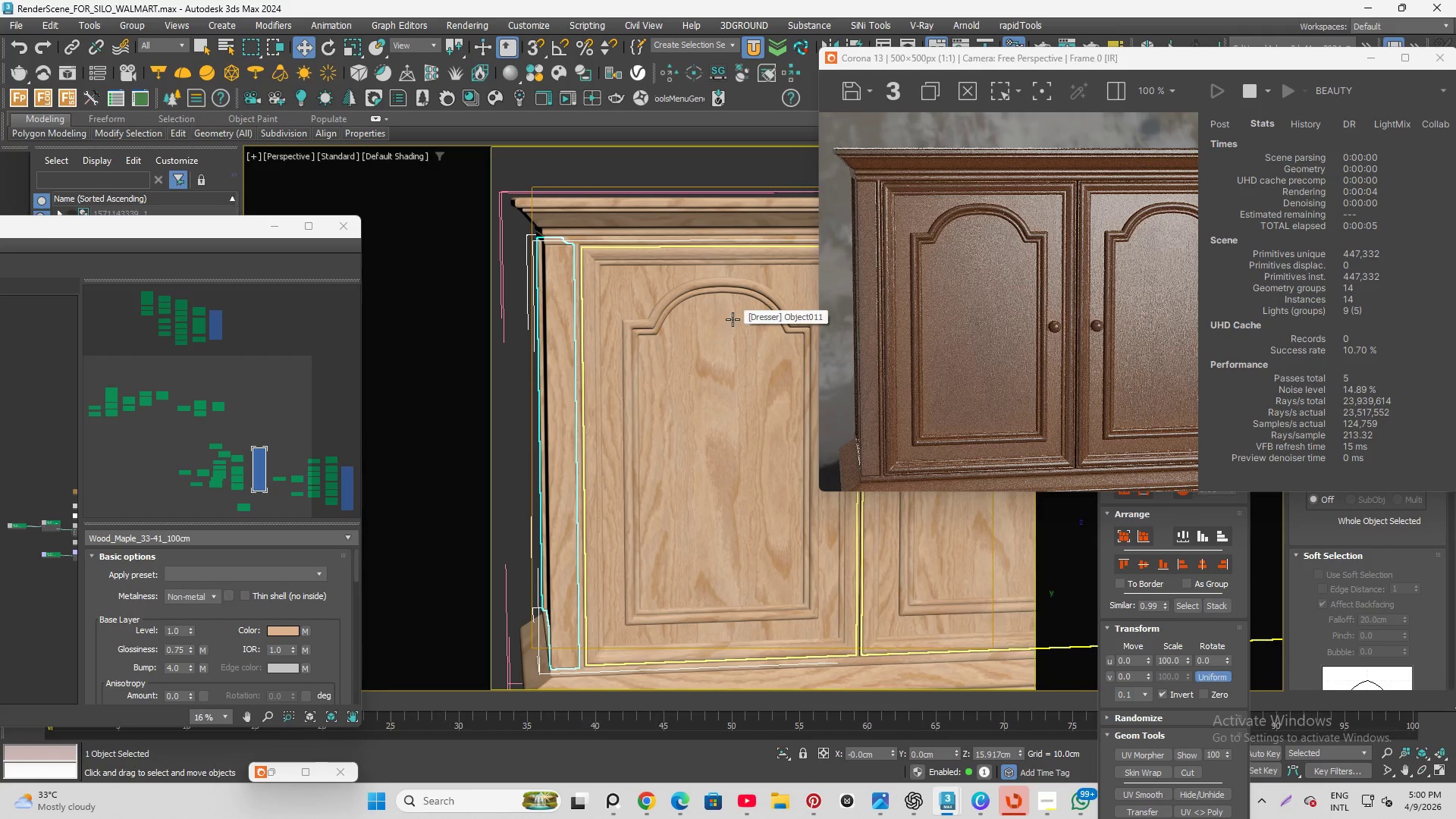 
wait(5.9)
 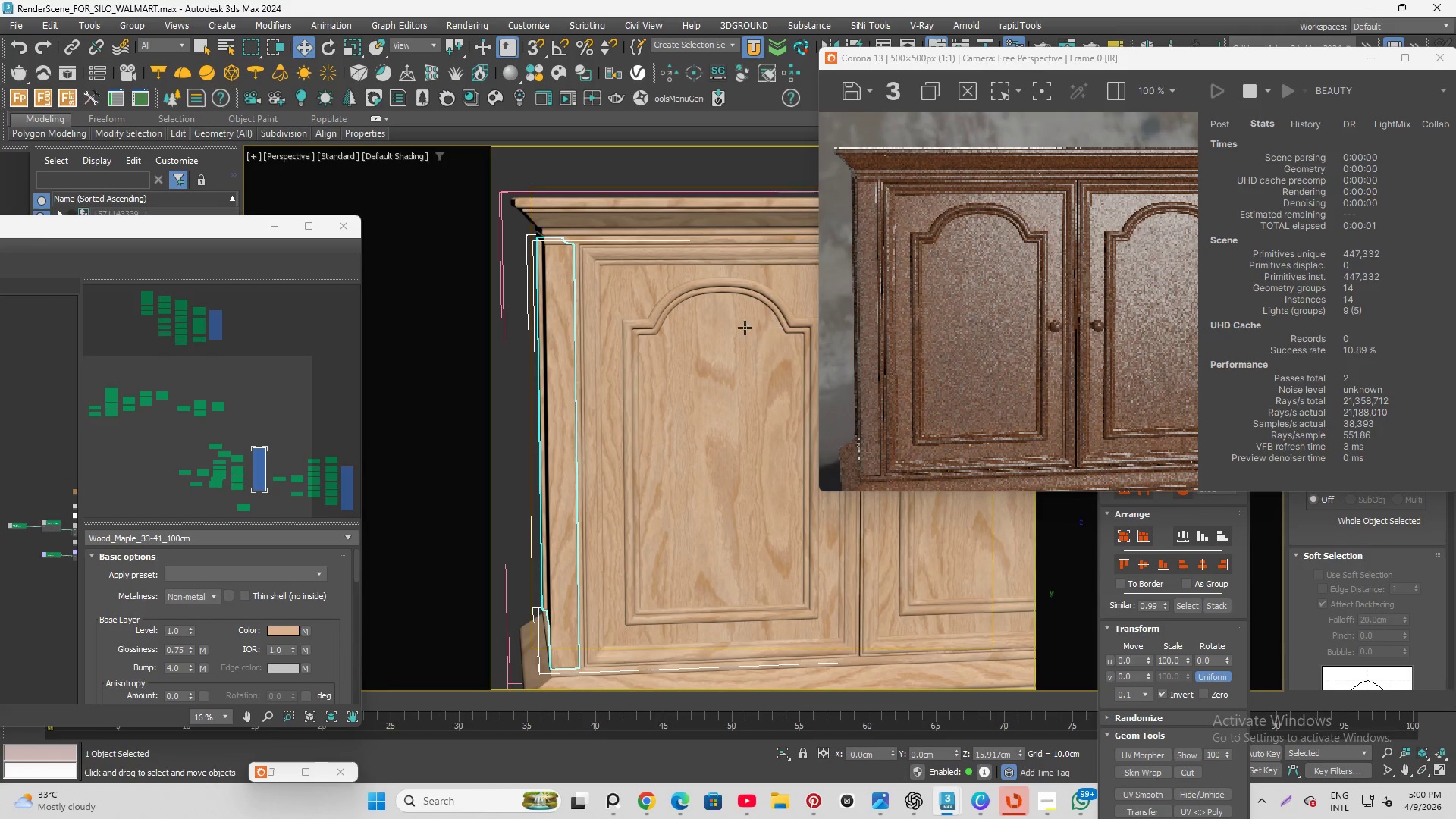 
left_click_drag(start_coordinate=[1128, 58], to_coordinate=[1023, 453])
 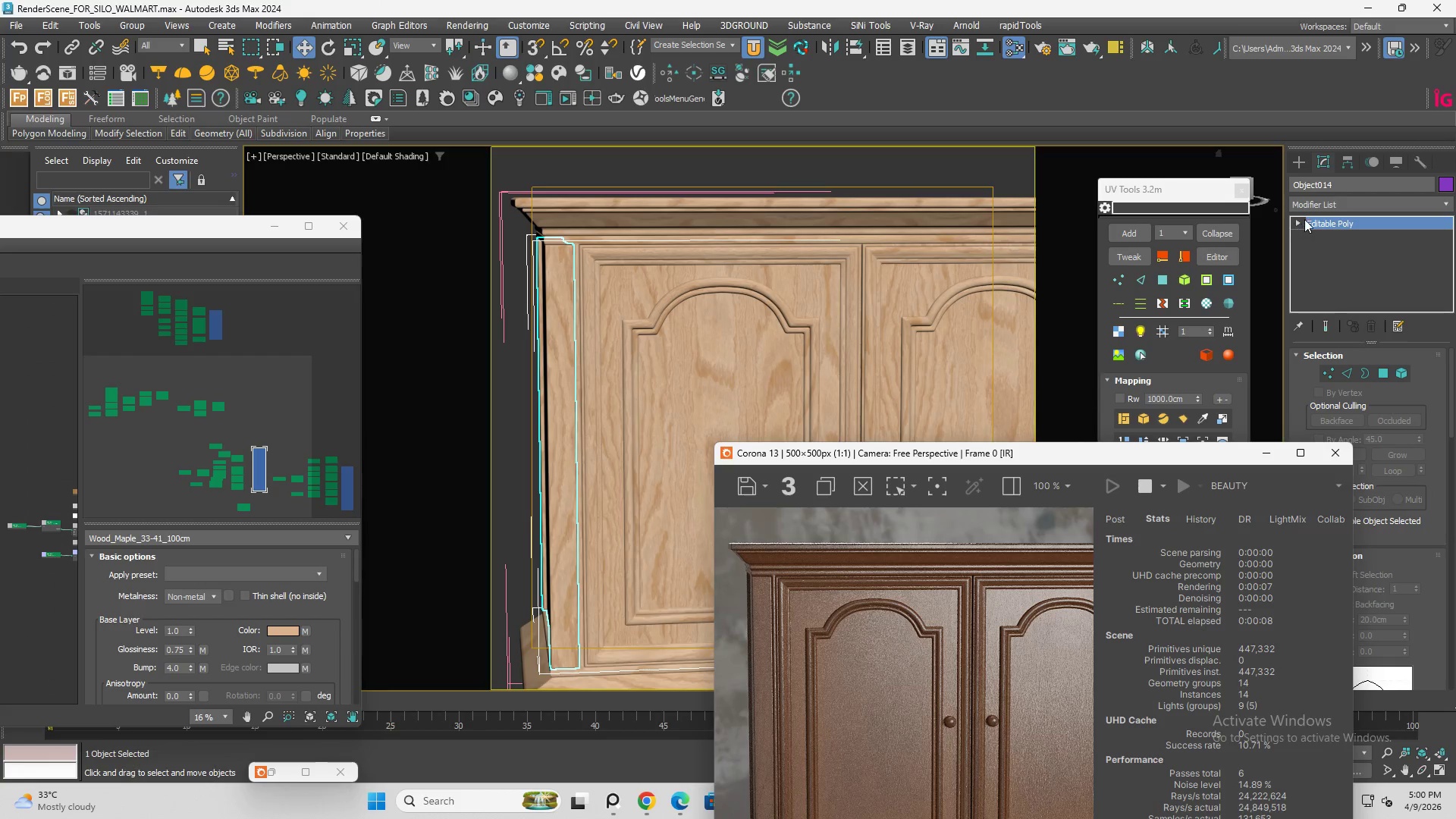 
left_click([1323, 206])
 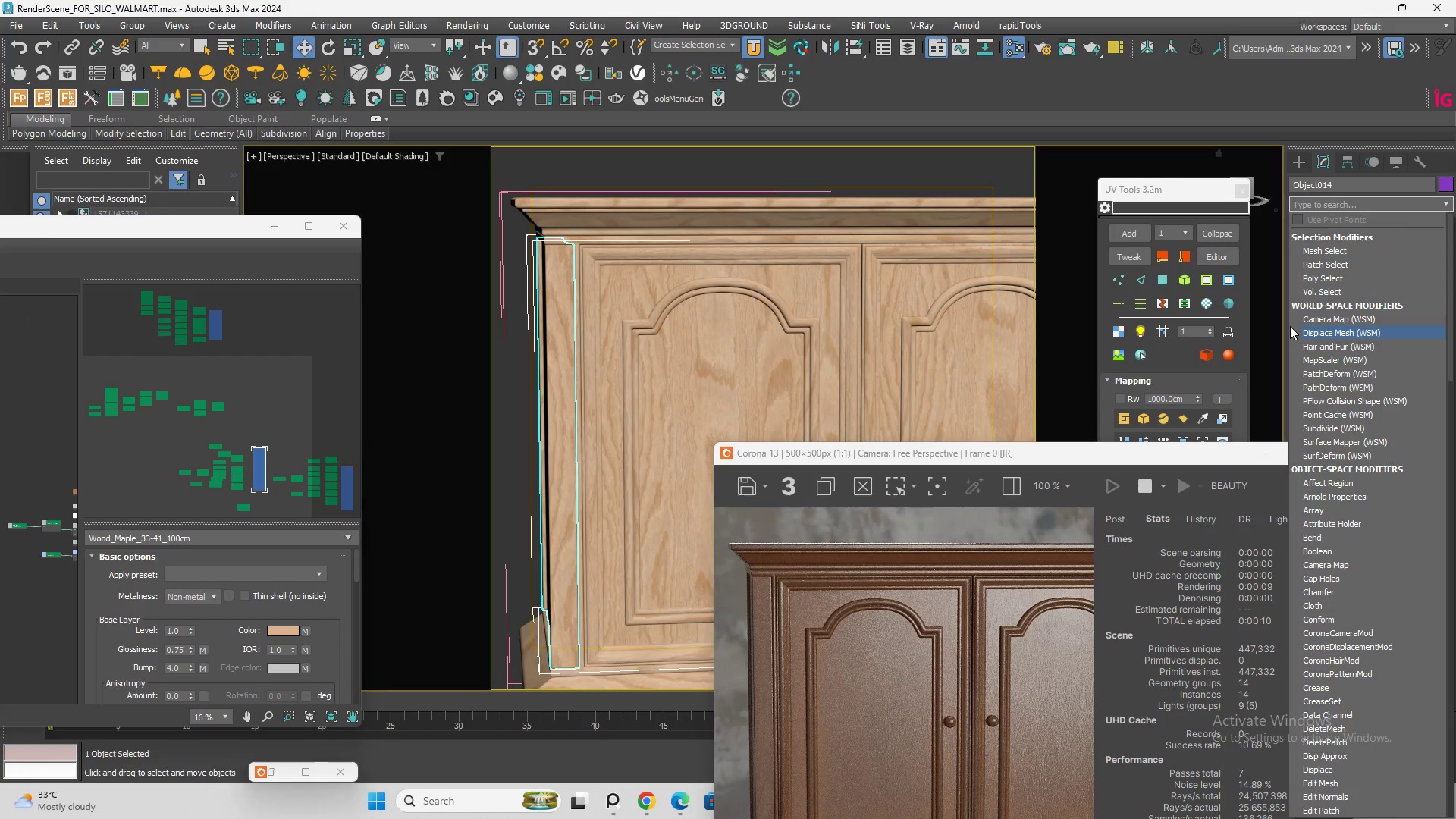 
type(un)
 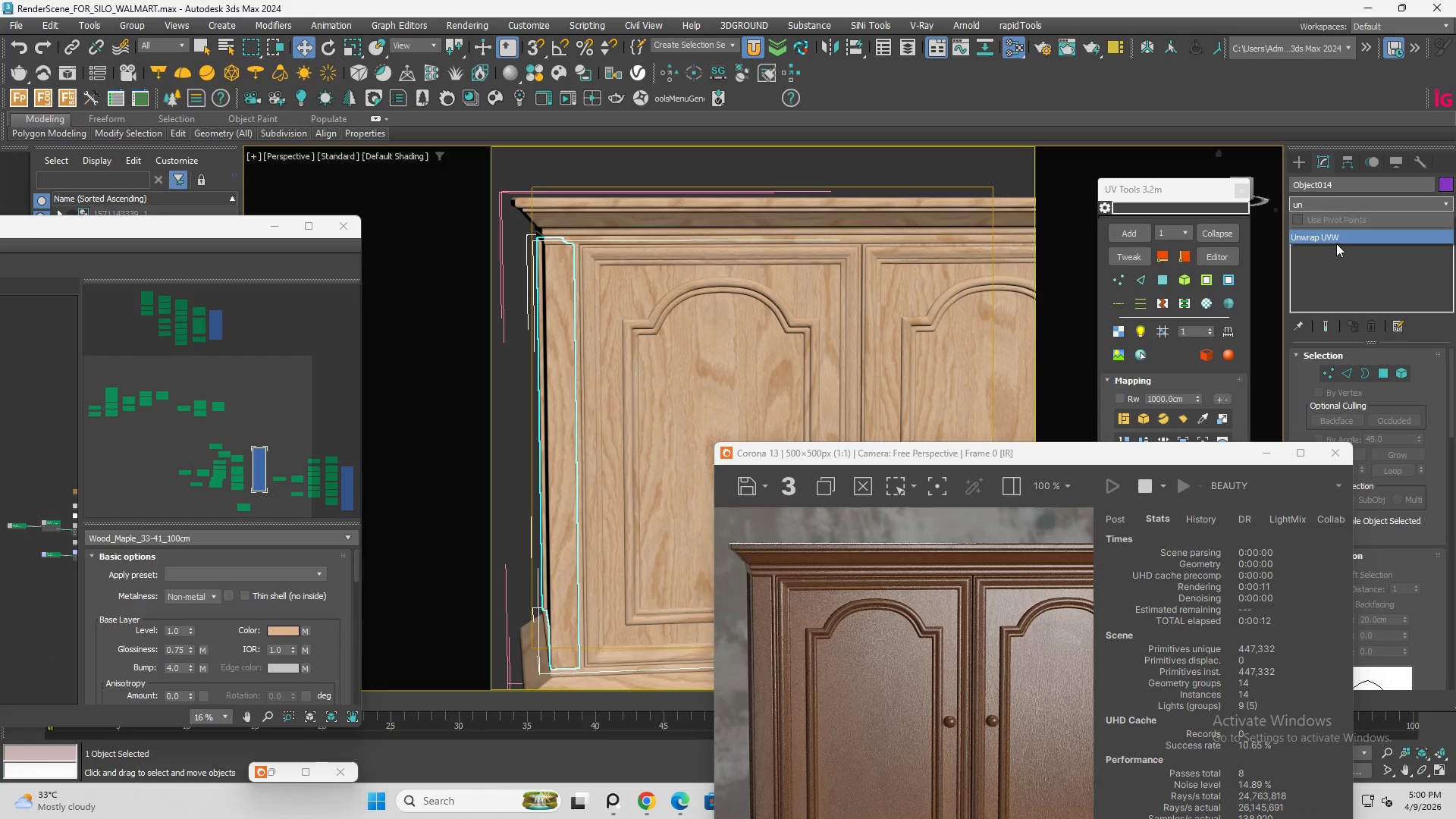 
left_click([1336, 238])
 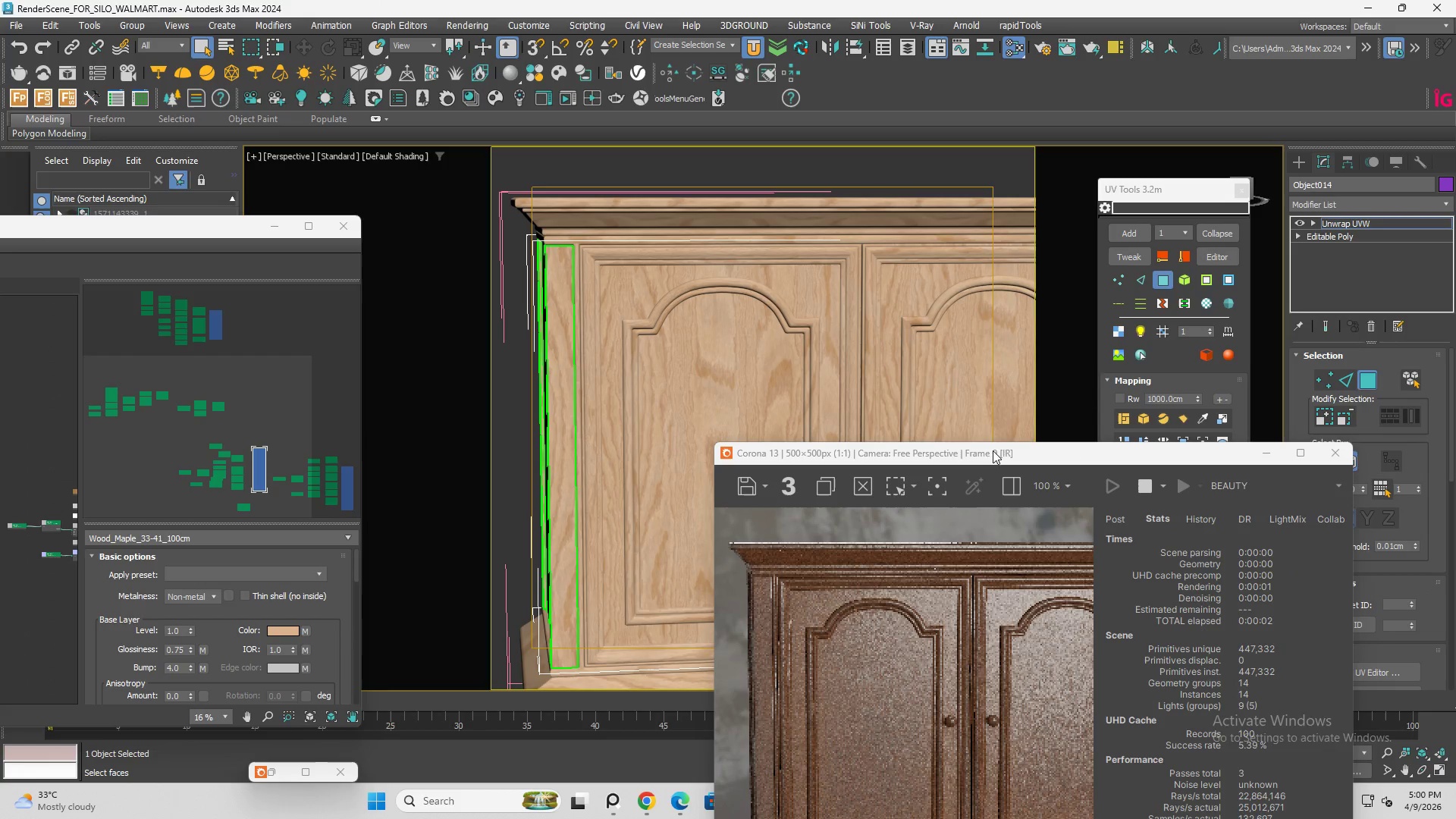 
left_click_drag(start_coordinate=[1078, 458], to_coordinate=[941, 560])
 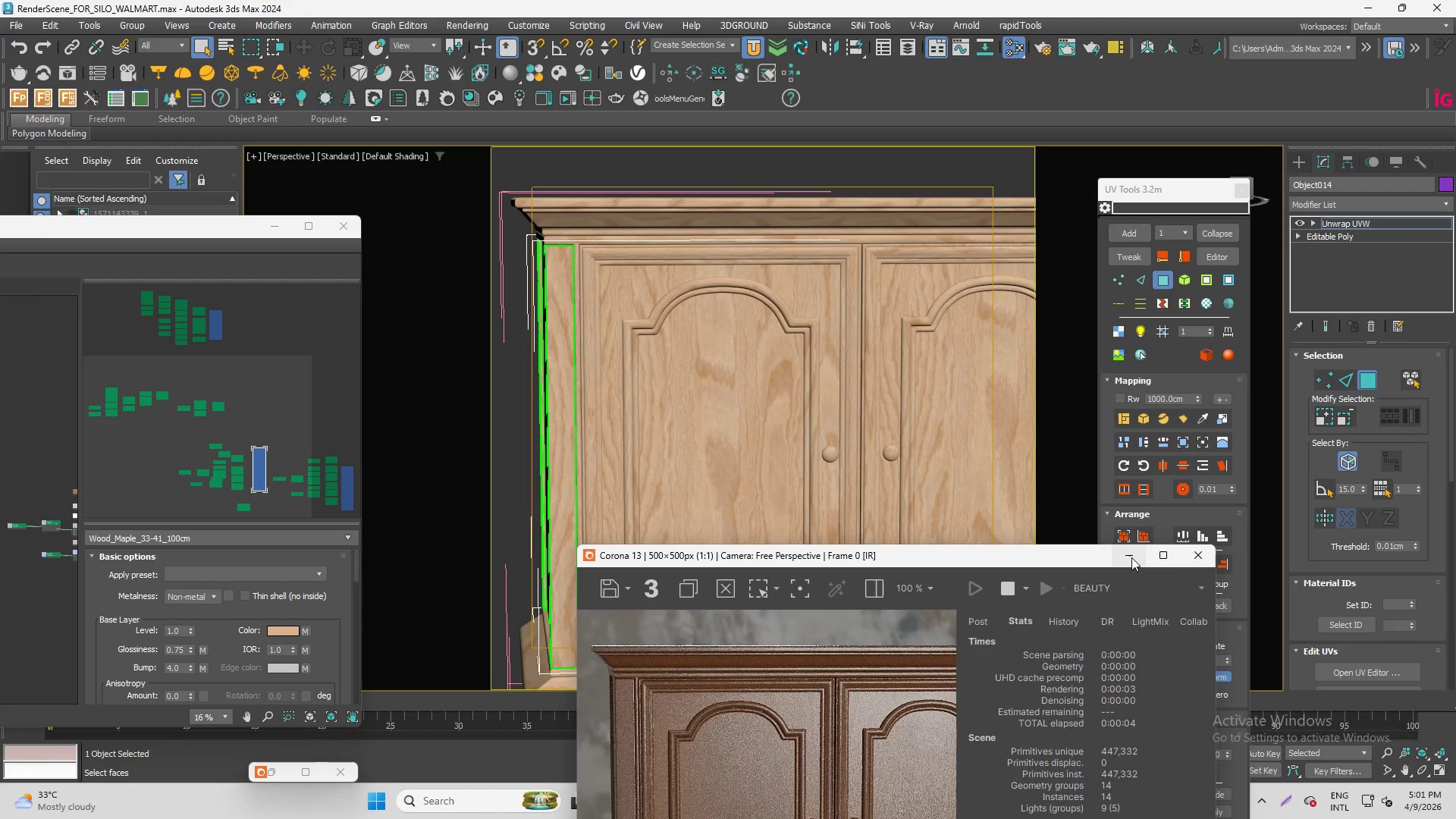 
left_click([1131, 557])
 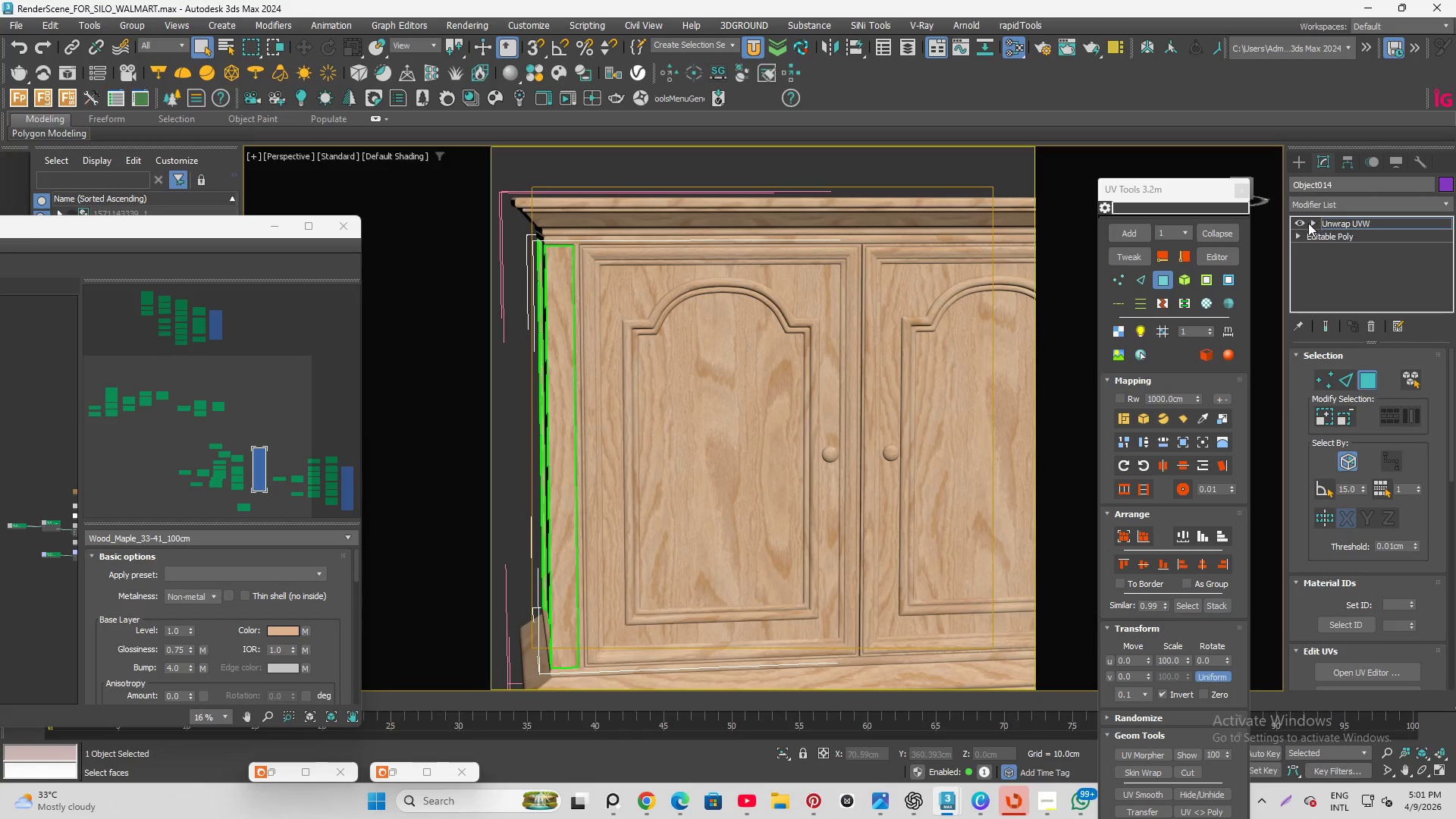 
left_click([1315, 221])
 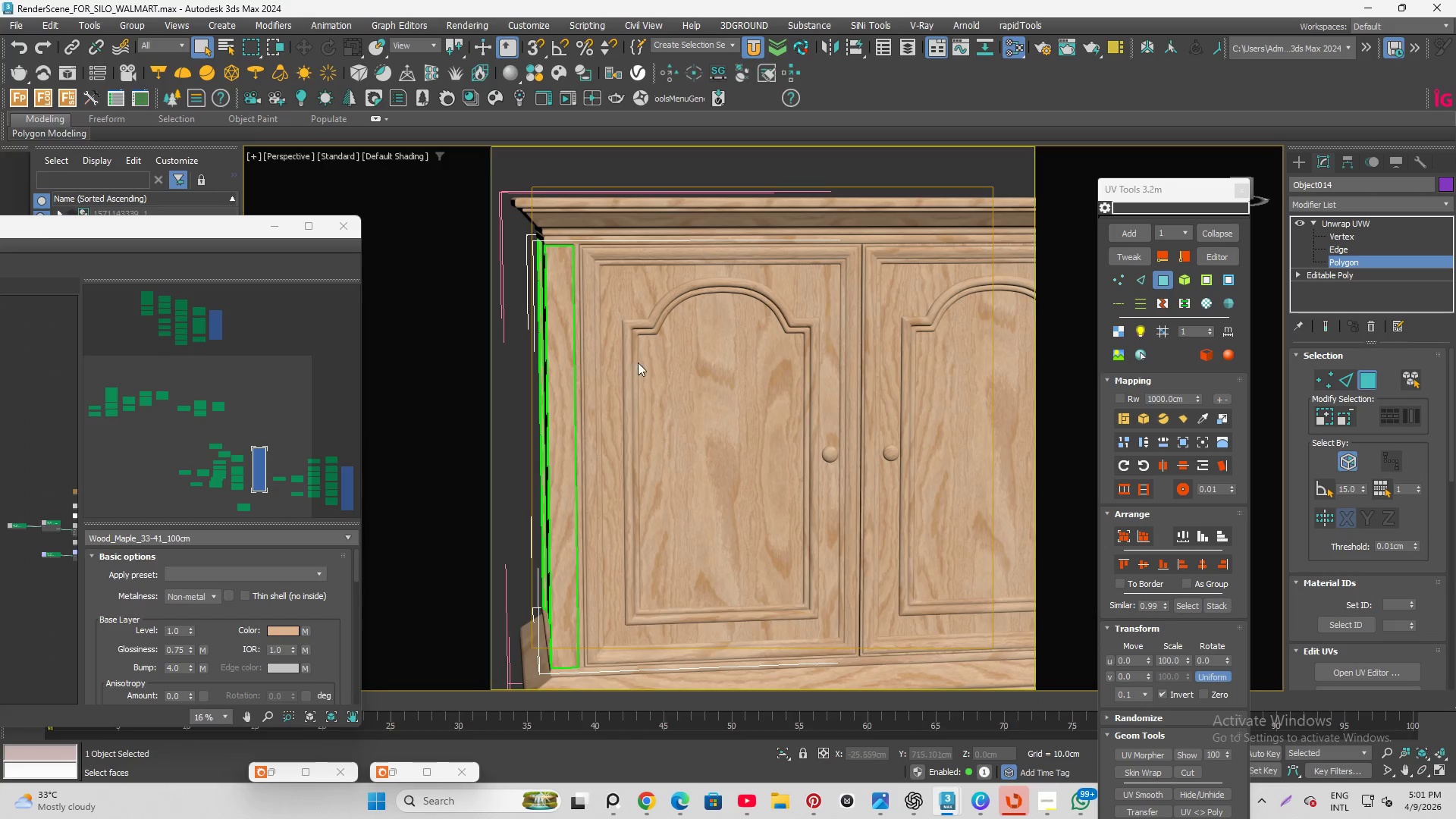 
hold_key(key=AltLeft, duration=1.5)
 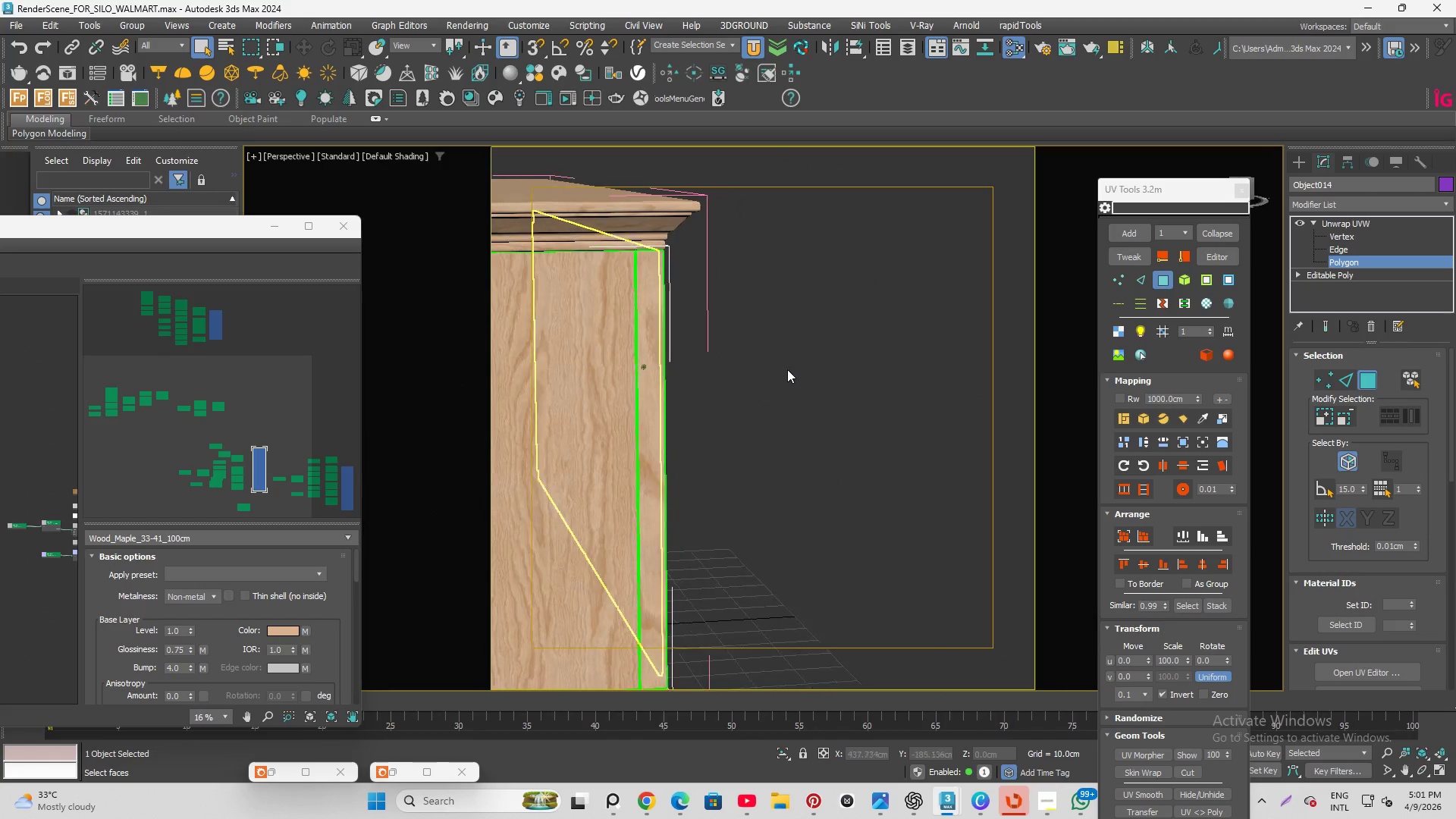 
hold_key(key=AltLeft, duration=1.51)
 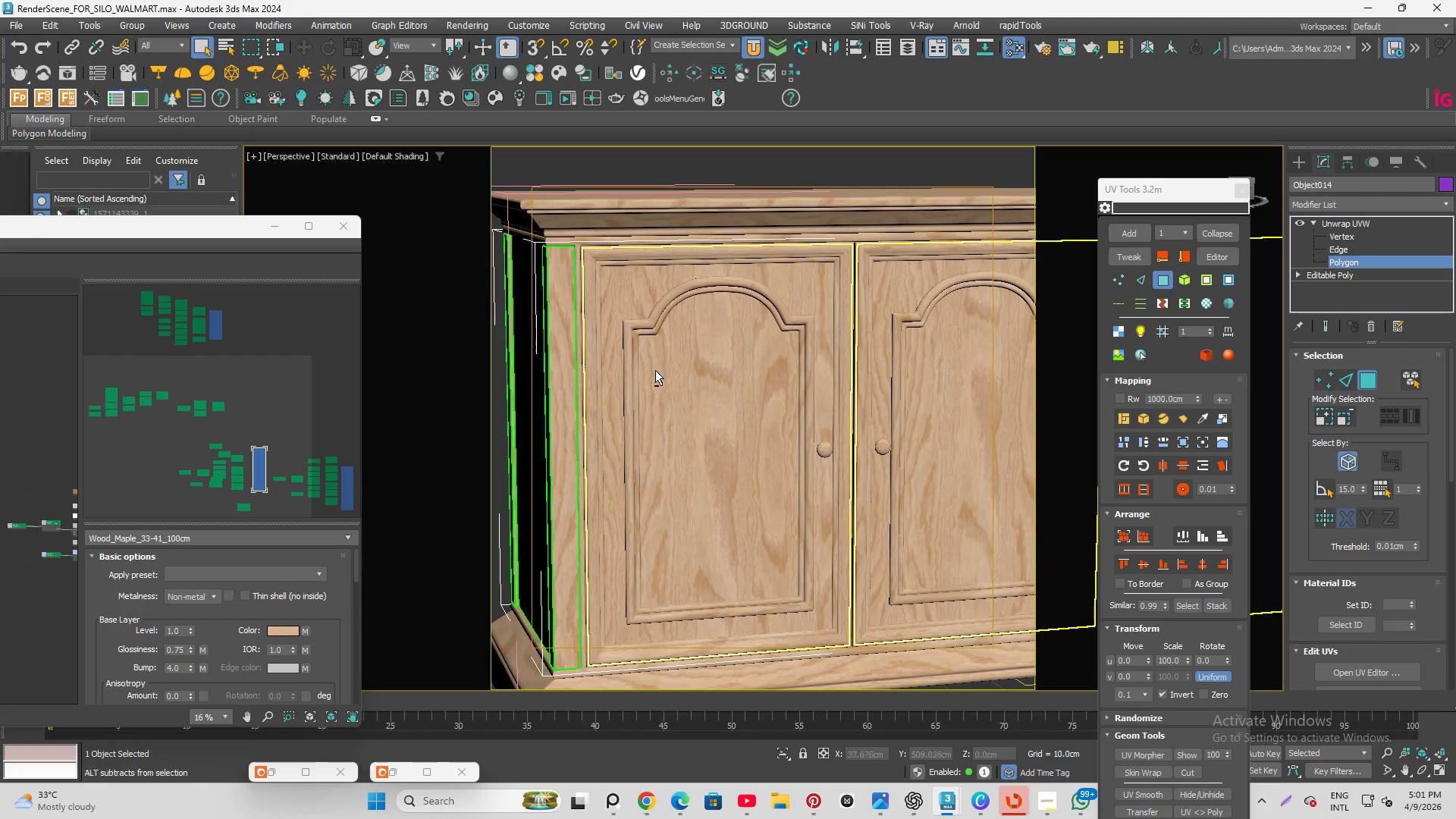 
key(Alt+AltLeft)
 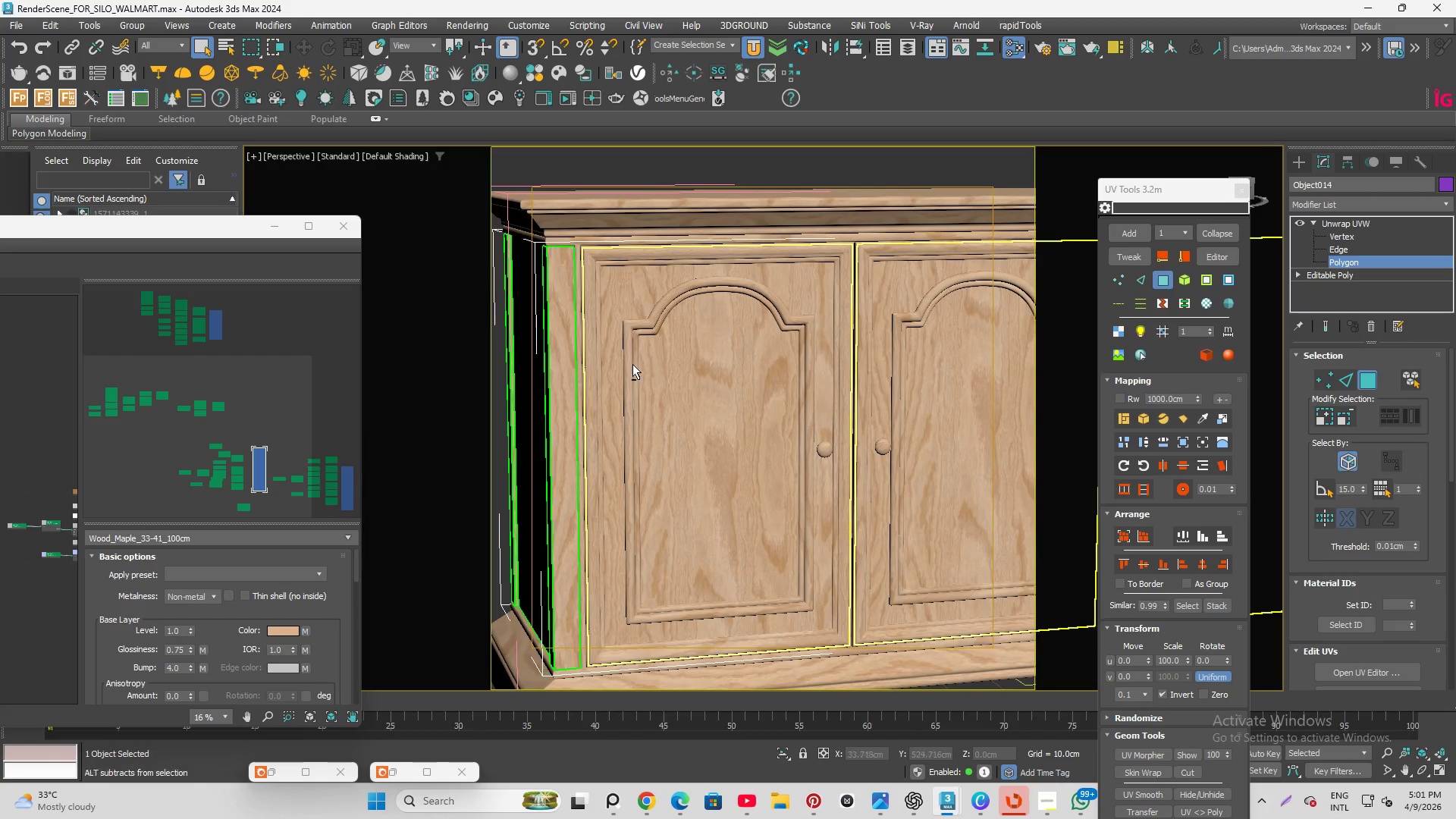 
key(Alt+AltLeft)
 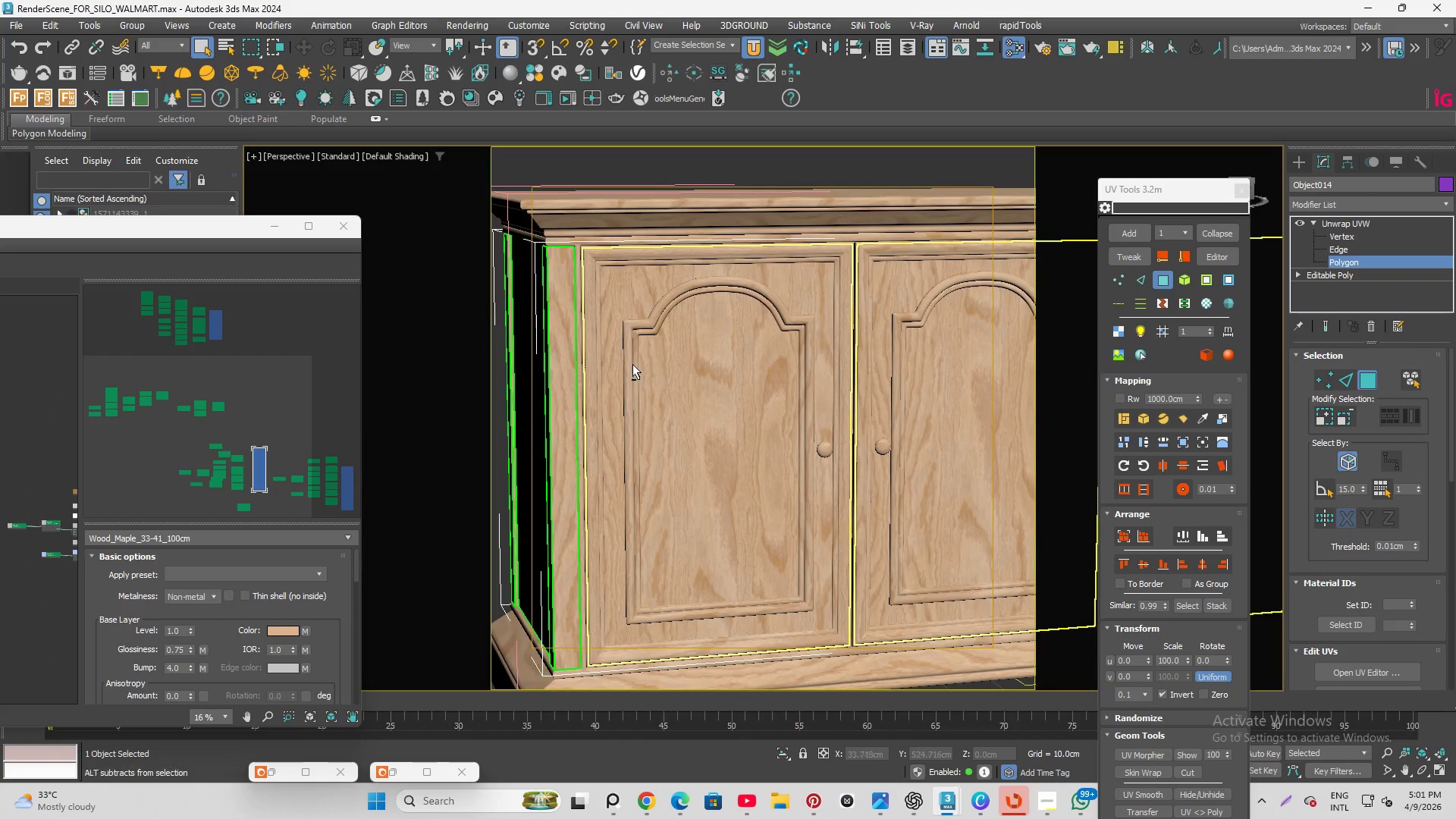 
key(Alt+AltLeft)
 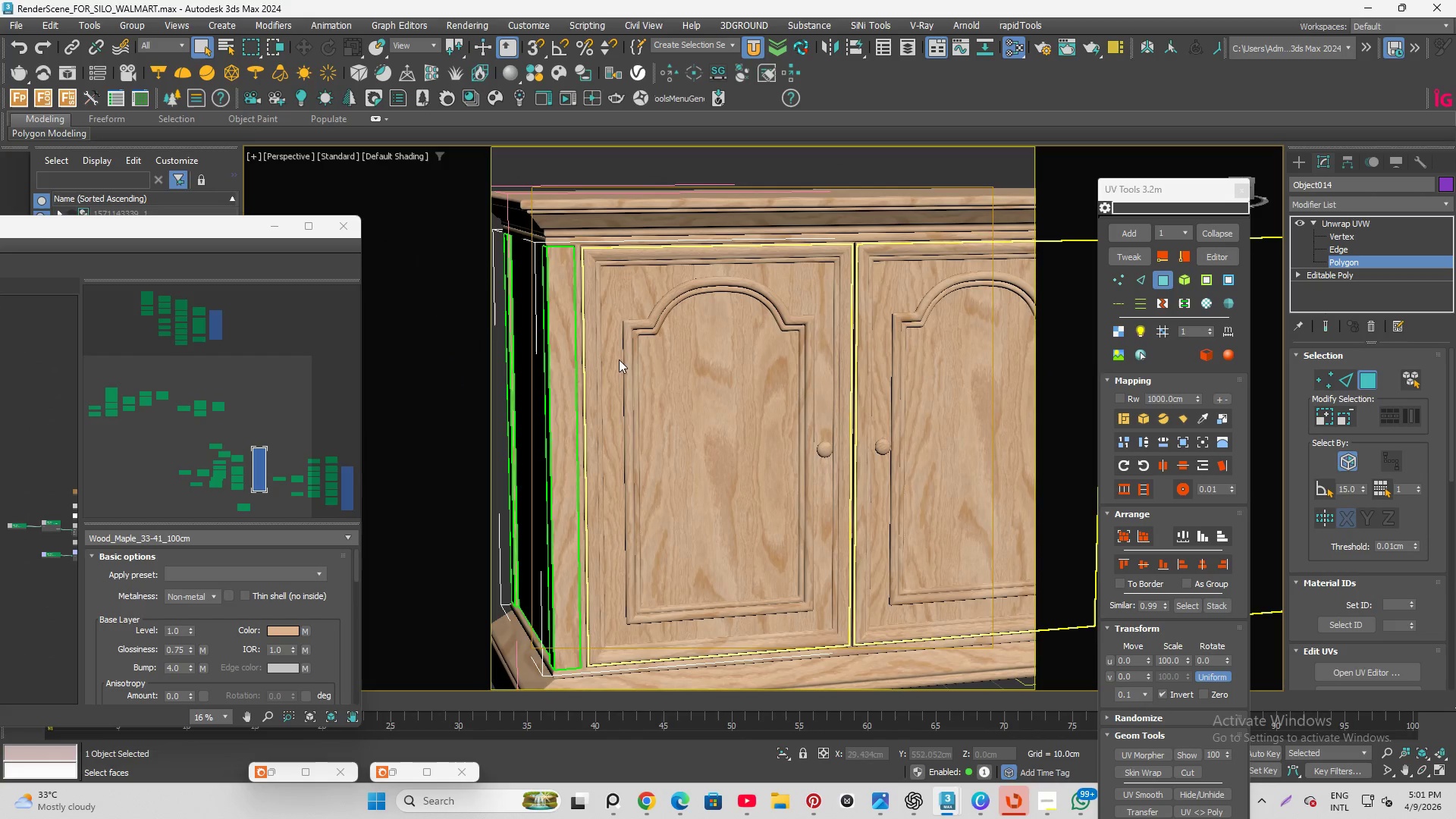 
key(Alt+AltLeft)
 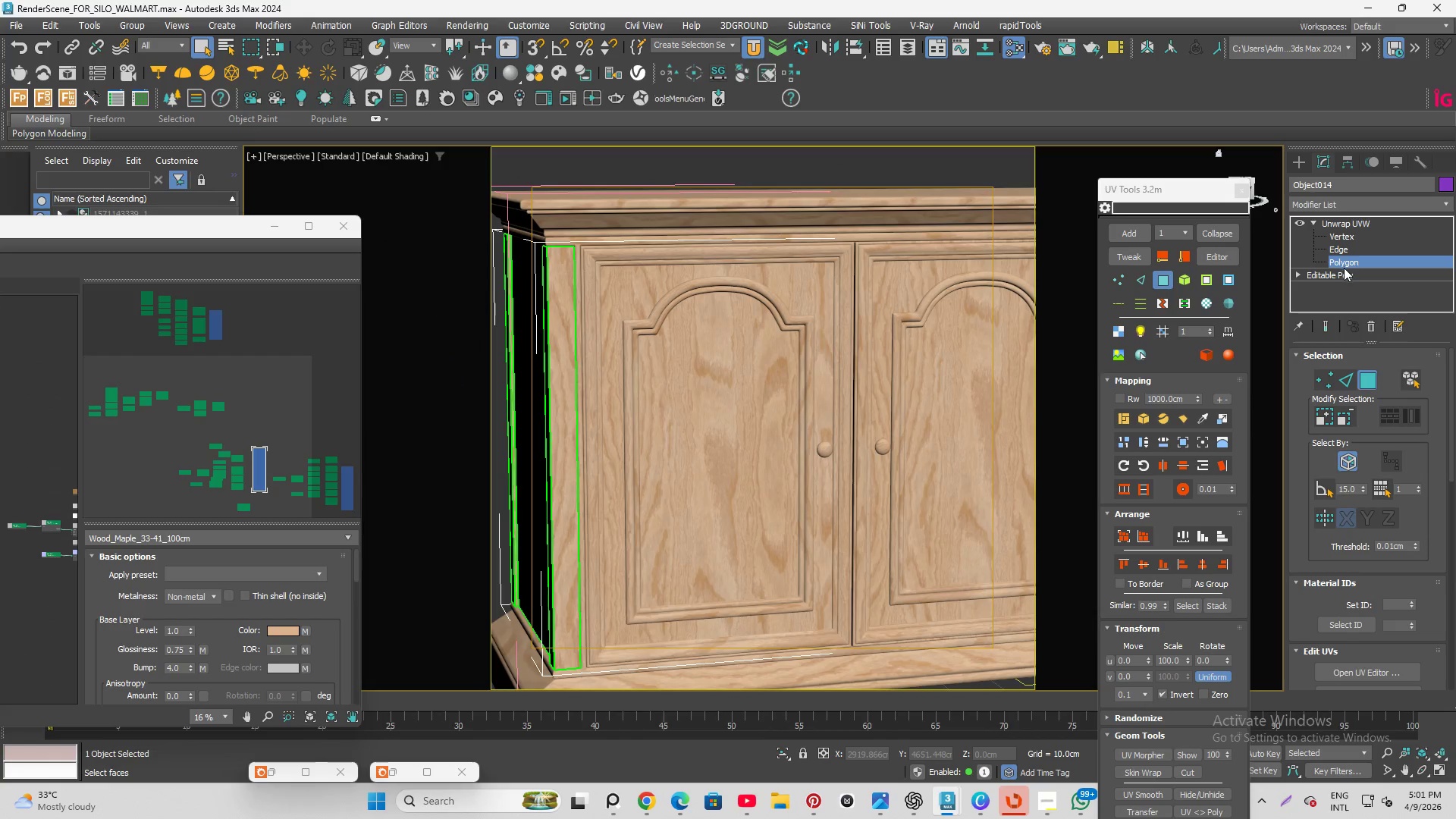 
scroll: coordinate [1312, 562], scroll_direction: down, amount: 4.0
 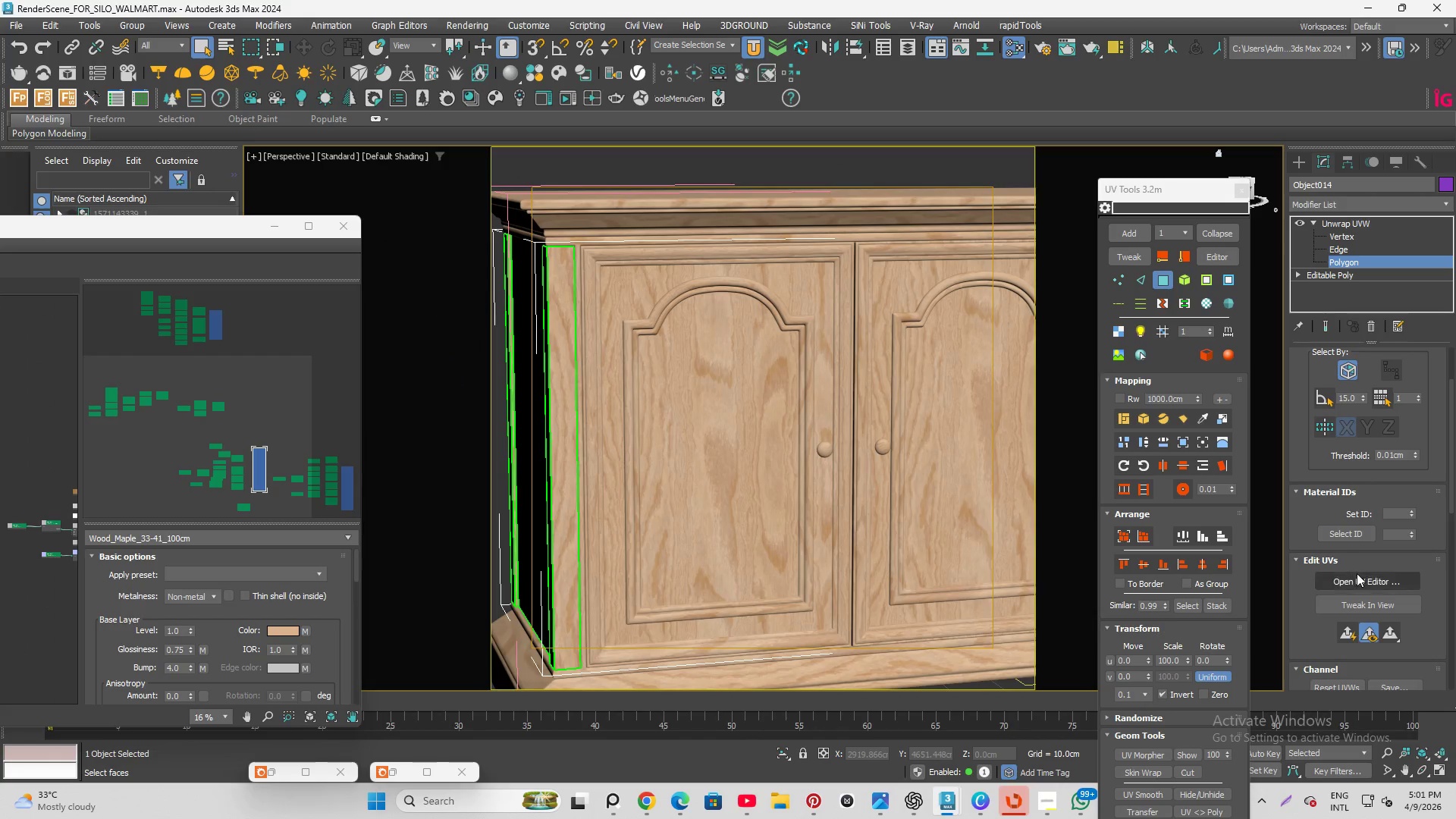 
left_click([1357, 576])
 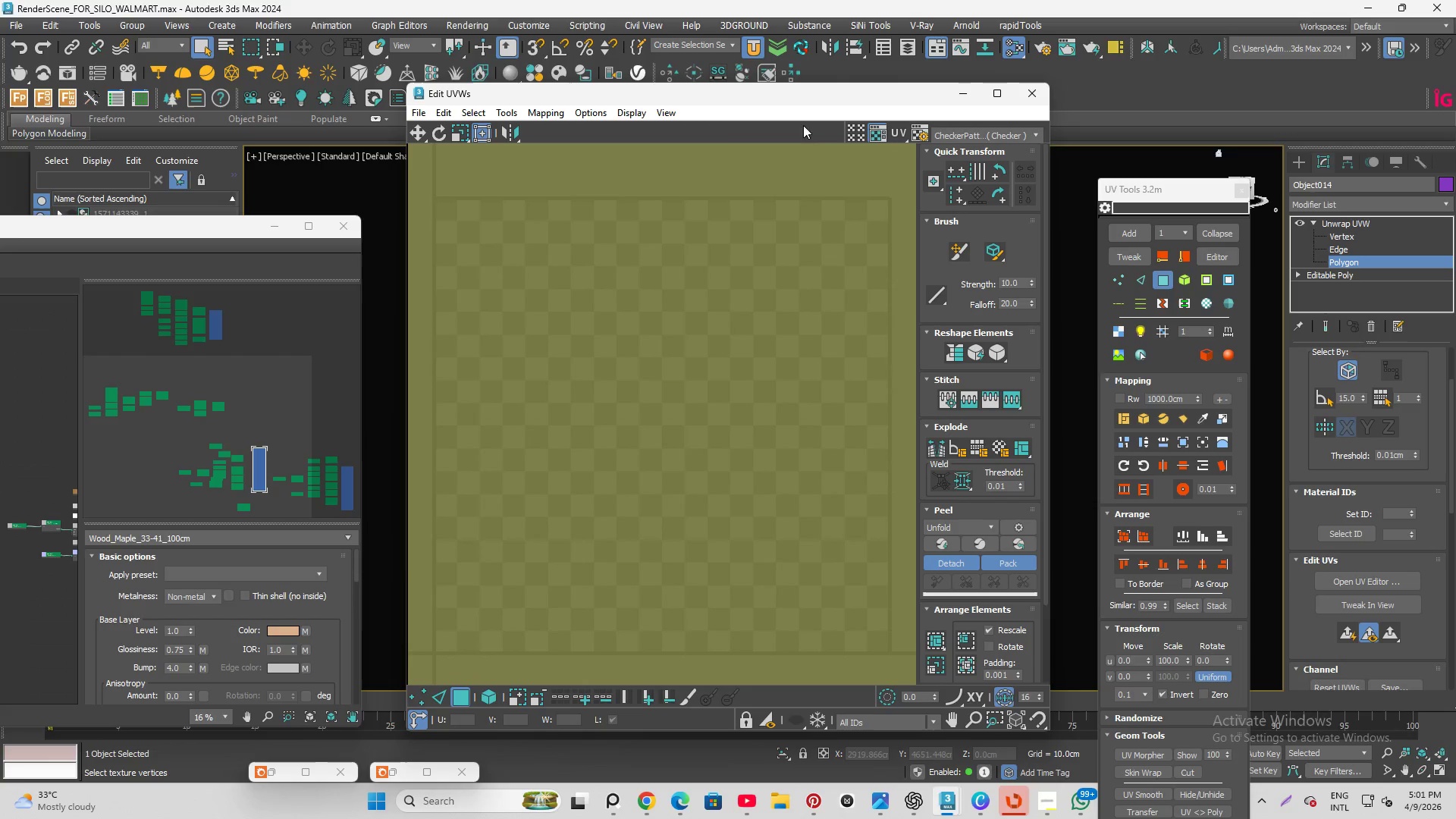 
scroll: coordinate [725, 385], scroll_direction: down, amount: 3.0
 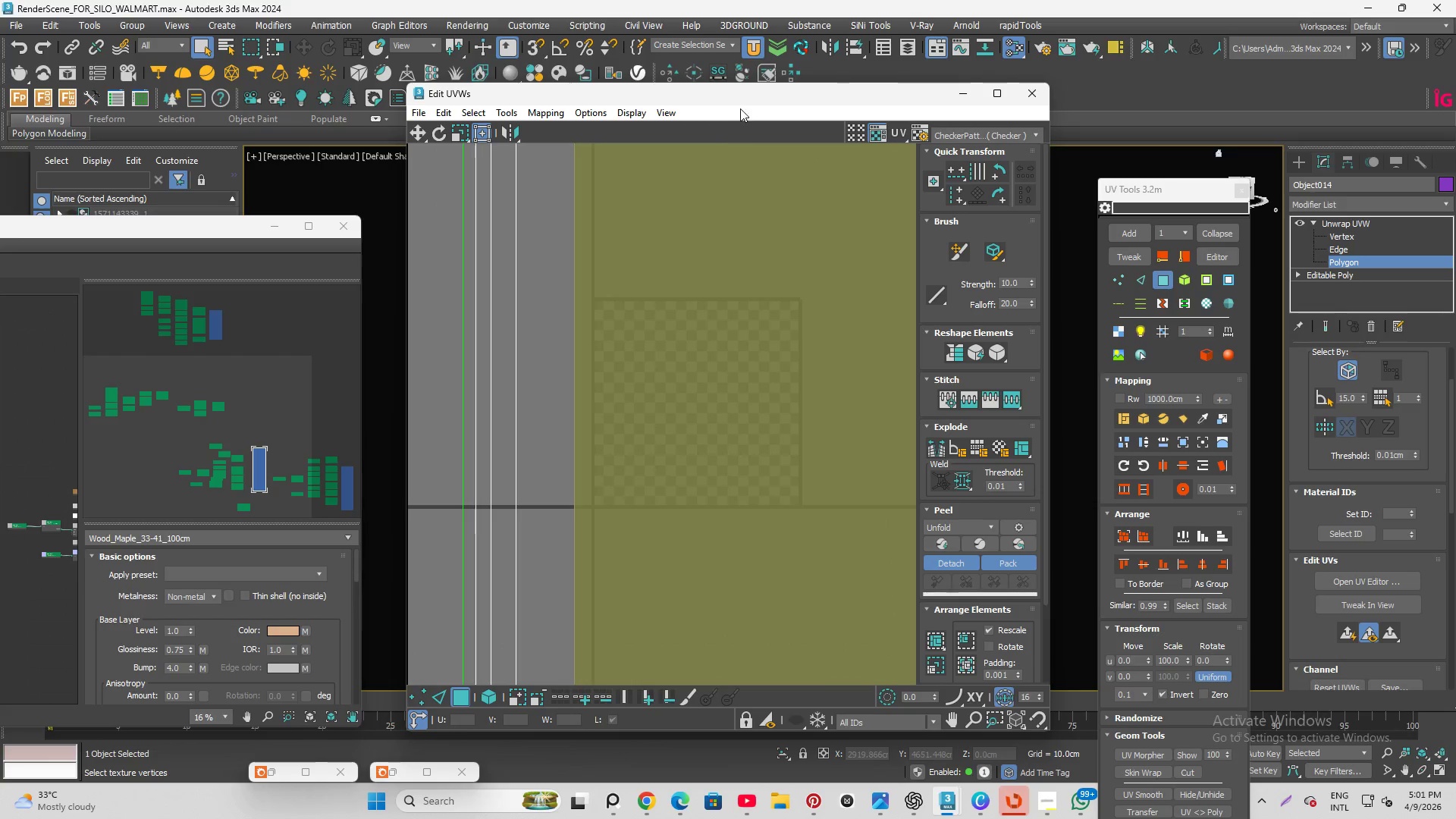 
left_click_drag(start_coordinate=[741, 99], to_coordinate=[1124, 211])
 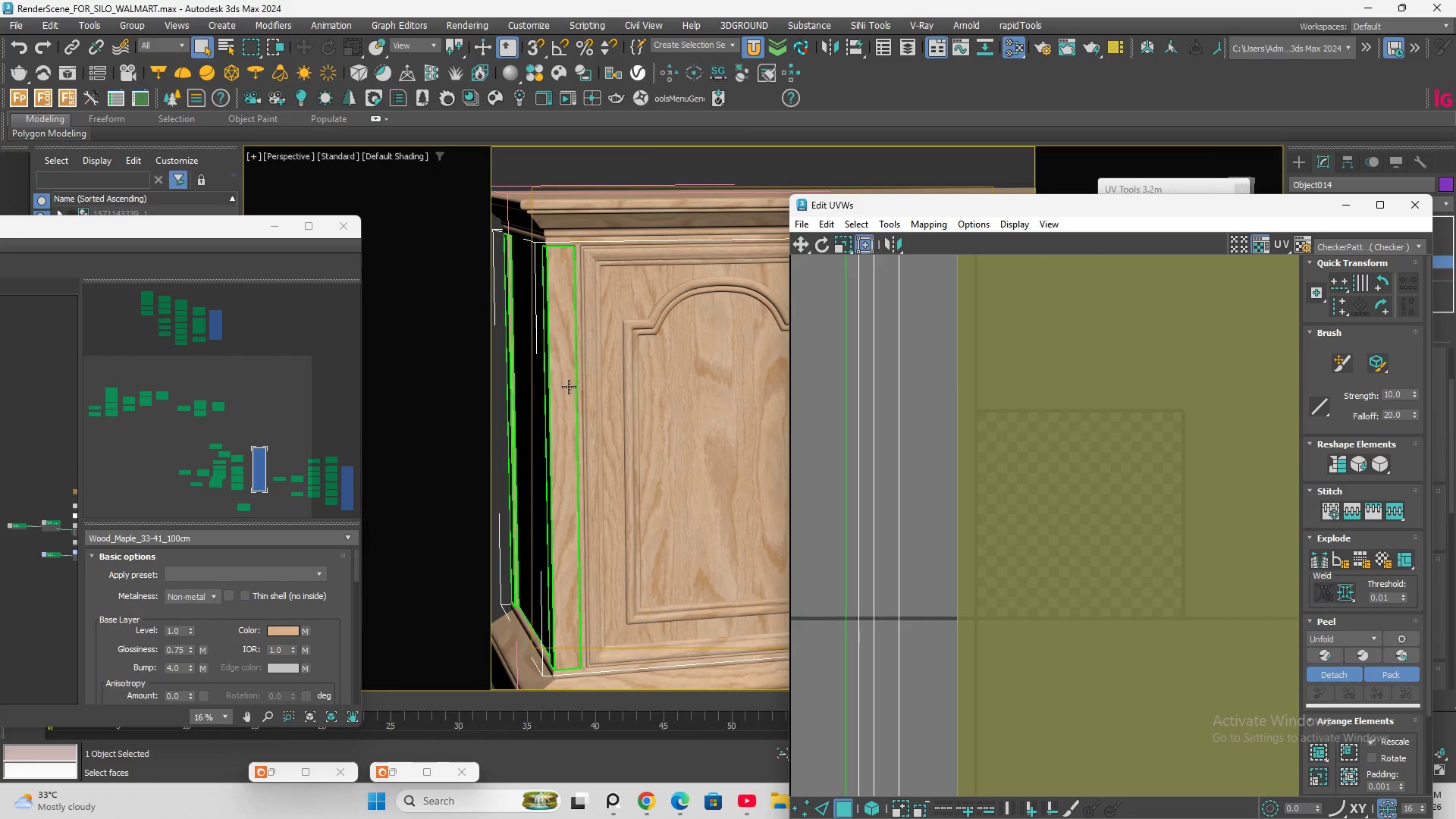 
double_click([569, 387])
 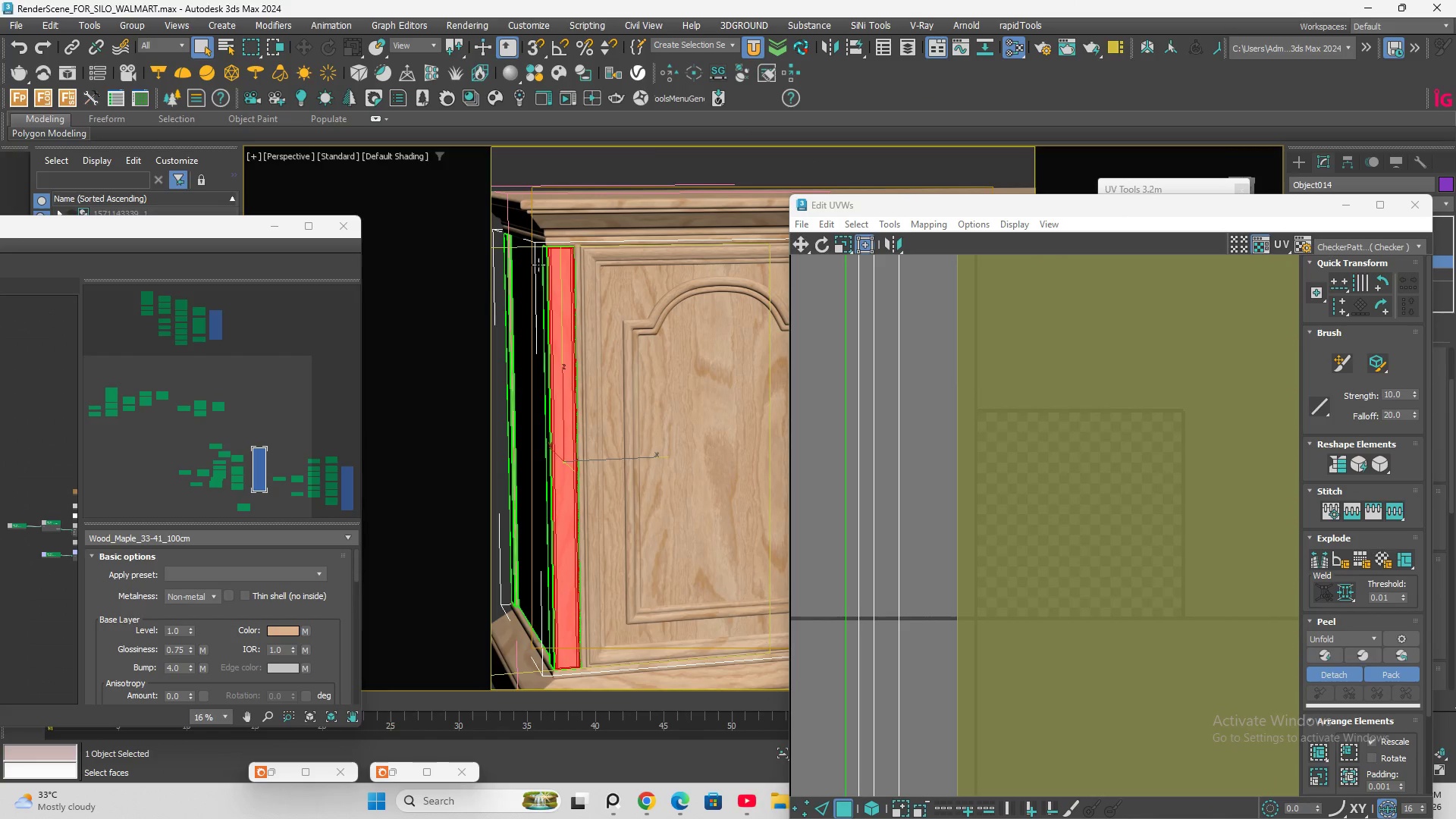 
scroll: coordinate [551, 241], scroll_direction: up, amount: 6.0
 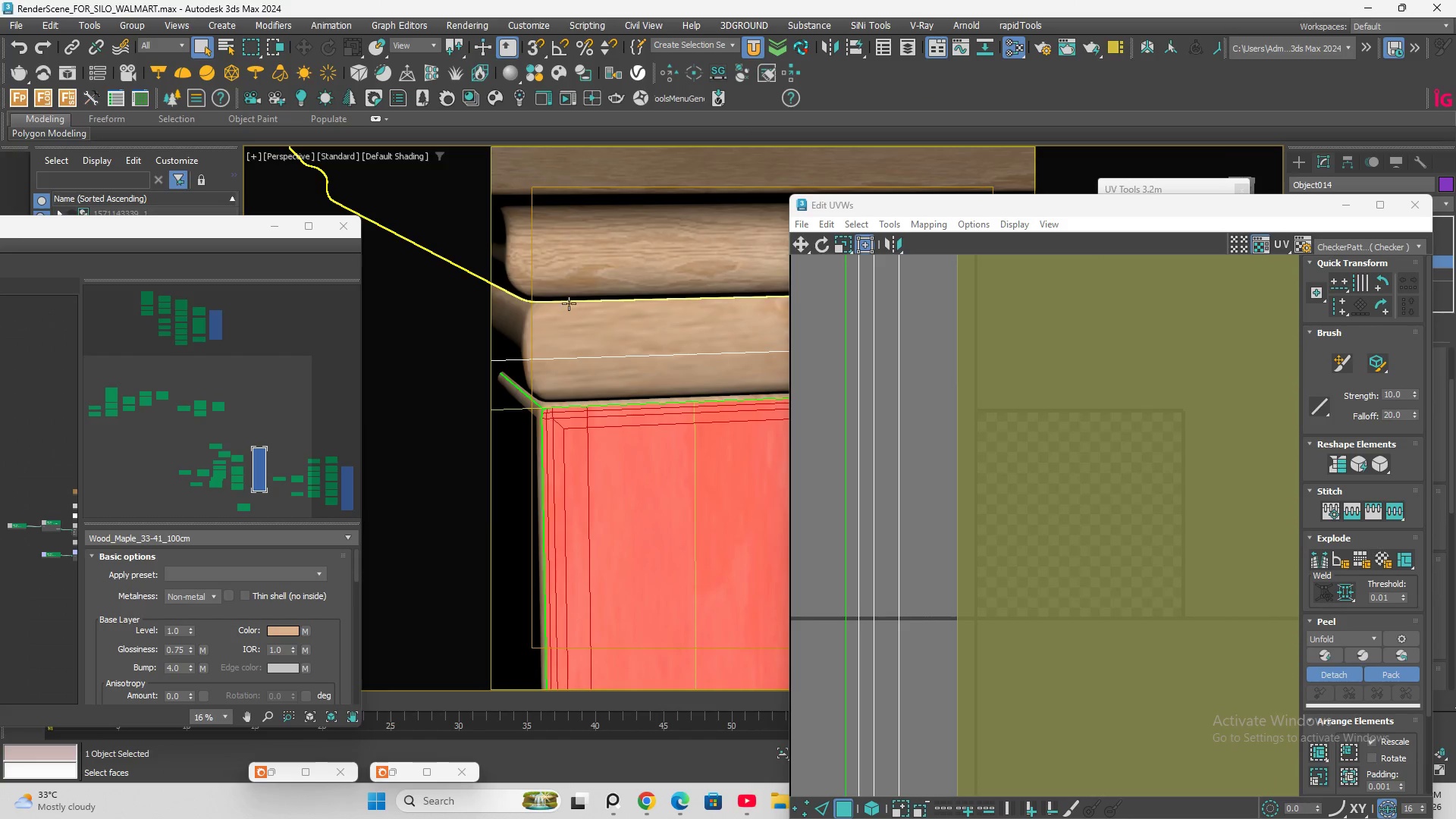 
scroll: coordinate [431, 507], scroll_direction: down, amount: 4.0
 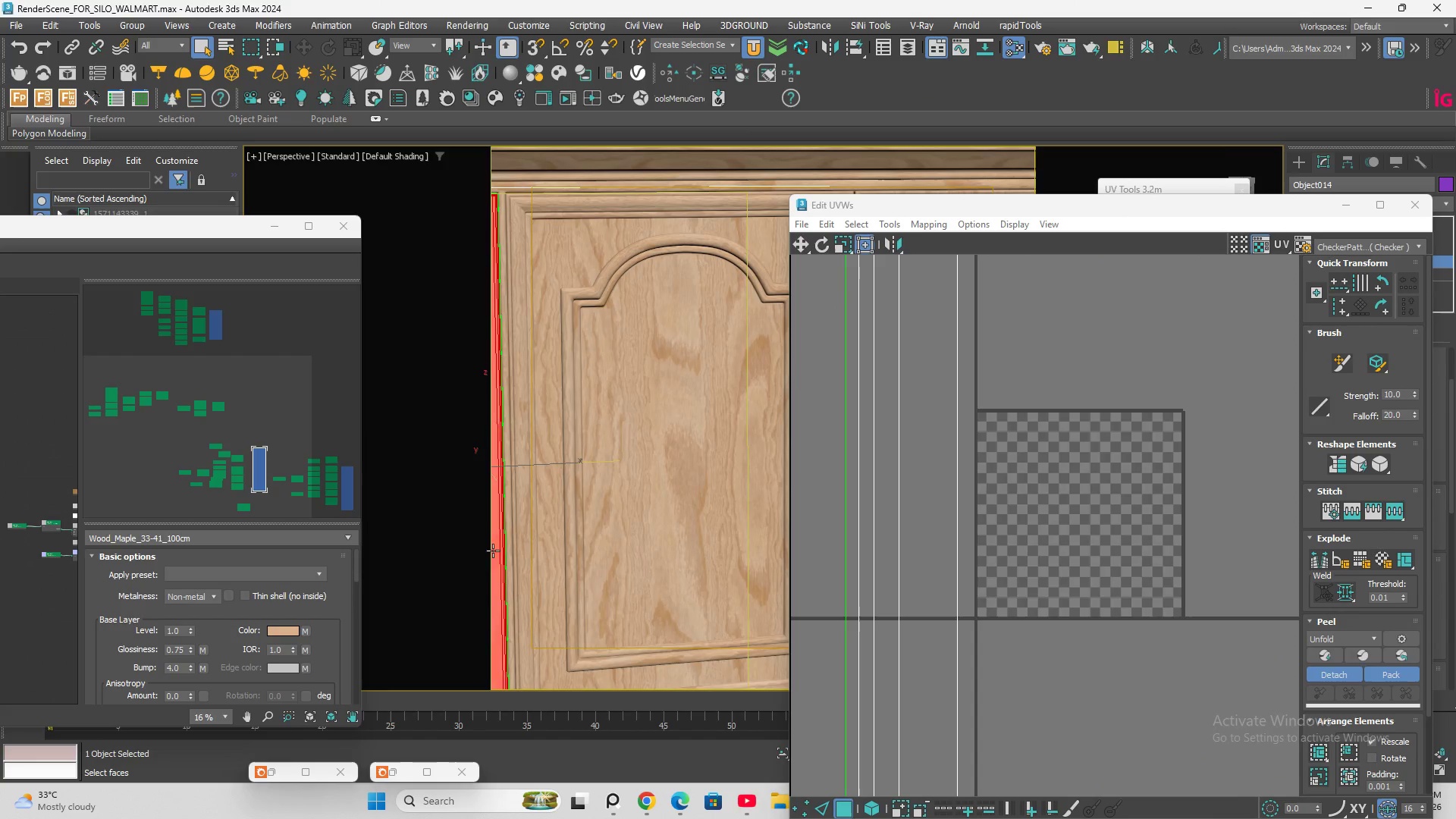 
scroll: coordinate [554, 522], scroll_direction: up, amount: 2.0
 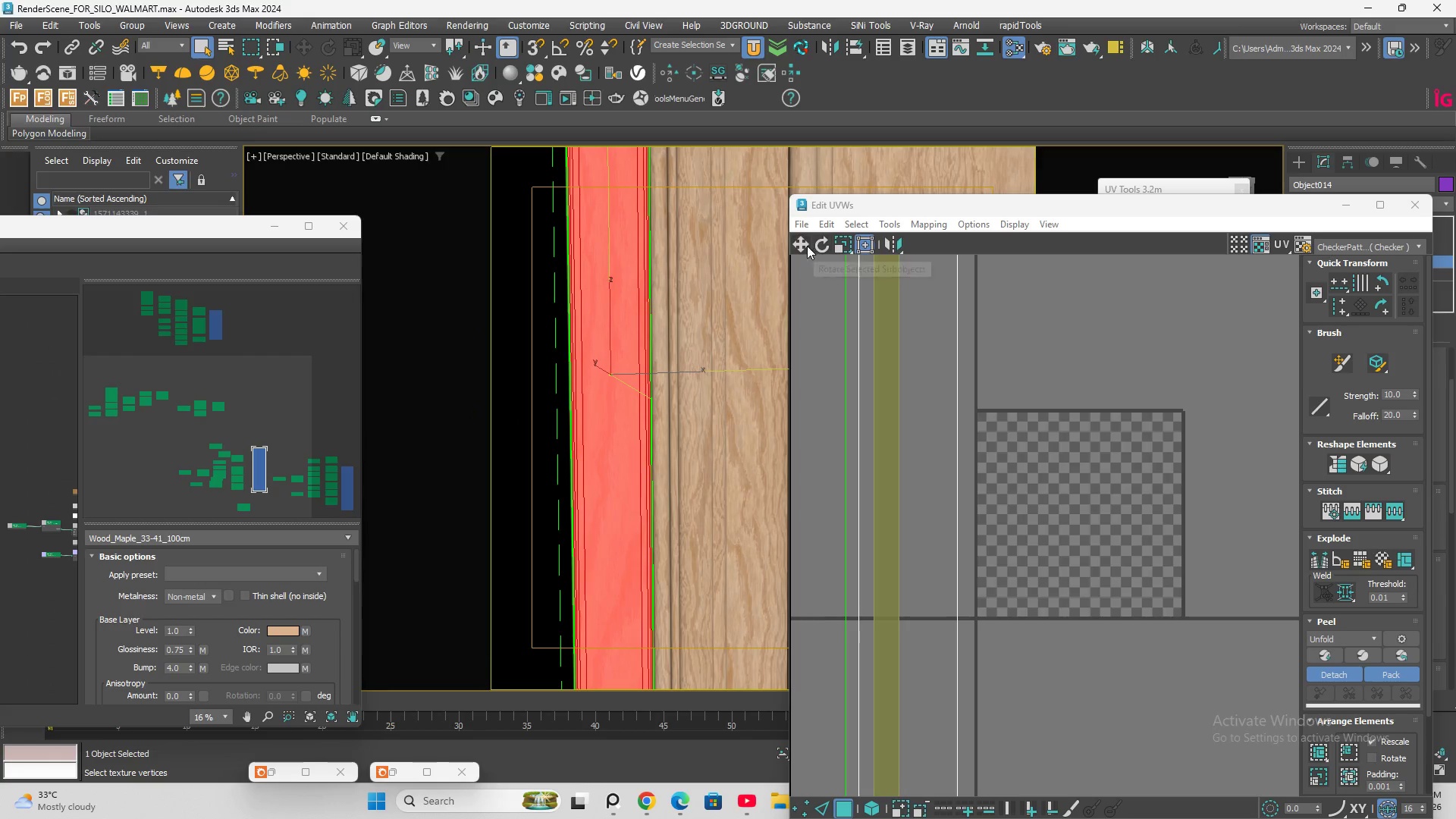 
left_click([801, 243])
 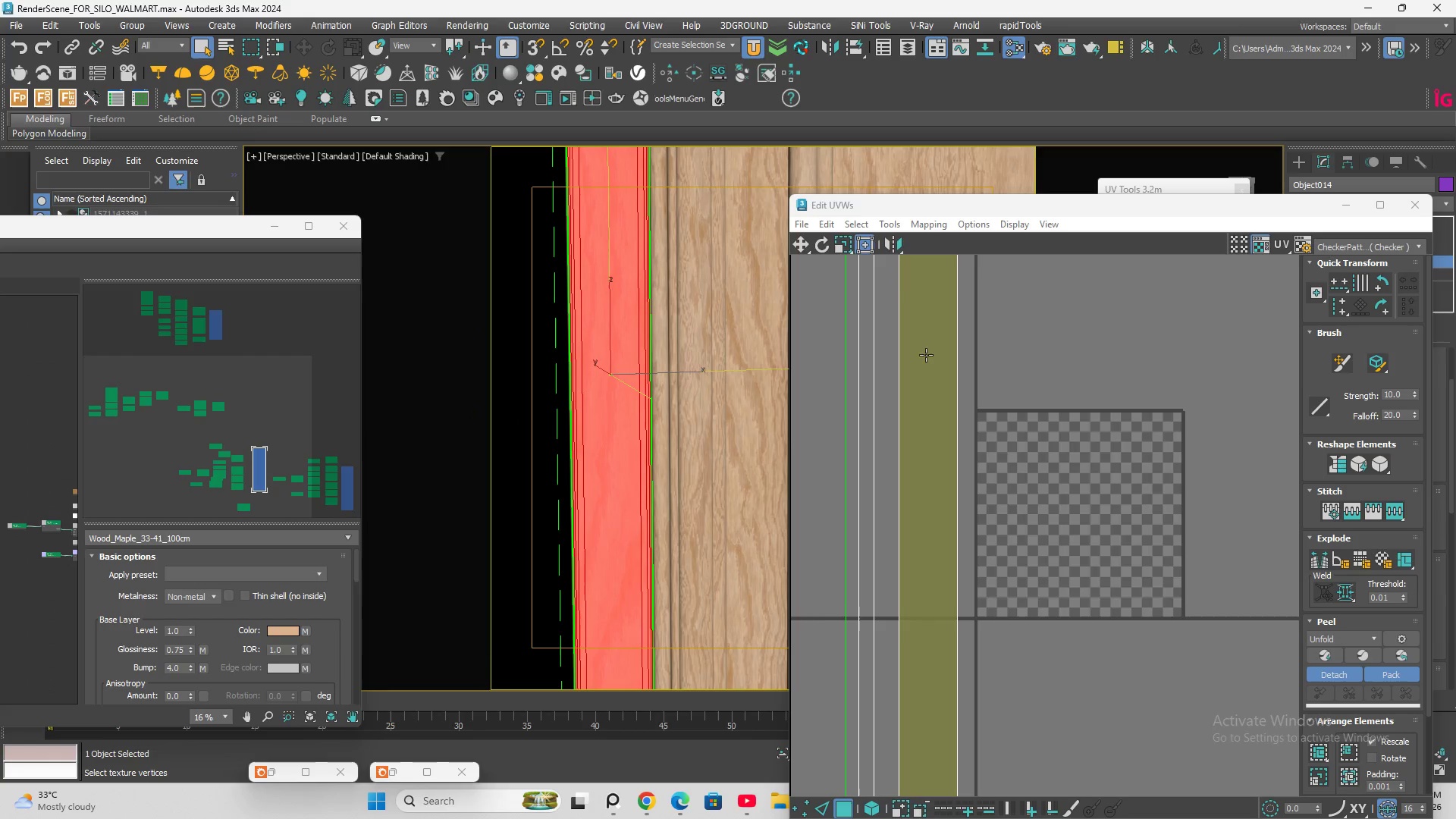 
scroll: coordinate [1163, 518], scroll_direction: down, amount: 14.0
 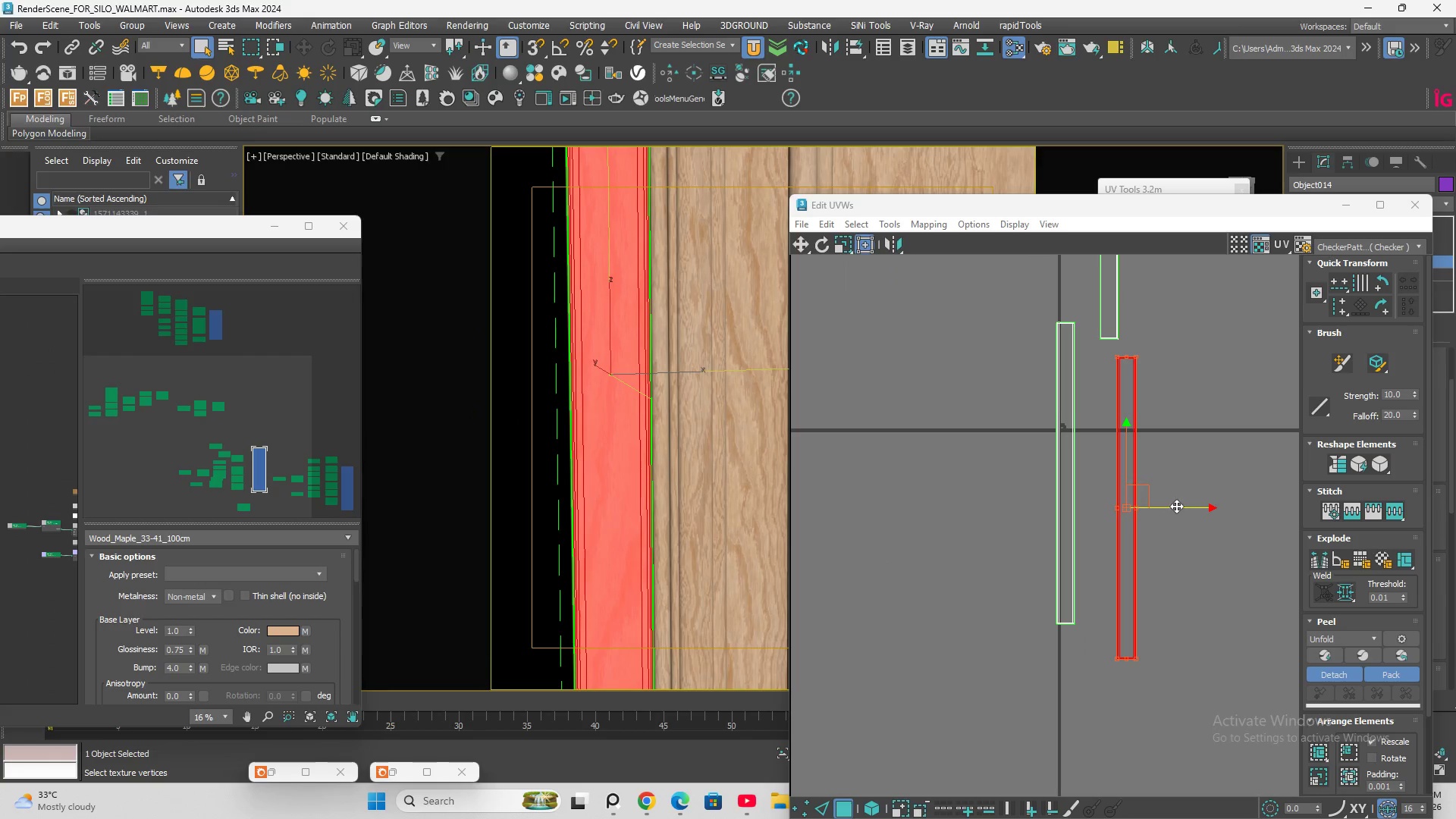 
left_click_drag(start_coordinate=[1176, 506], to_coordinate=[1282, 516])
 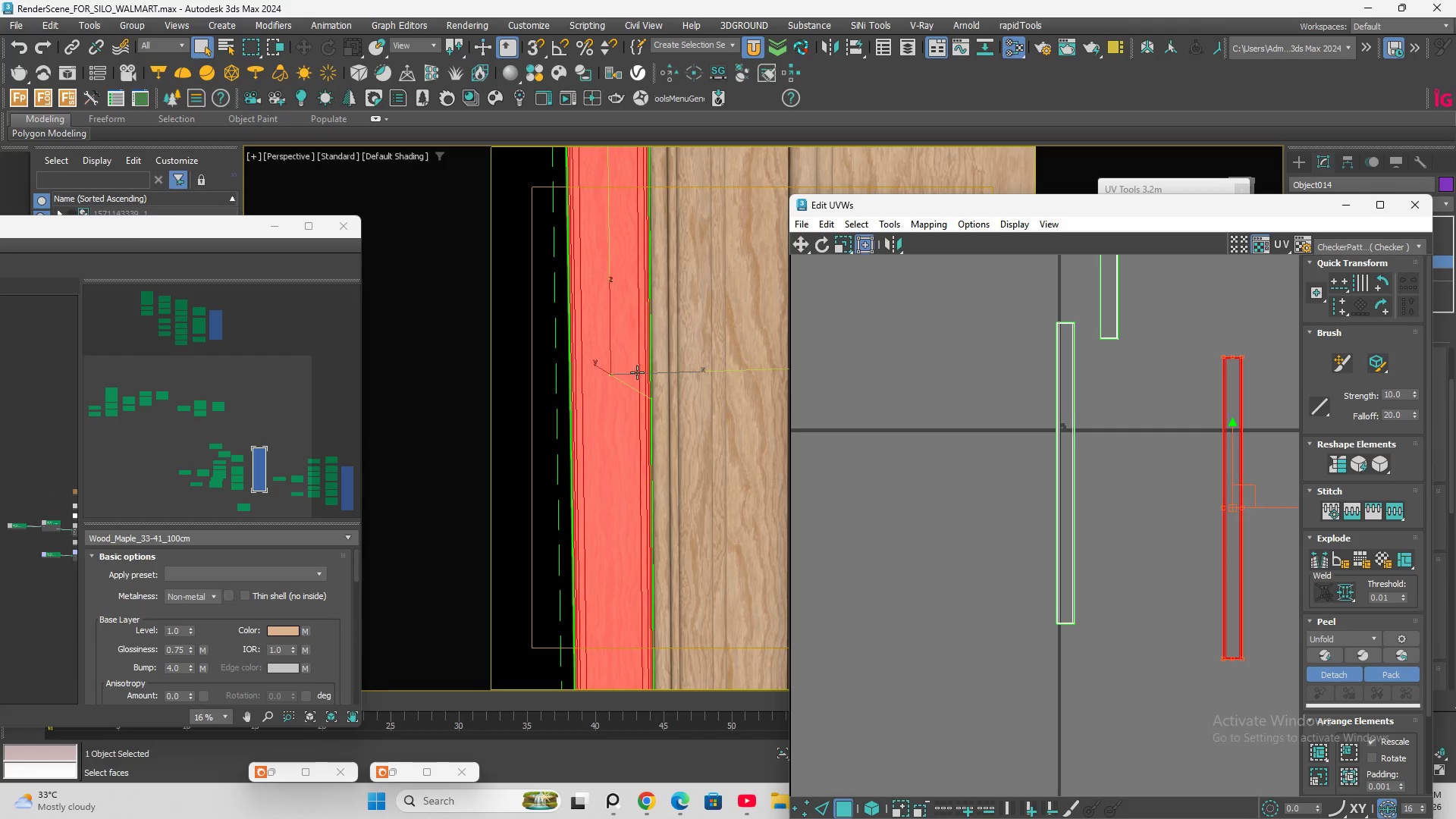 
left_click([755, 327])
 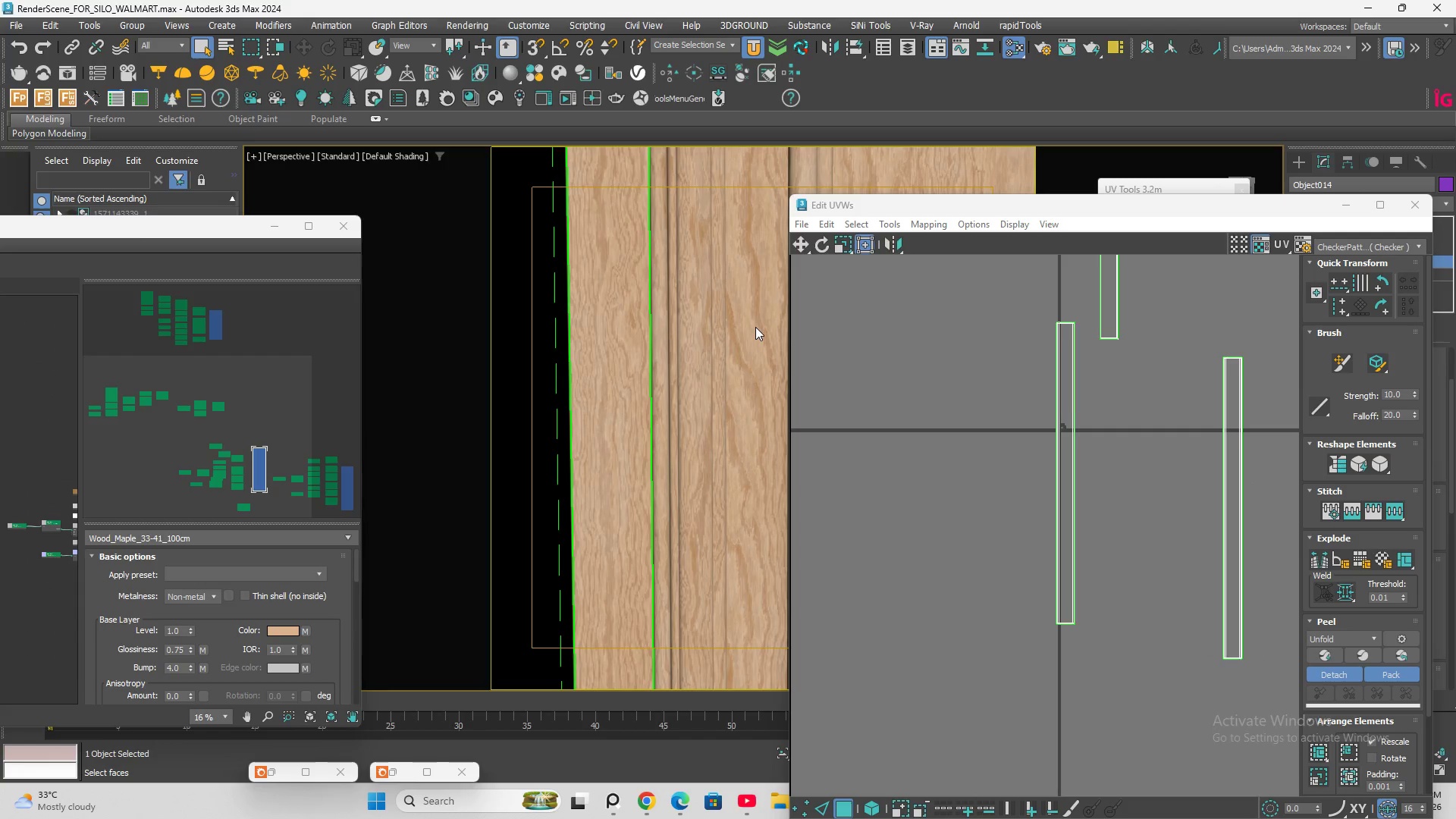 
scroll: coordinate [558, 397], scroll_direction: down, amount: 3.0
 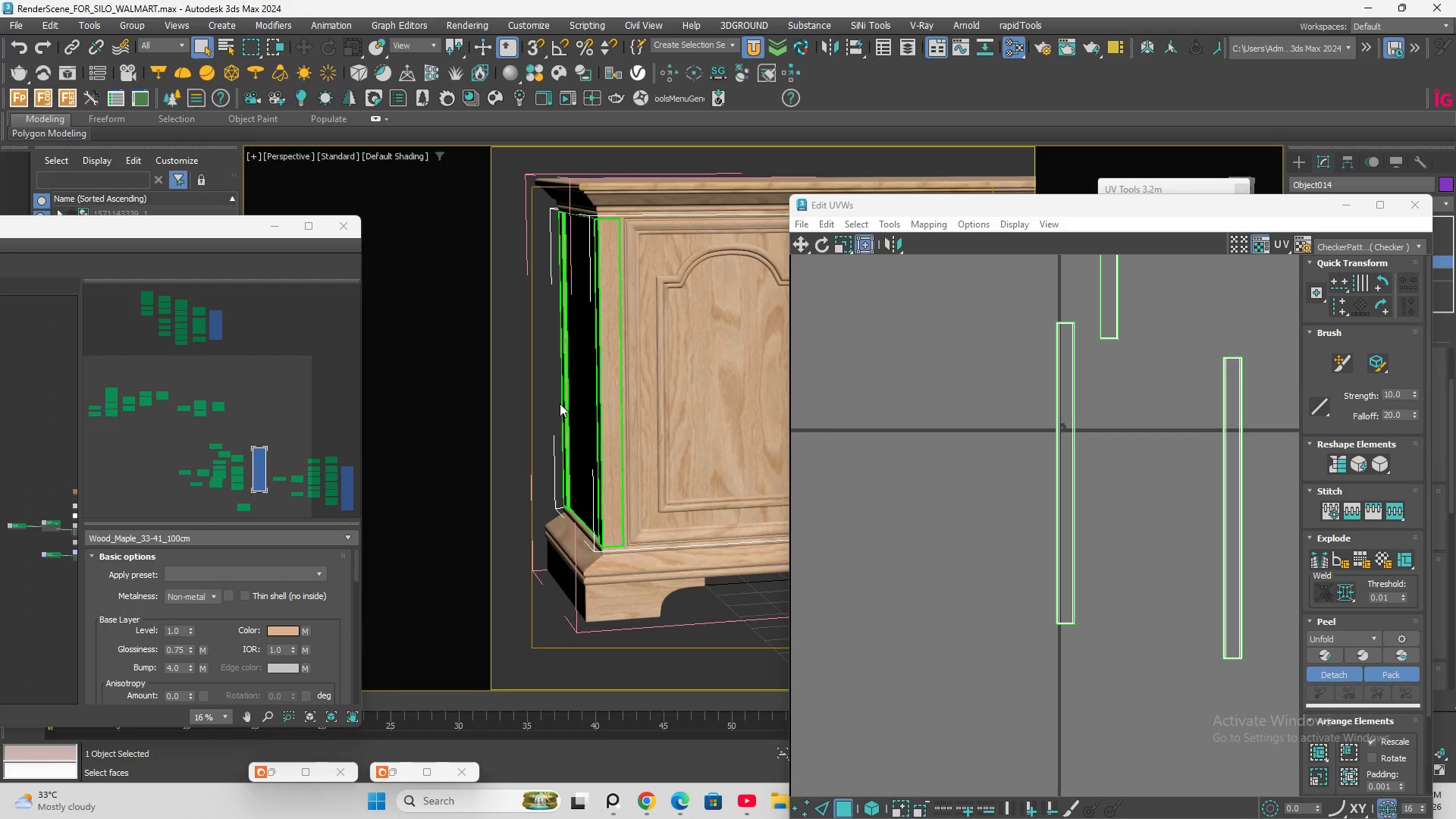 
hold_key(key=AltLeft, duration=1.5)
 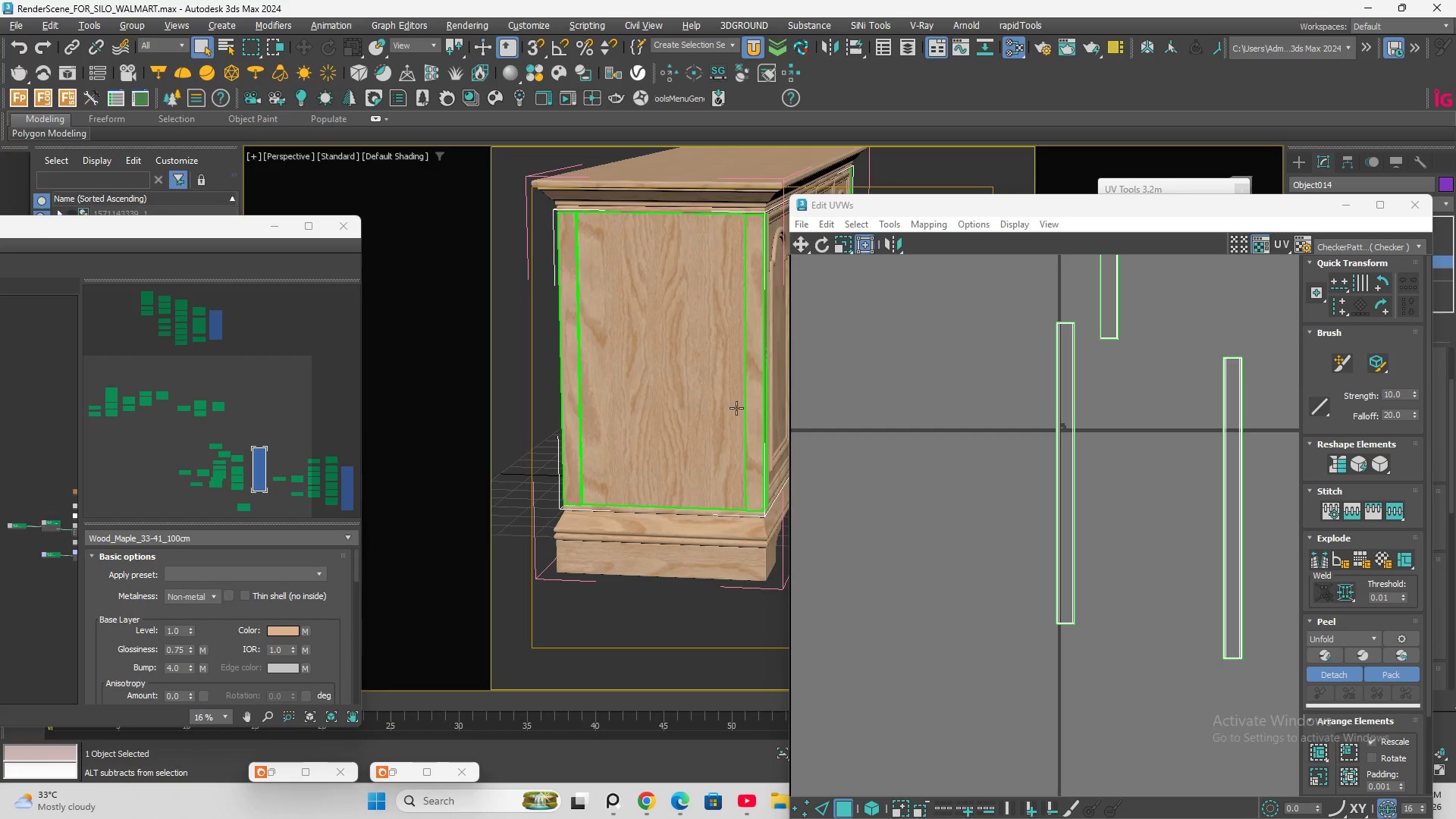 
key(Alt+AltLeft)
 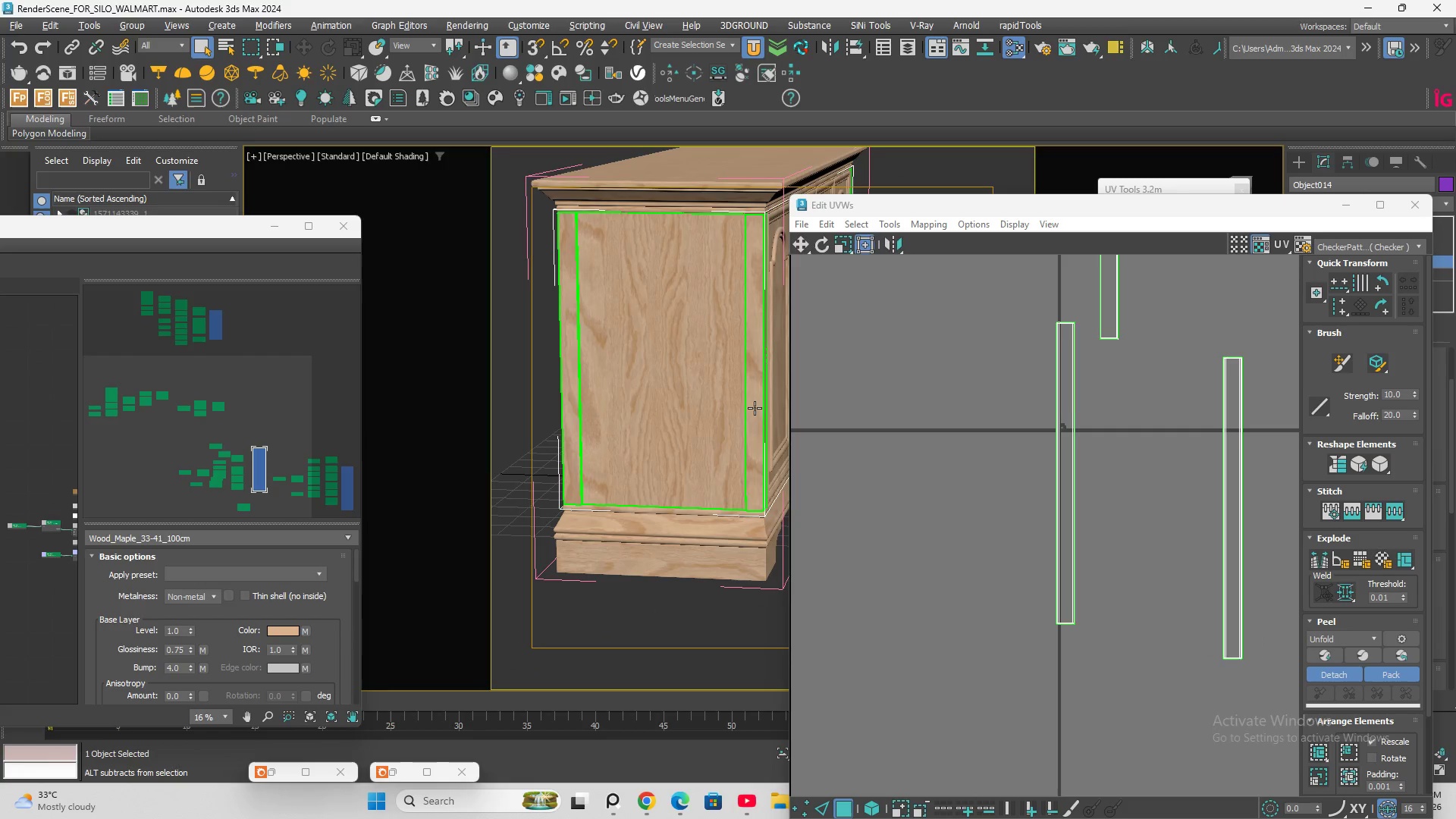 
left_click([761, 407])
 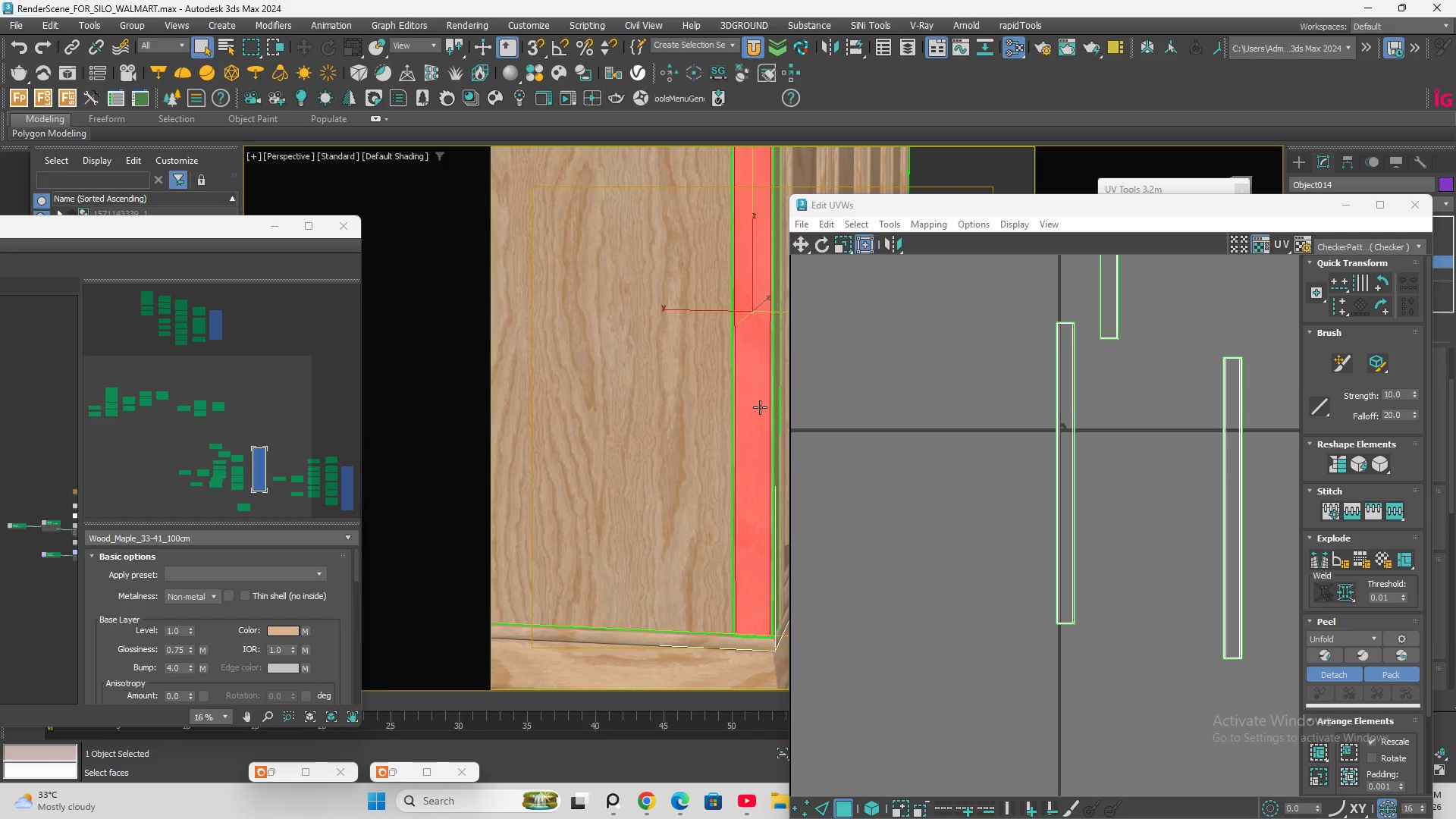 
scroll: coordinate [759, 407], scroll_direction: up, amount: 2.0
 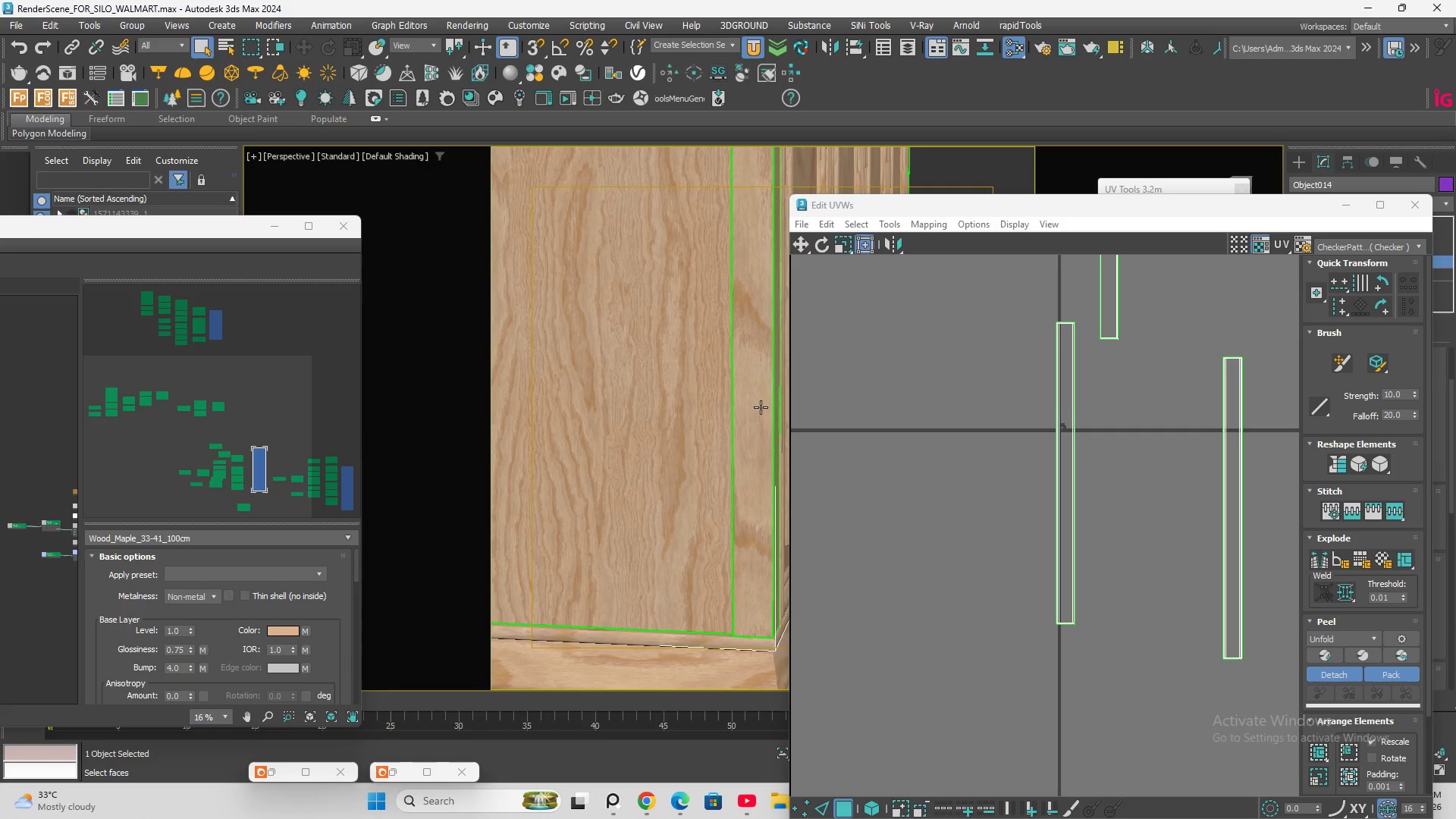 
double_click([760, 407])
 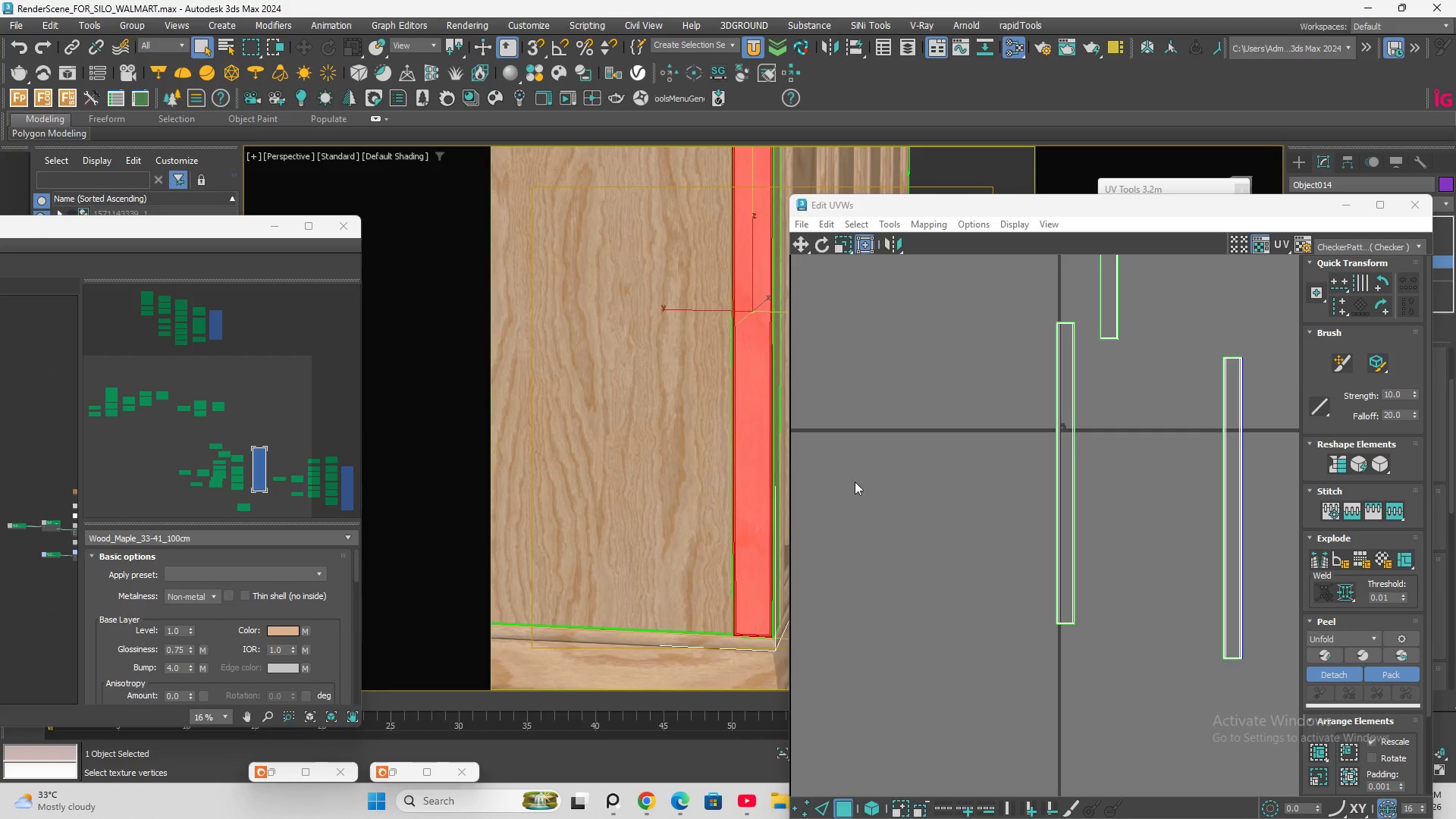 
scroll: coordinate [713, 437], scroll_direction: up, amount: 5.0
 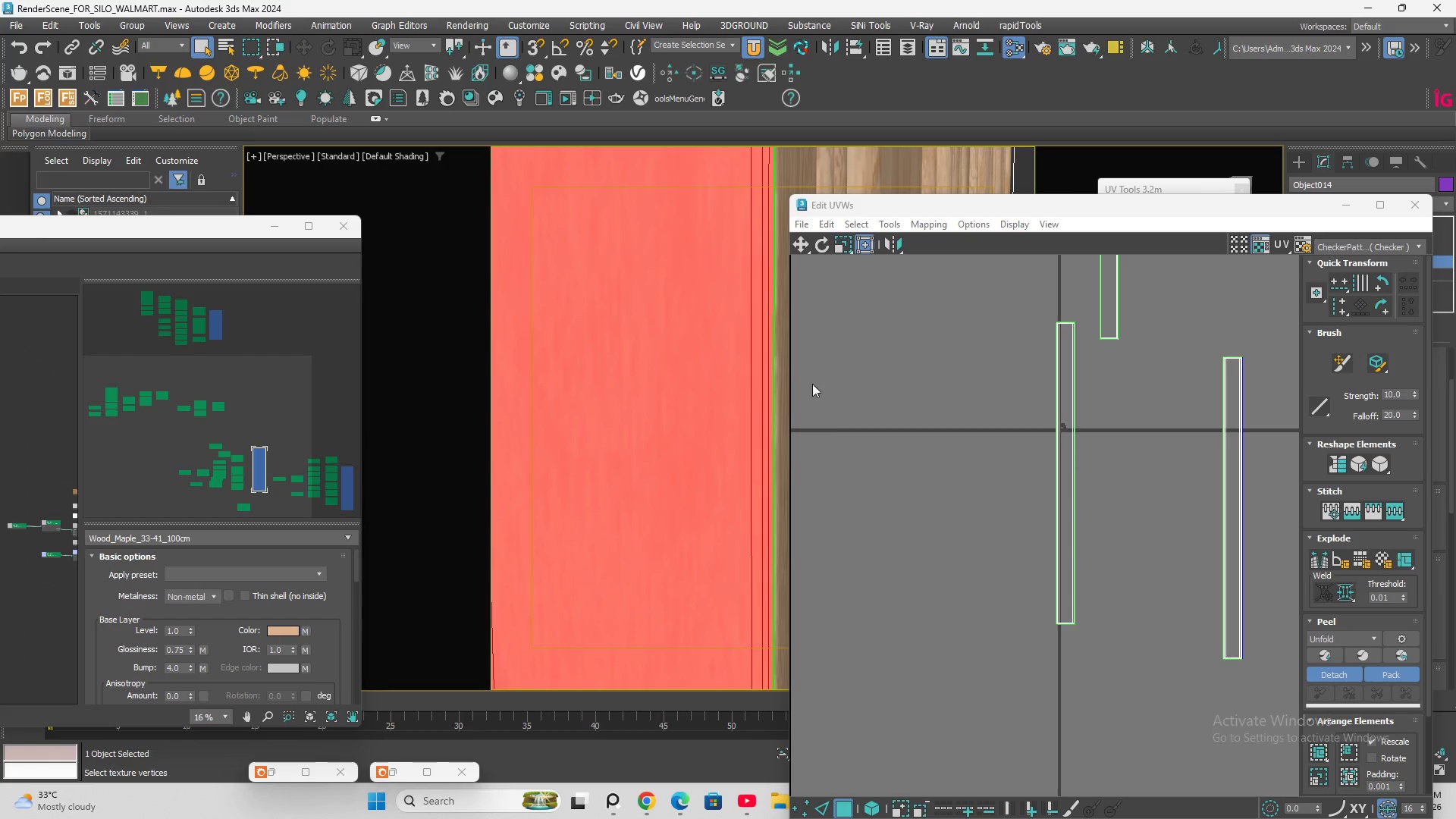 
scroll: coordinate [902, 410], scroll_direction: down, amount: 4.0
 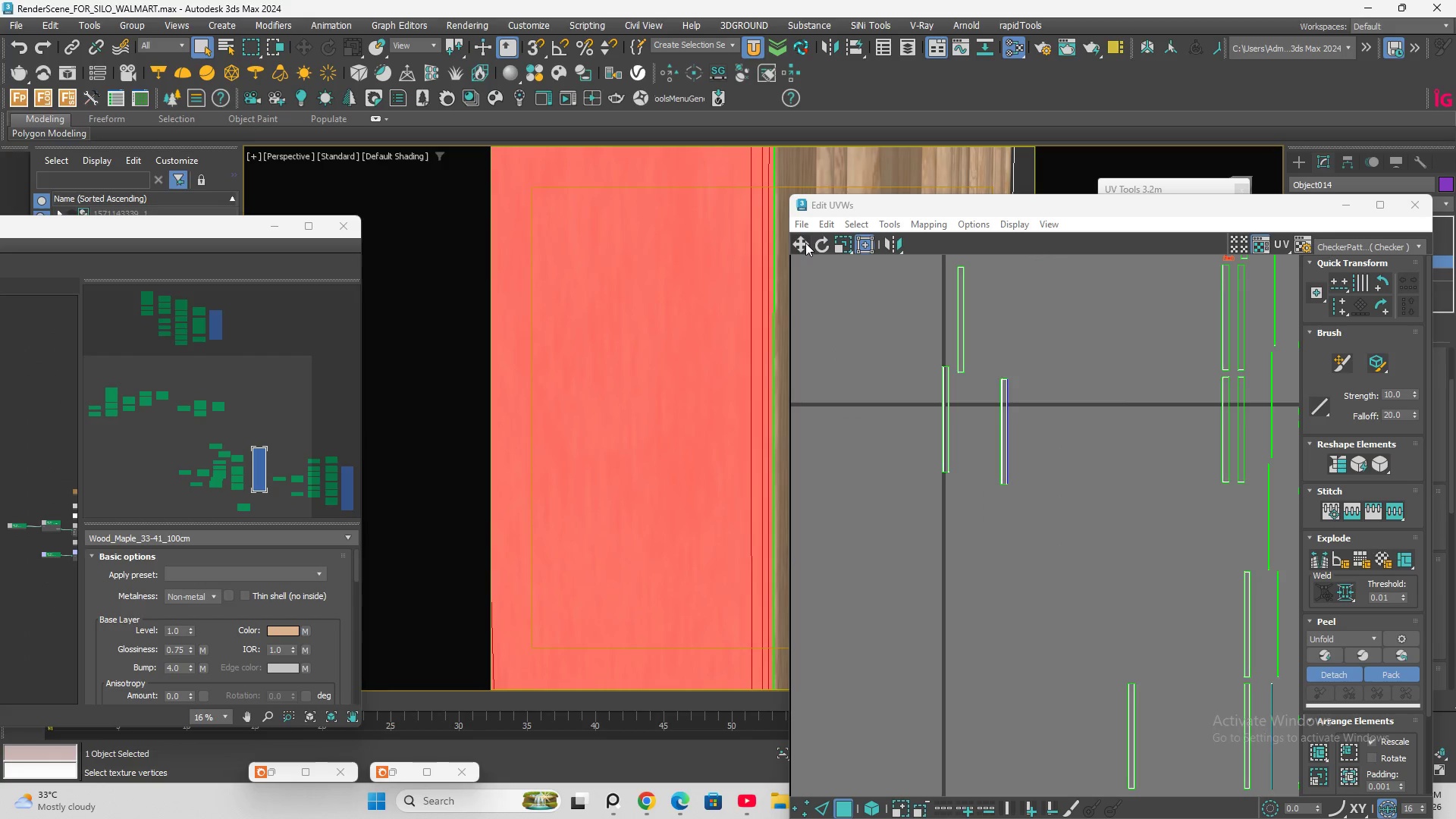 
left_click([805, 243])
 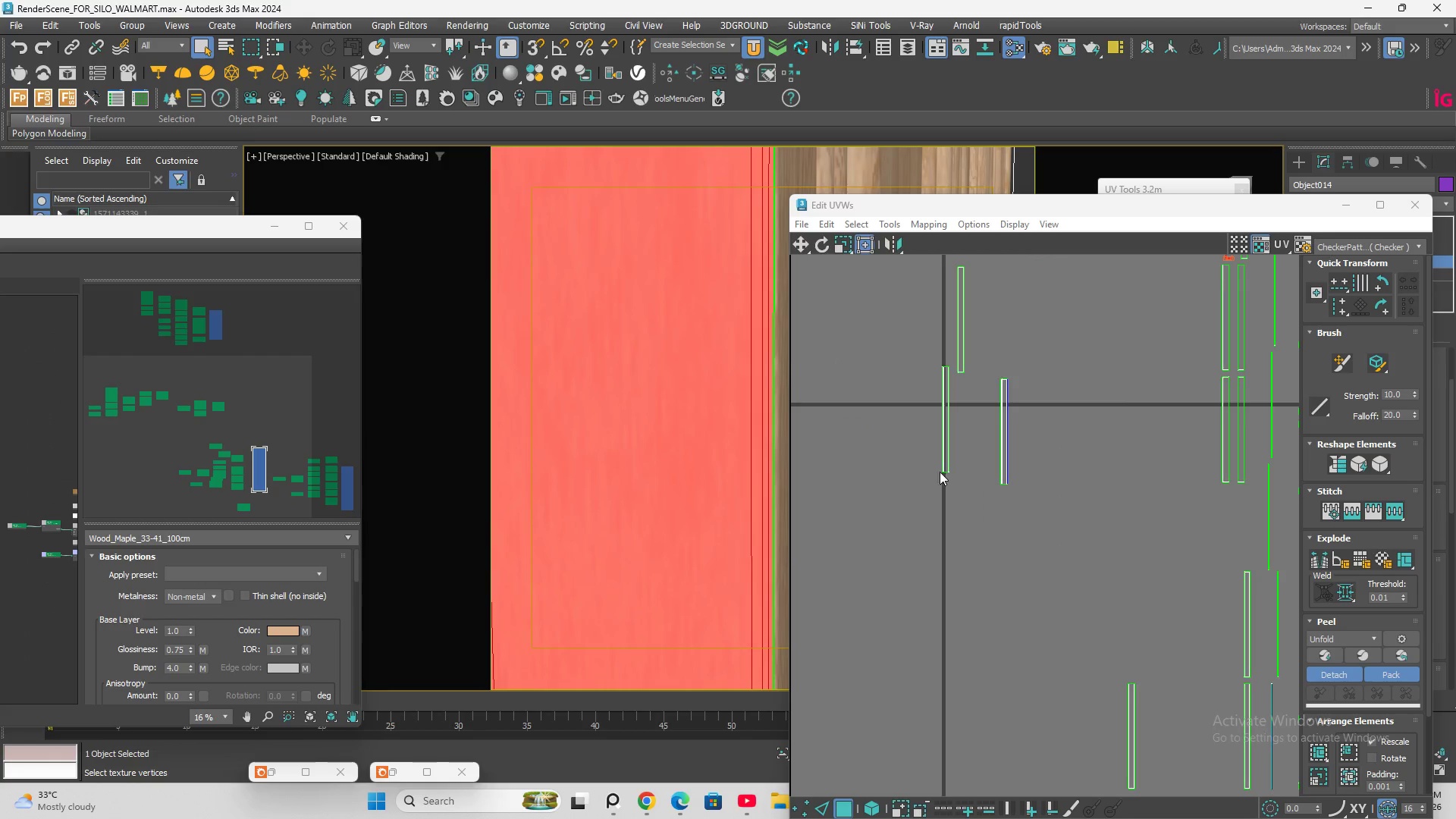 
scroll: coordinate [734, 395], scroll_direction: down, amount: 4.0
 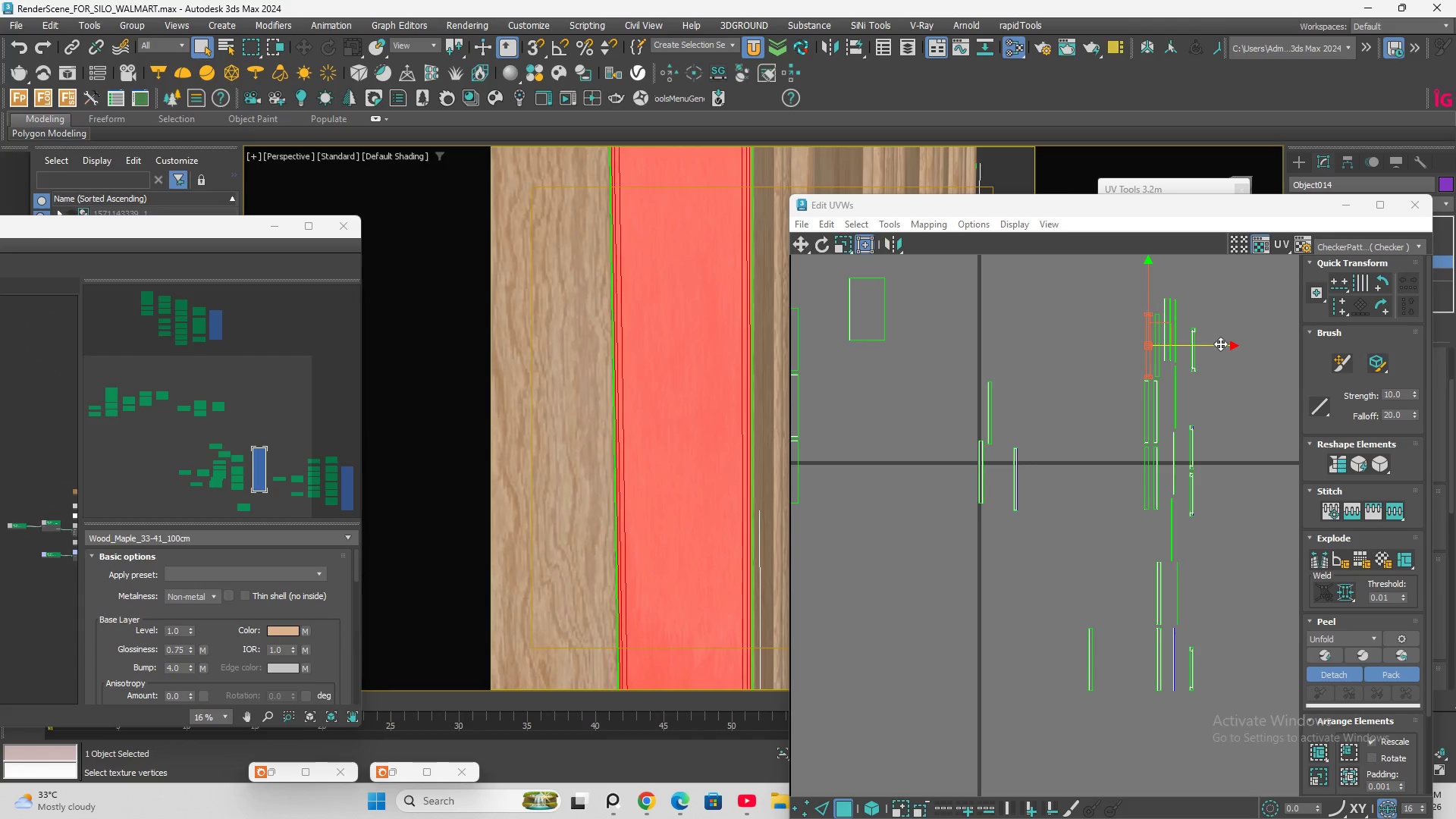 
left_click_drag(start_coordinate=[1222, 344], to_coordinate=[1244, 365])
 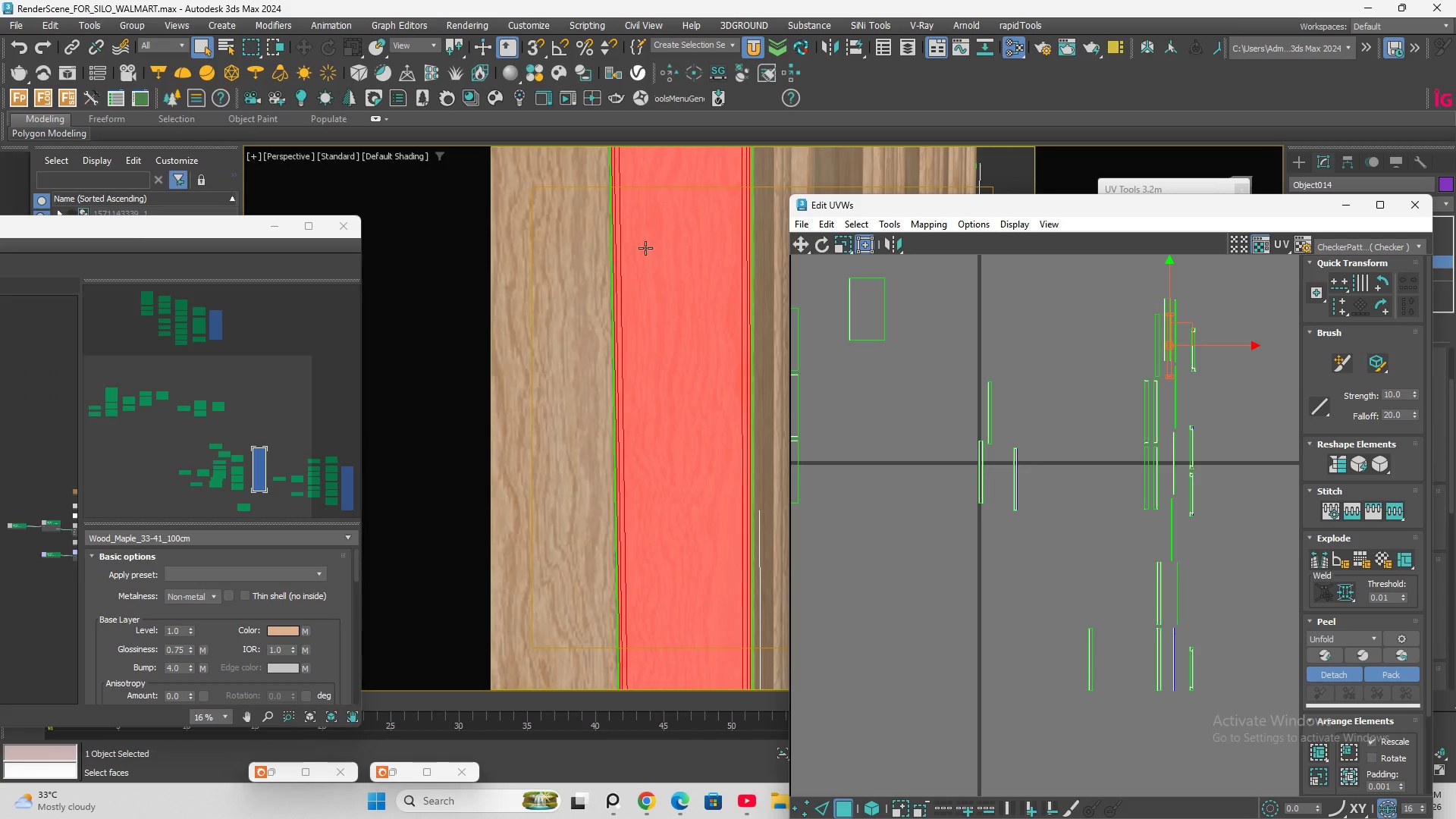 
left_click([733, 554])
 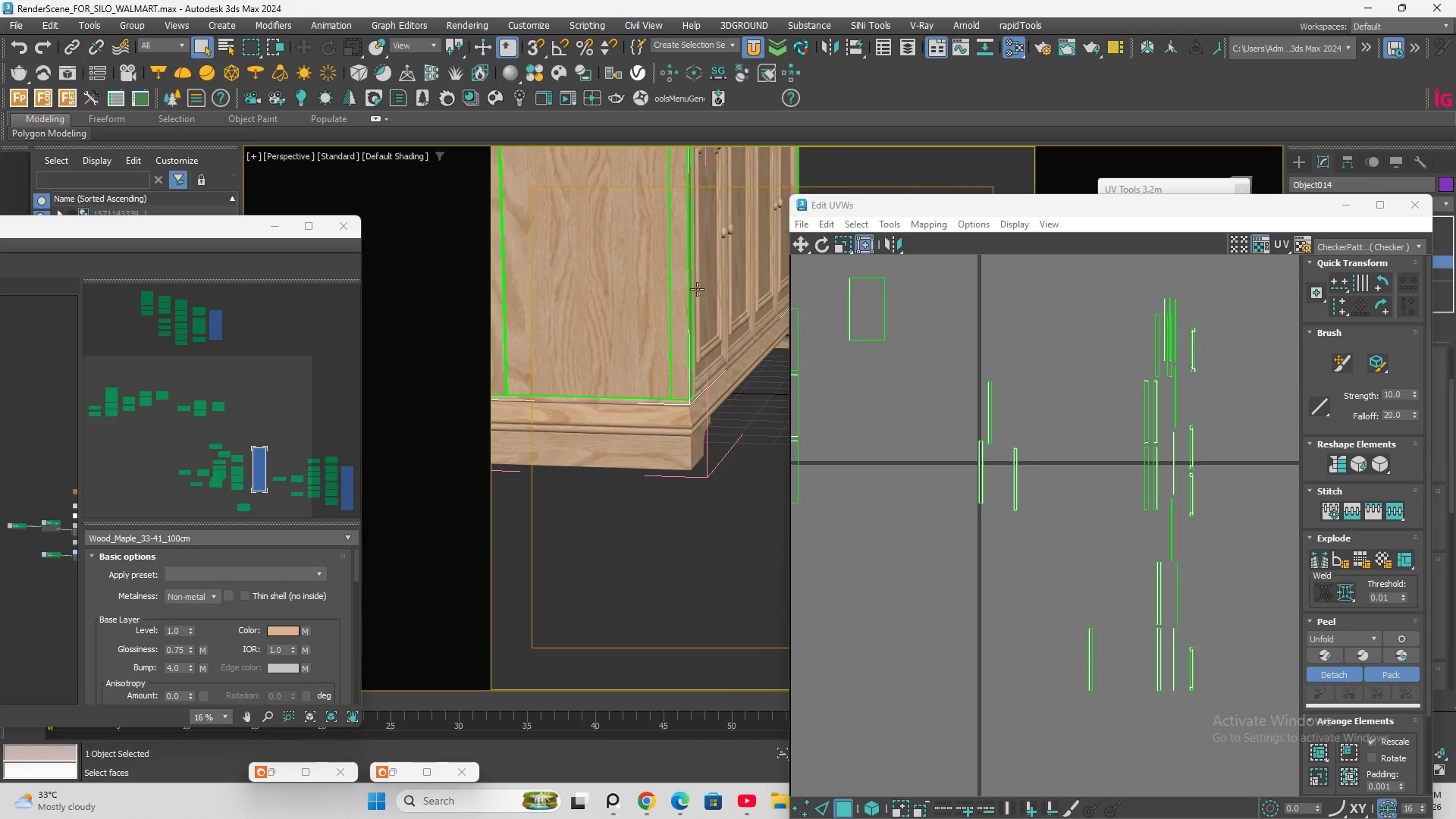 
scroll: coordinate [690, 315], scroll_direction: down, amount: 5.0
 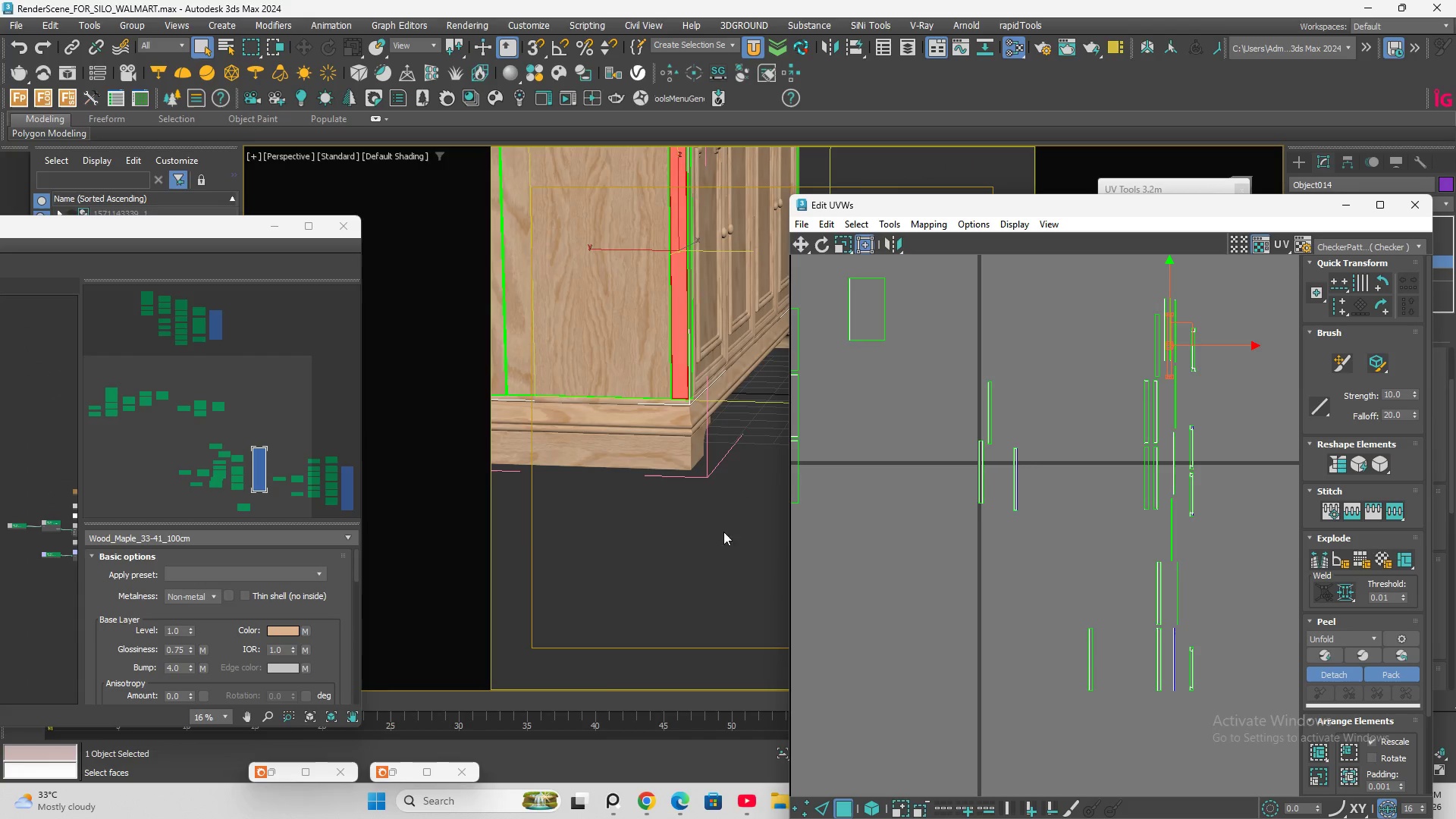 
scroll: coordinate [661, 212], scroll_direction: up, amount: 3.0
 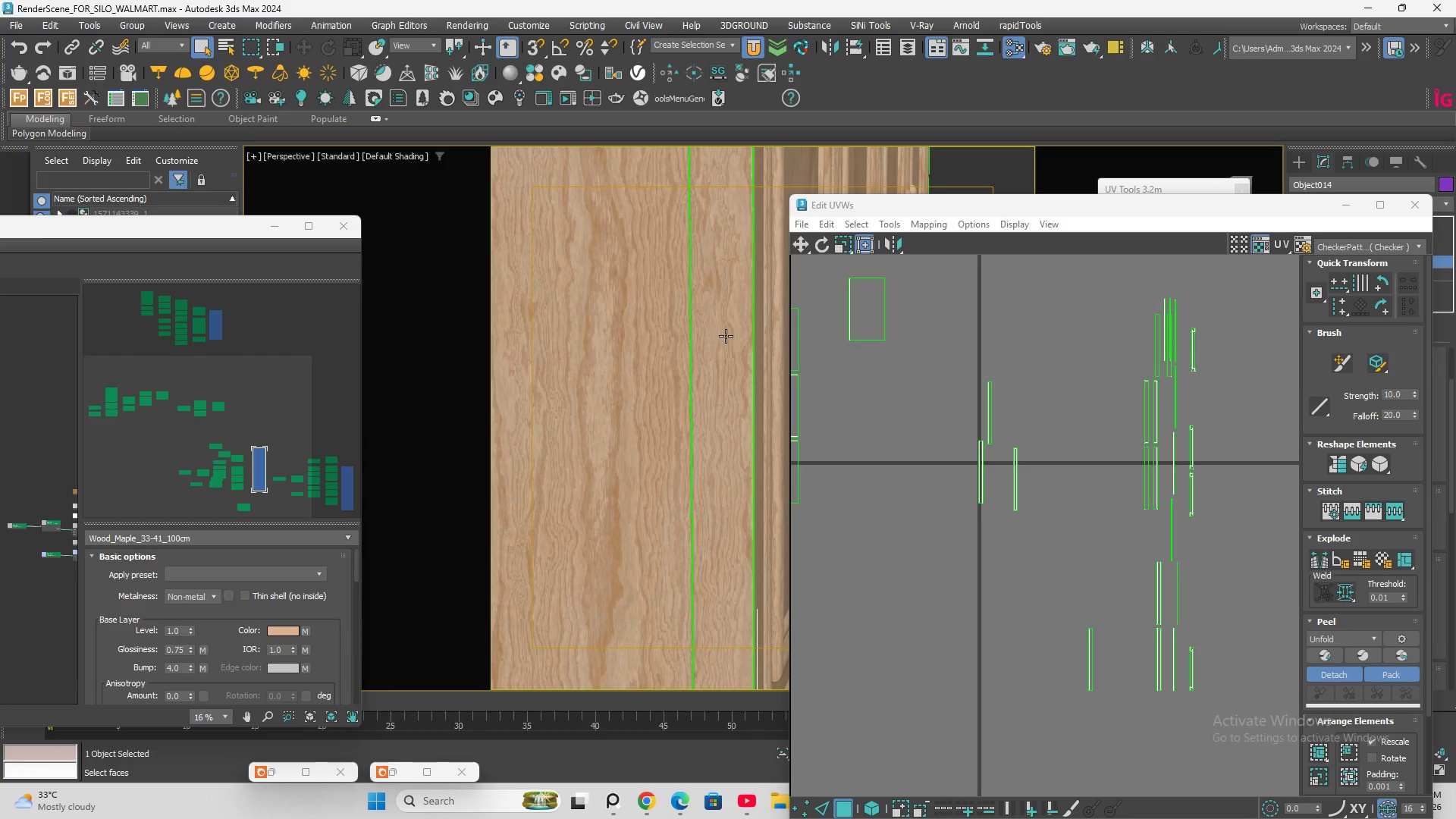 
scroll: coordinate [731, 362], scroll_direction: down, amount: 2.0
 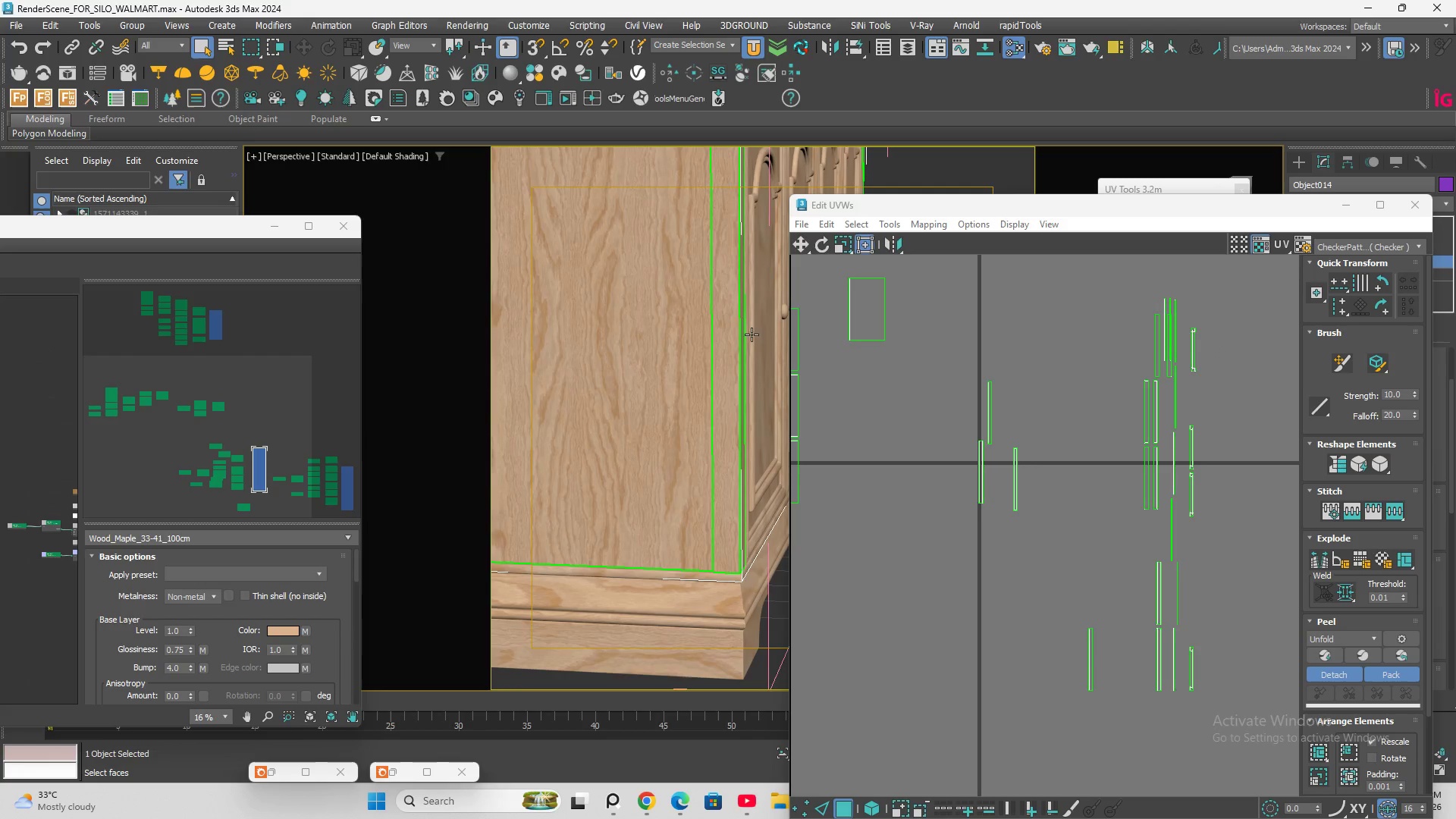 
scroll: coordinate [746, 328], scroll_direction: up, amount: 2.0
 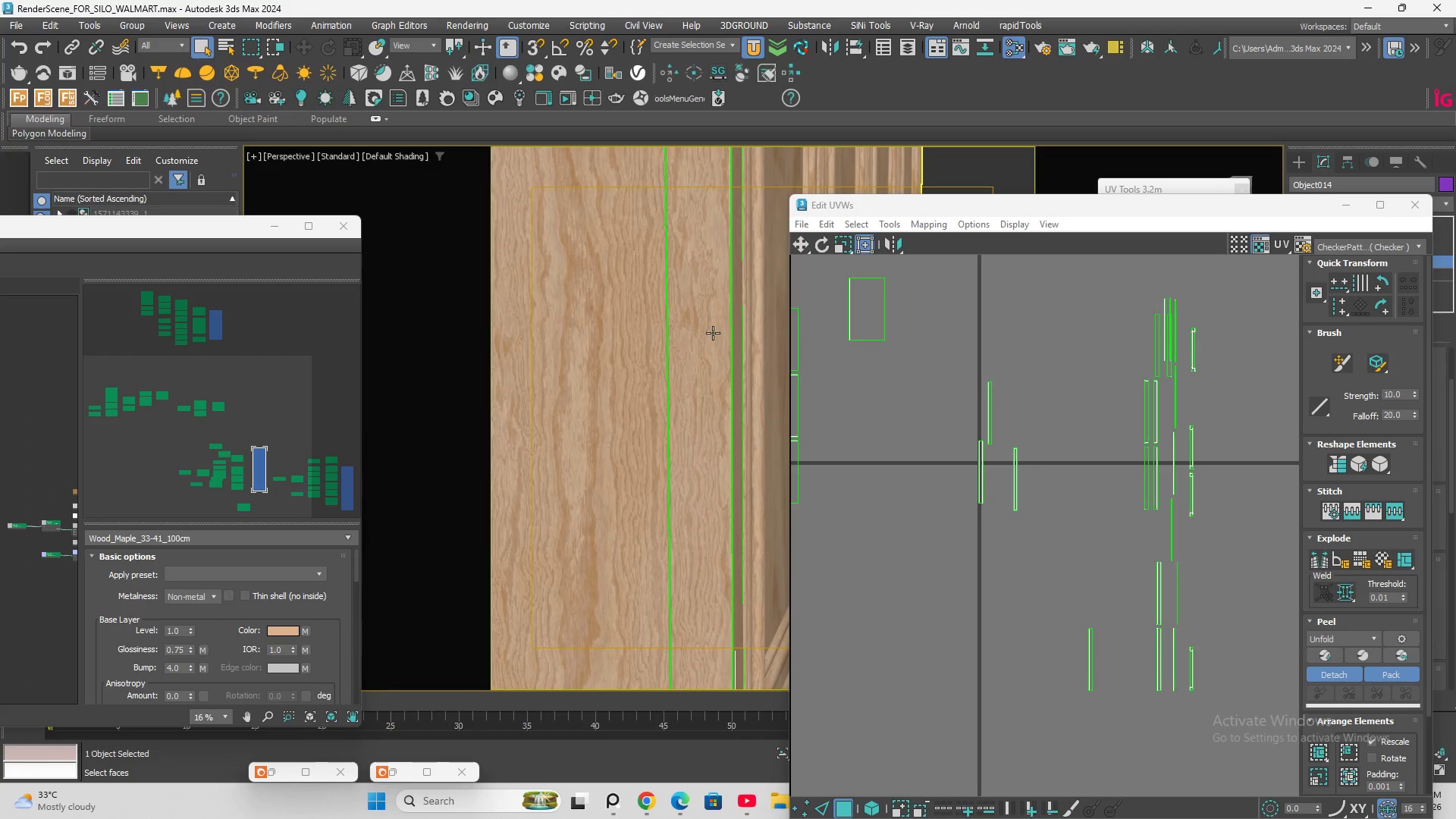 
double_click([713, 333])
 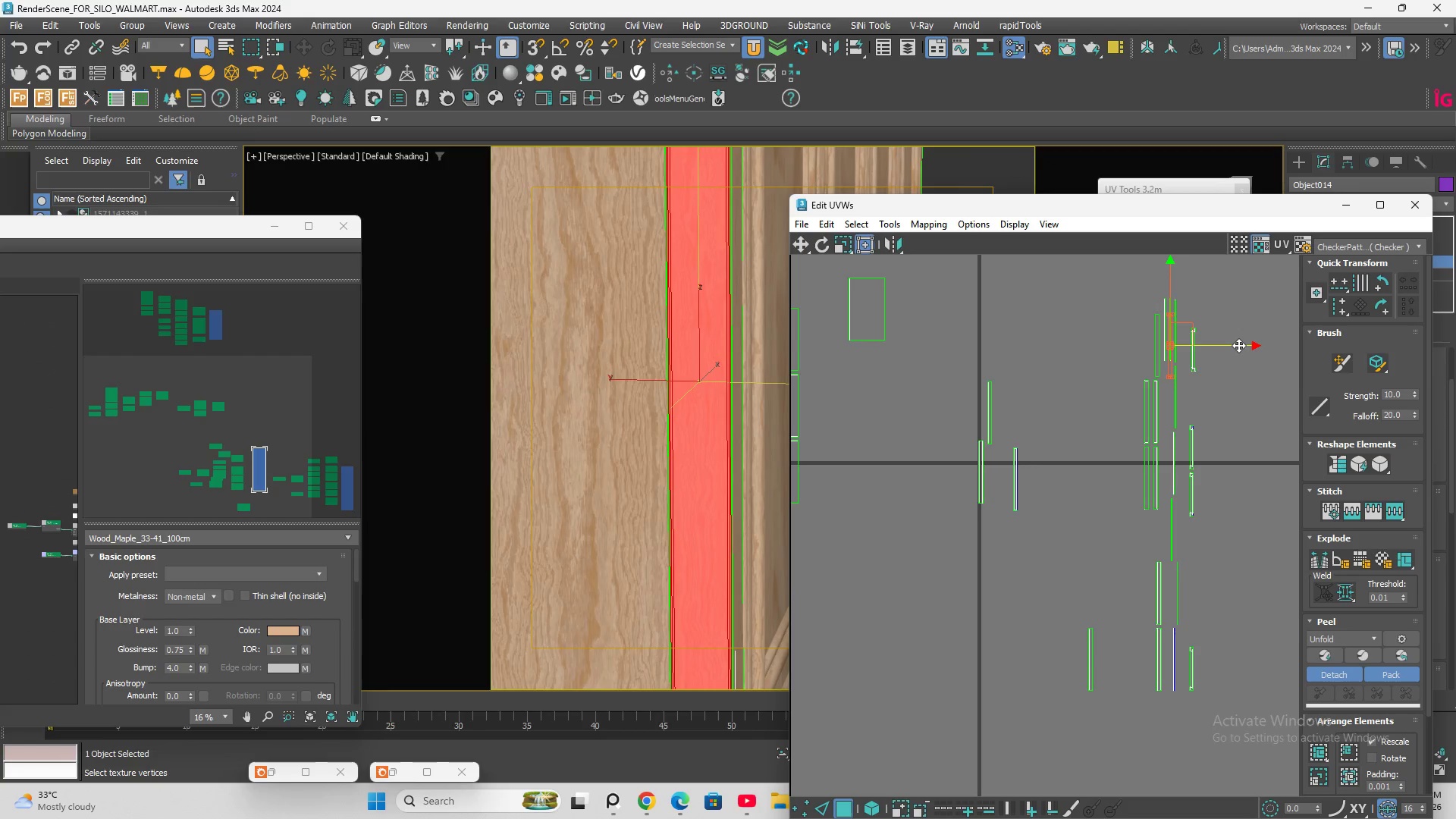 
wait(6.81)
 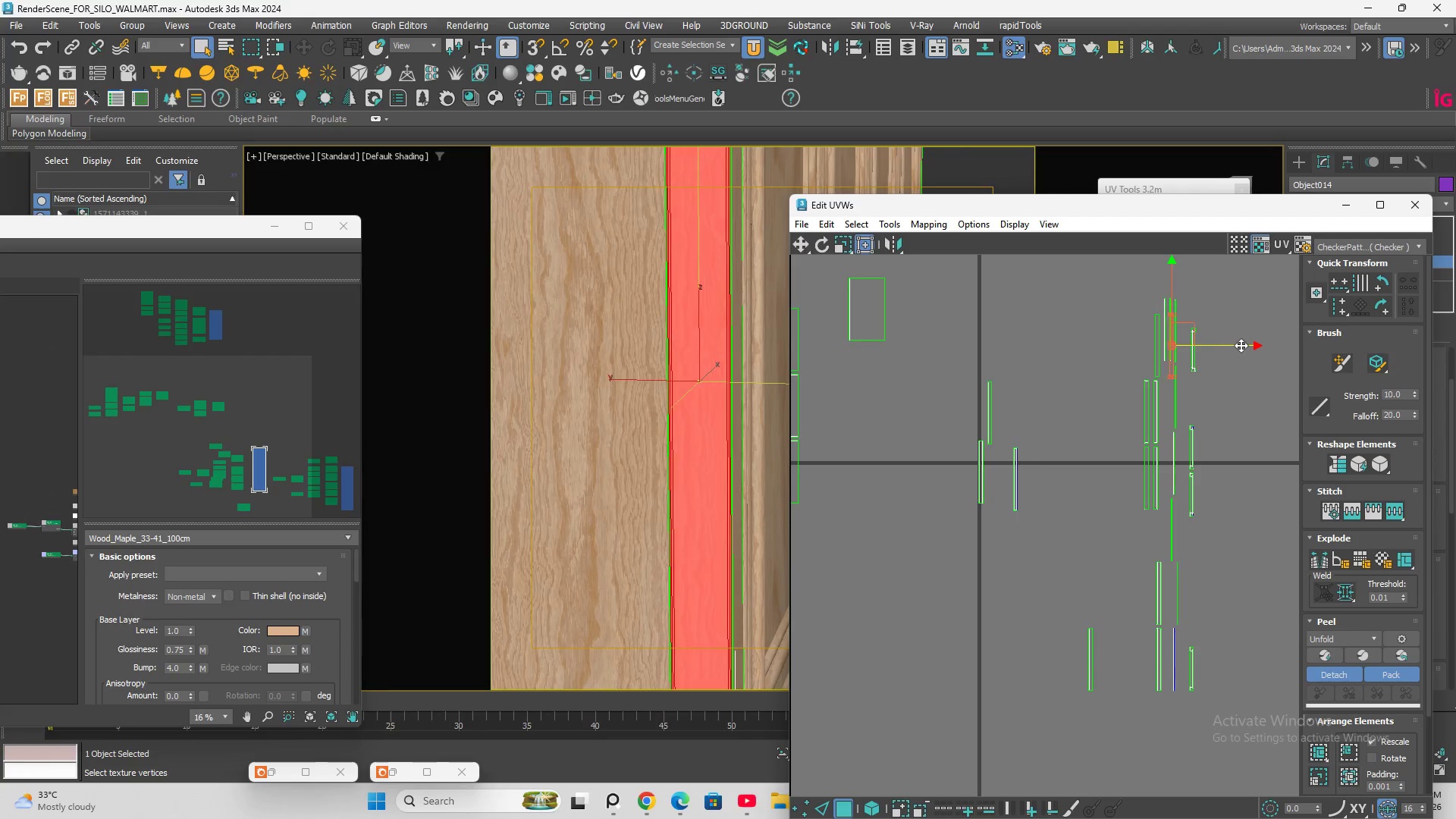 
scroll: coordinate [716, 400], scroll_direction: down, amount: 5.0
 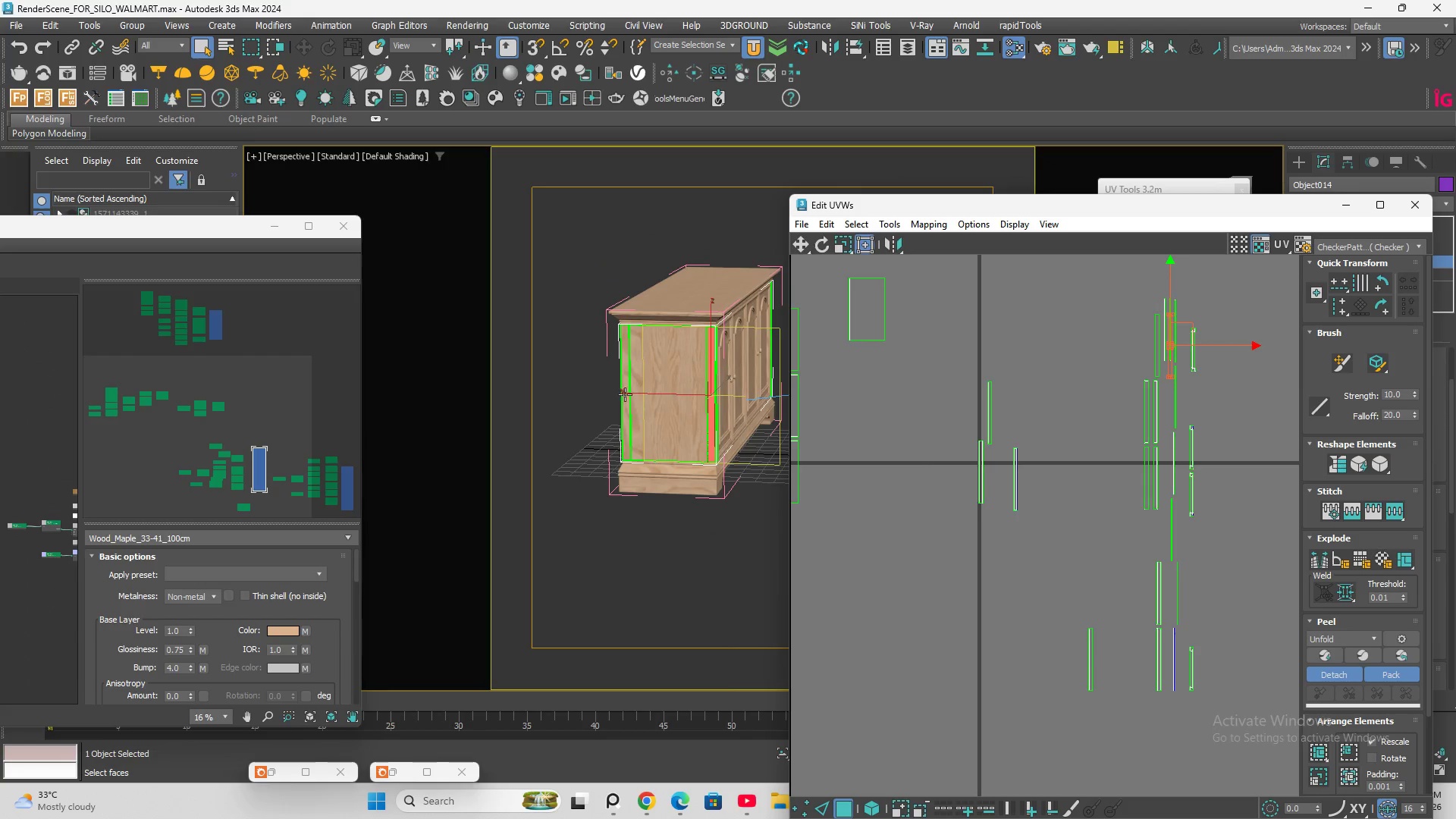 
scroll: coordinate [584, 366], scroll_direction: up, amount: 2.0
 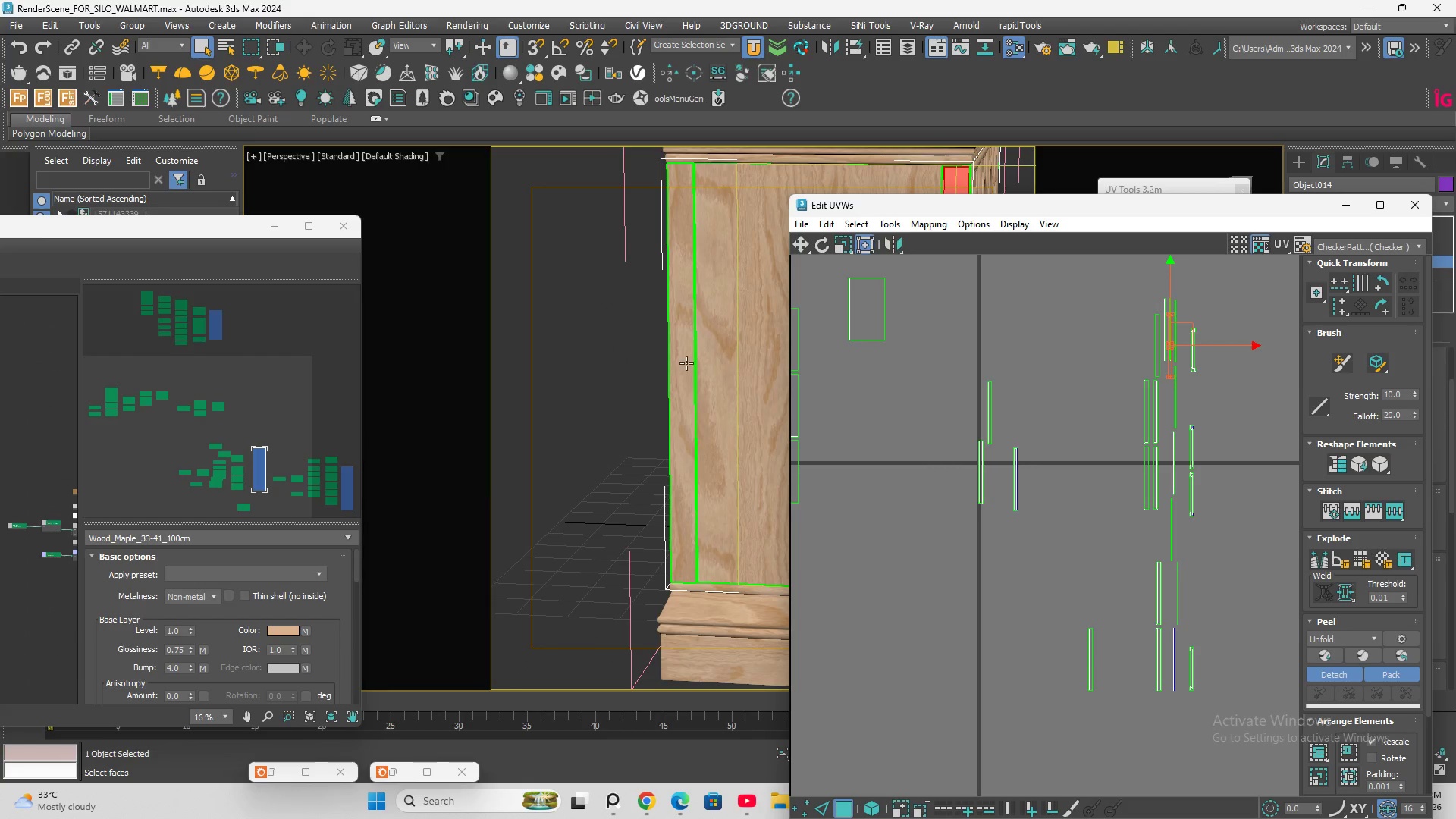 
left_click([681, 358])
 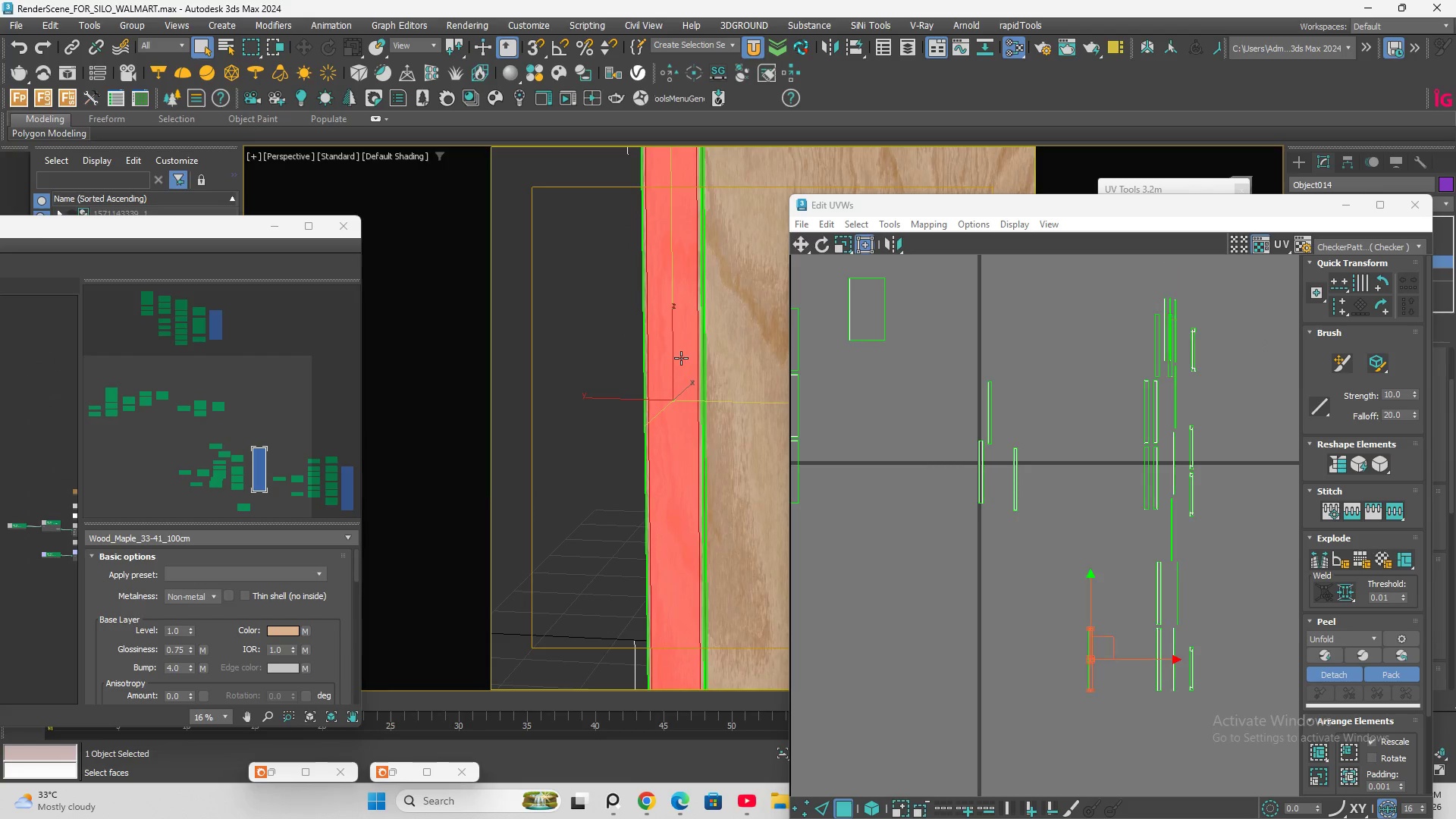 
scroll: coordinate [690, 357], scroll_direction: up, amount: 2.0
 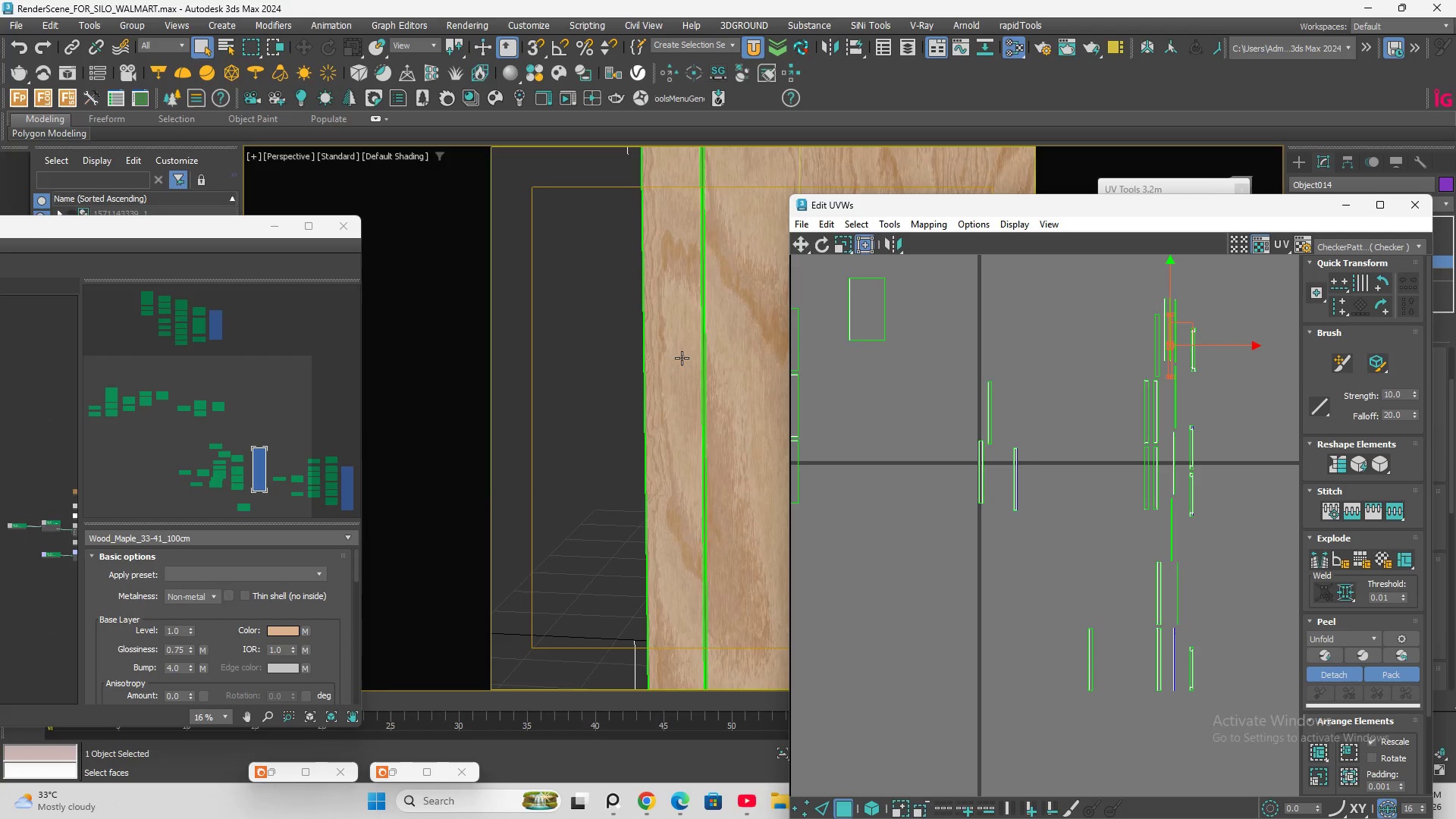 
double_click([681, 358])
 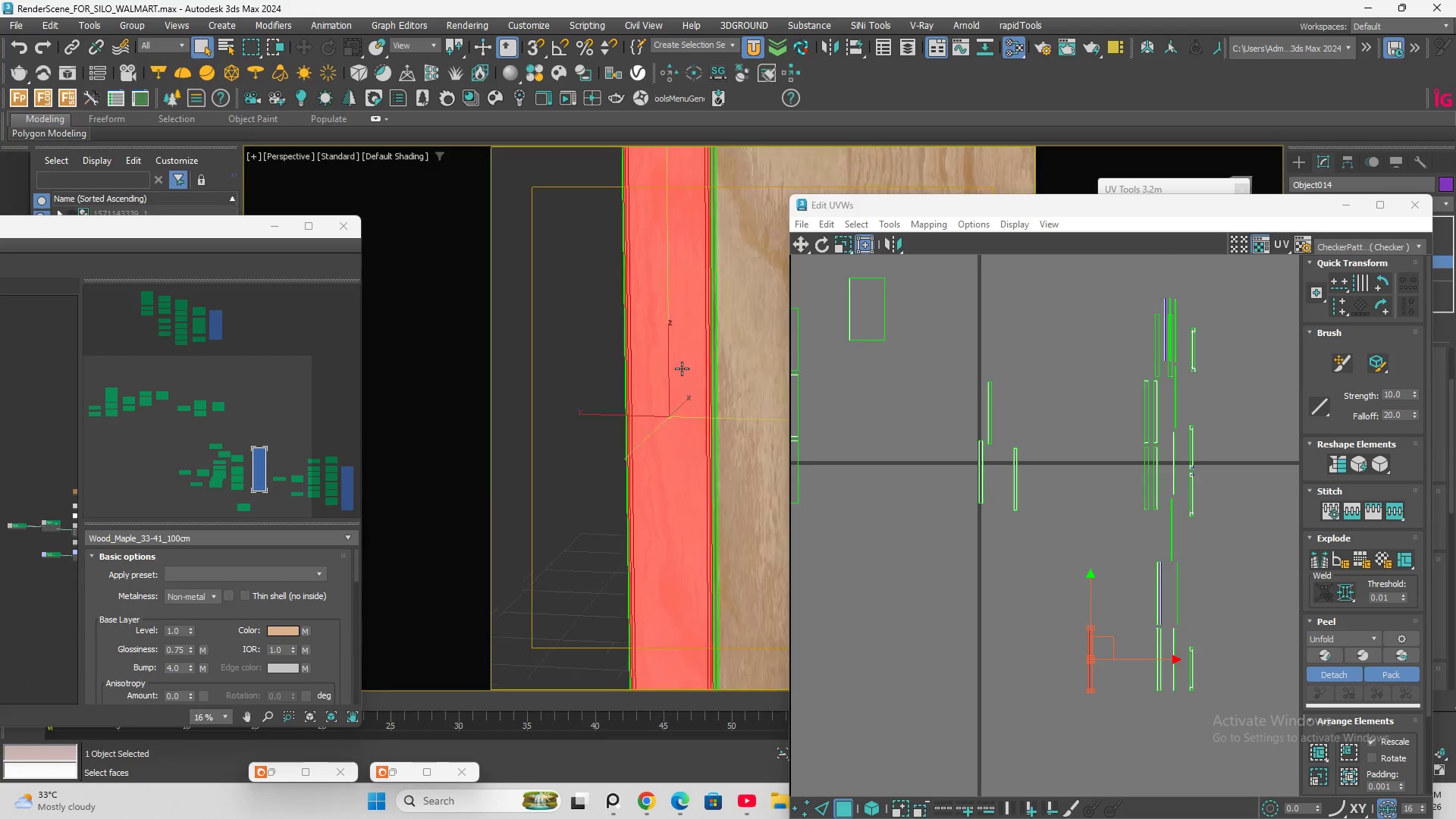 
scroll: coordinate [682, 369], scroll_direction: up, amount: 3.0
 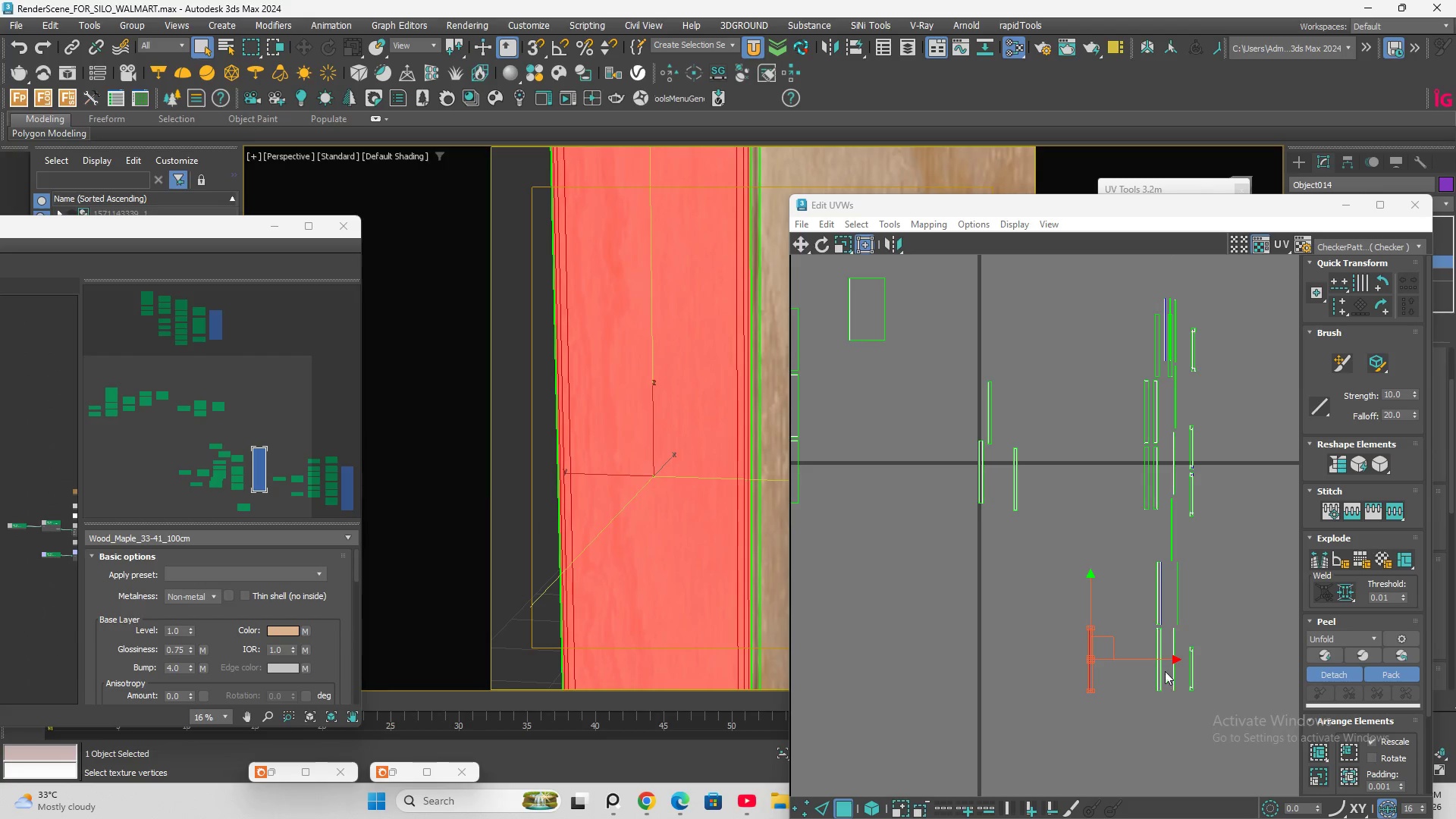 
left_click_drag(start_coordinate=[1155, 657], to_coordinate=[1171, 670])
 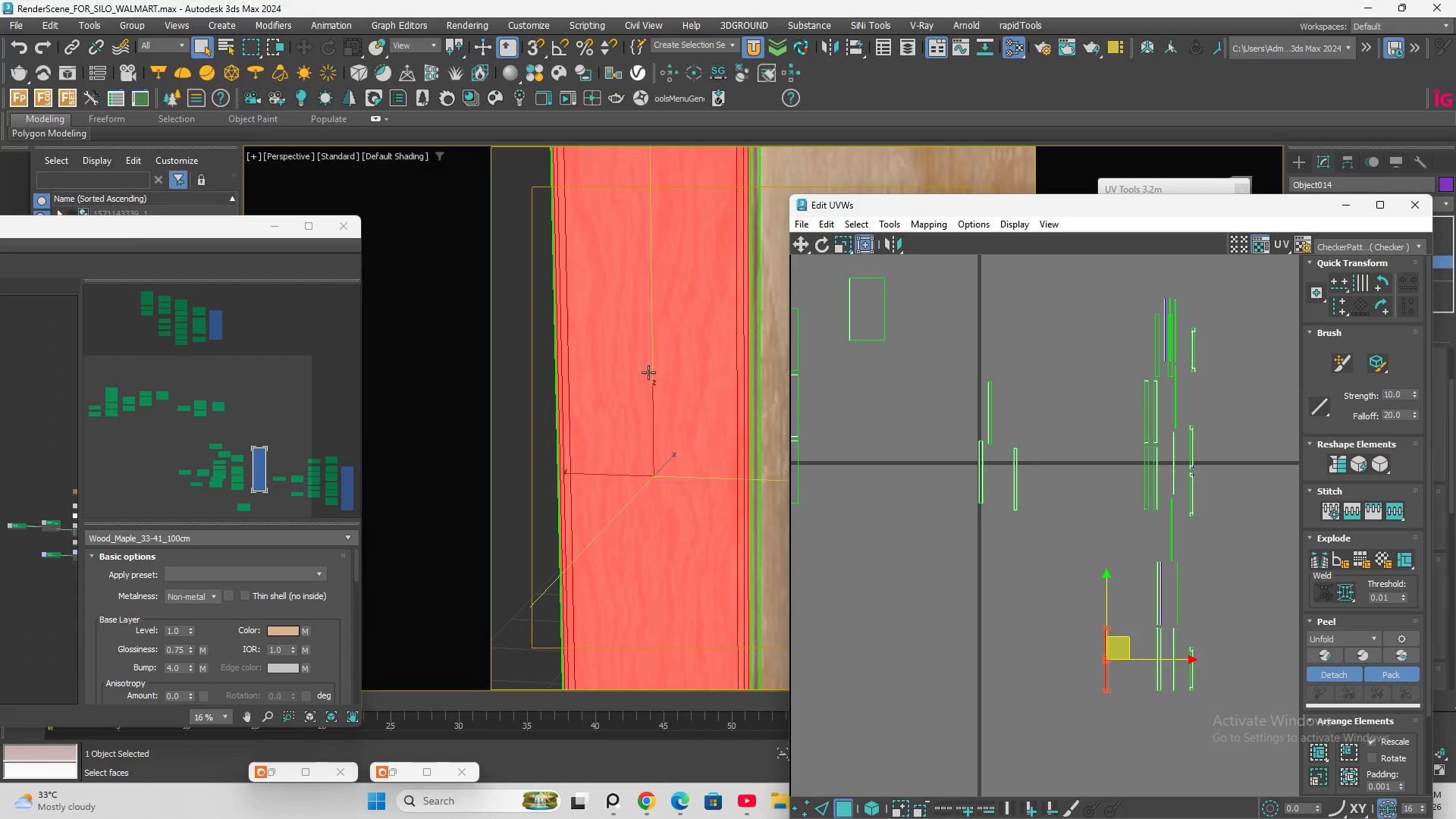 
scroll: coordinate [655, 422], scroll_direction: down, amount: 5.0
 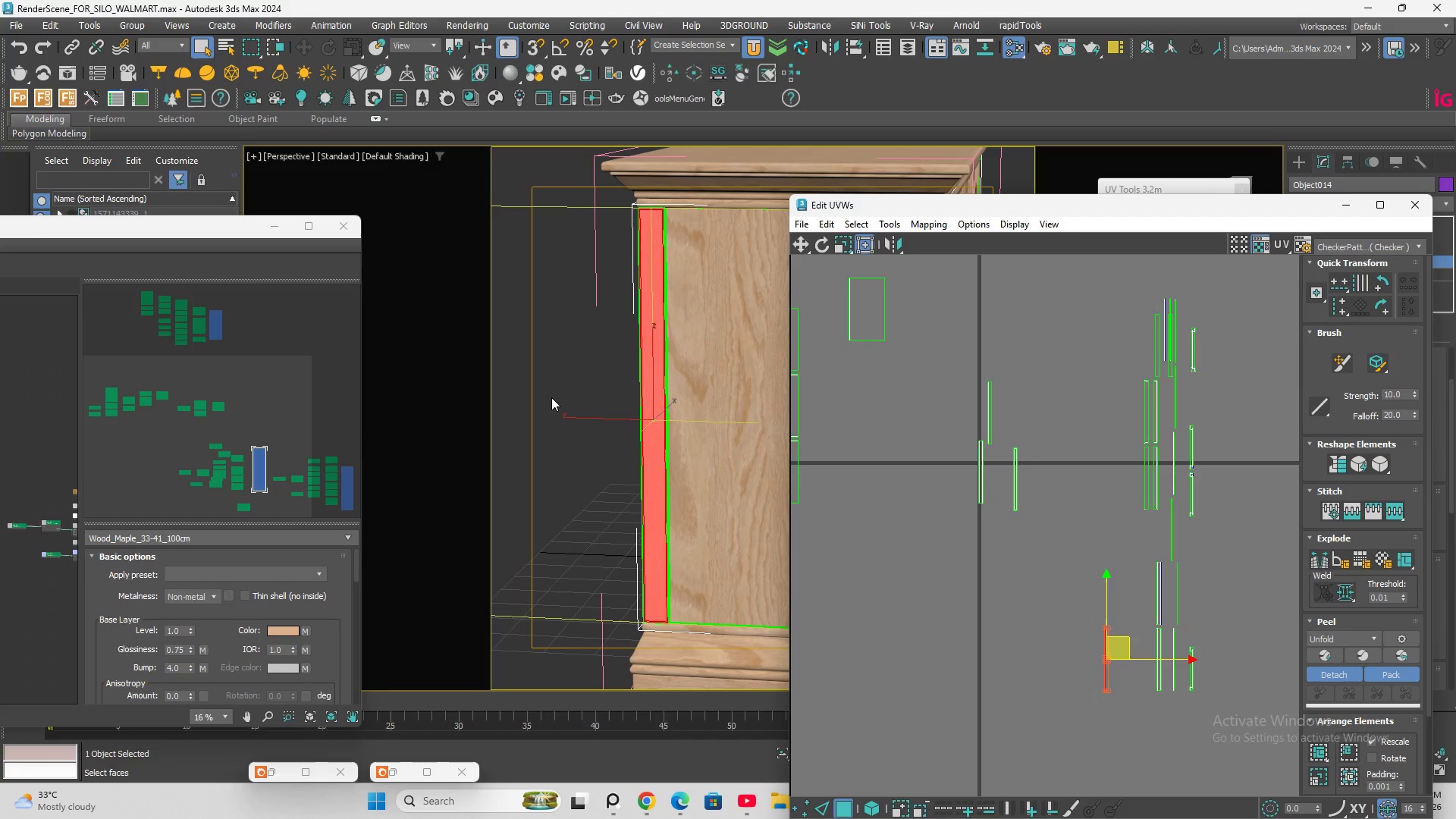 
left_click([551, 390])
 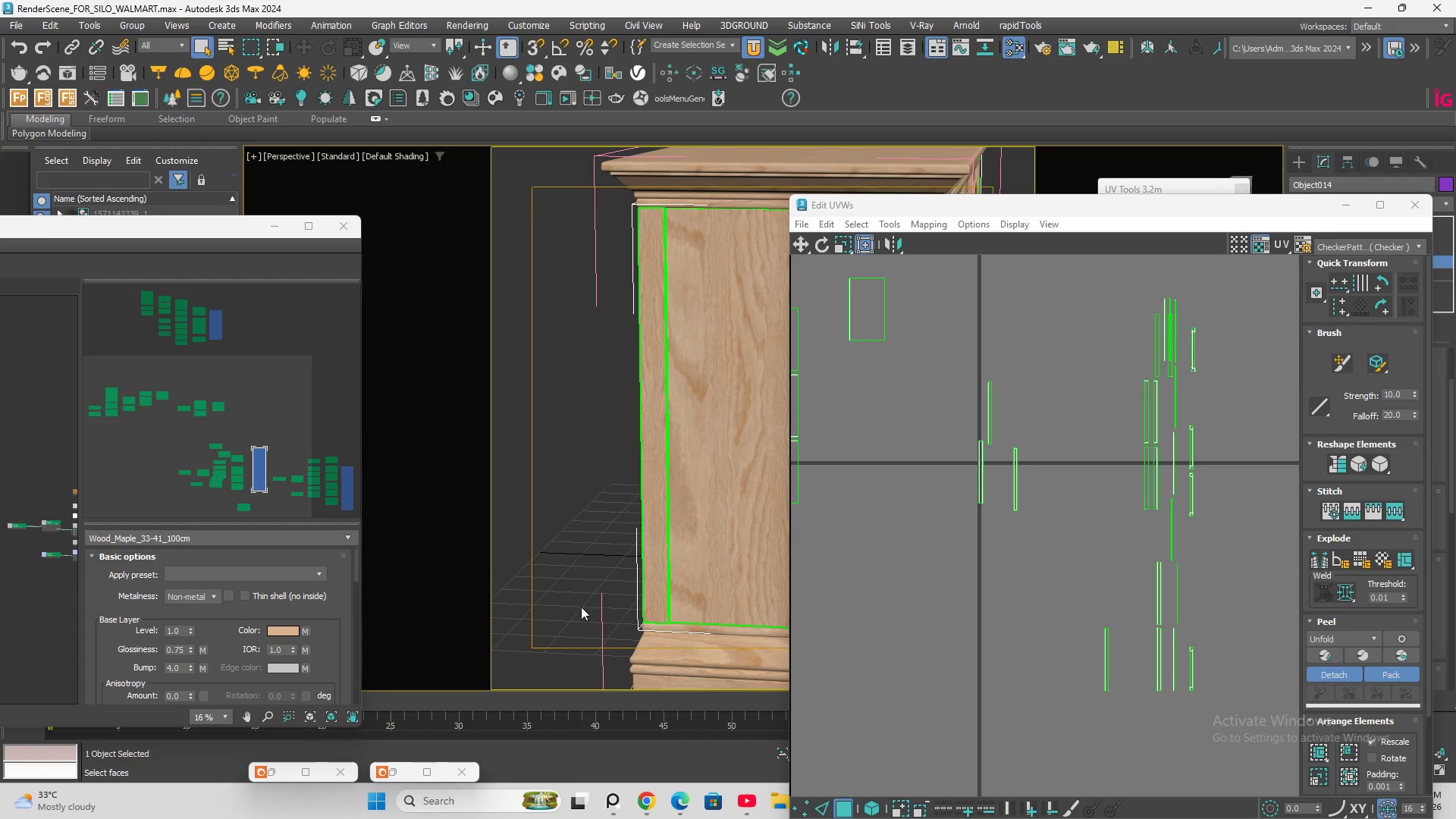 
scroll: coordinate [510, 394], scroll_direction: down, amount: 1.0
 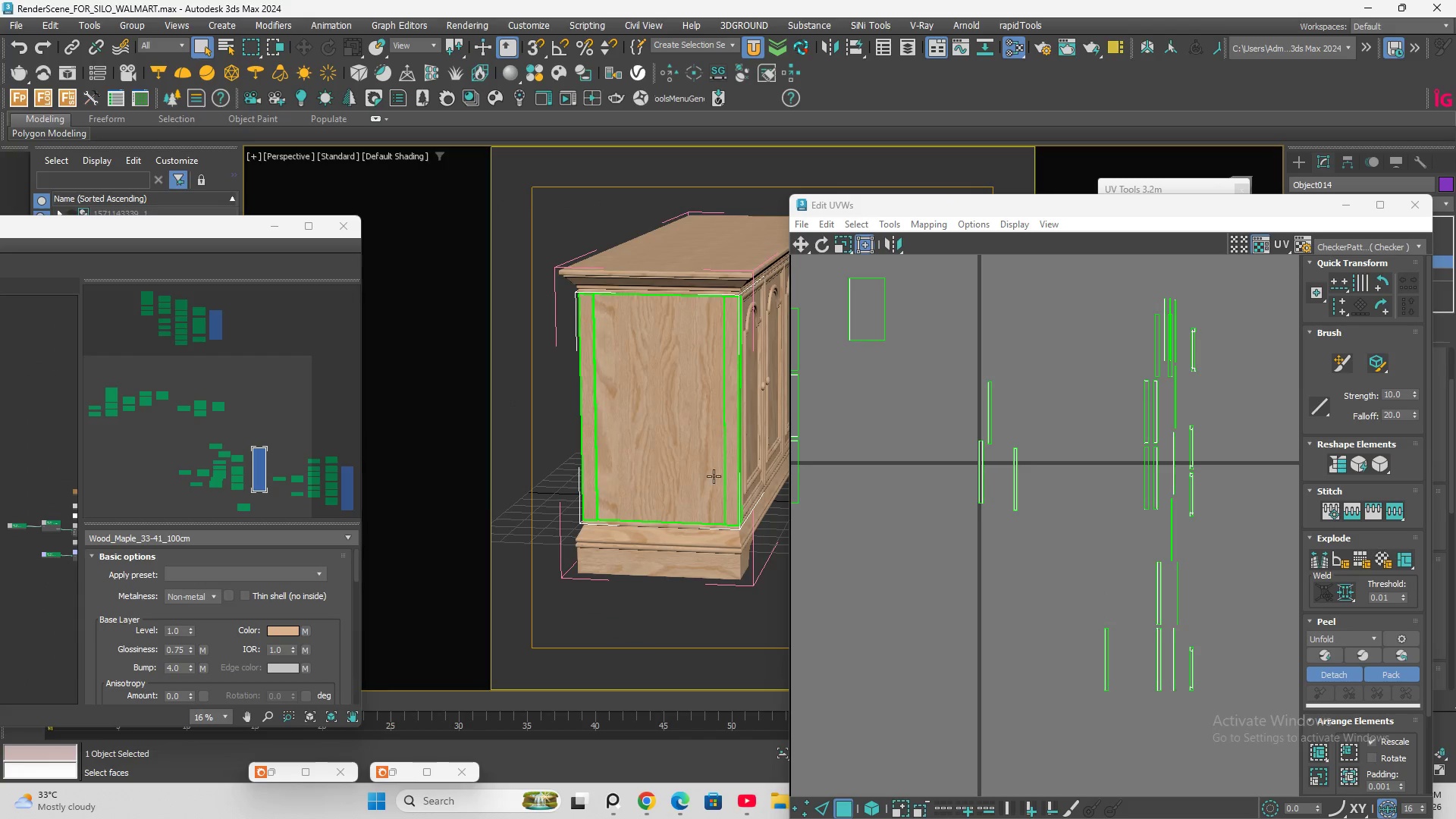 
scroll: coordinate [740, 535], scroll_direction: up, amount: 3.0
 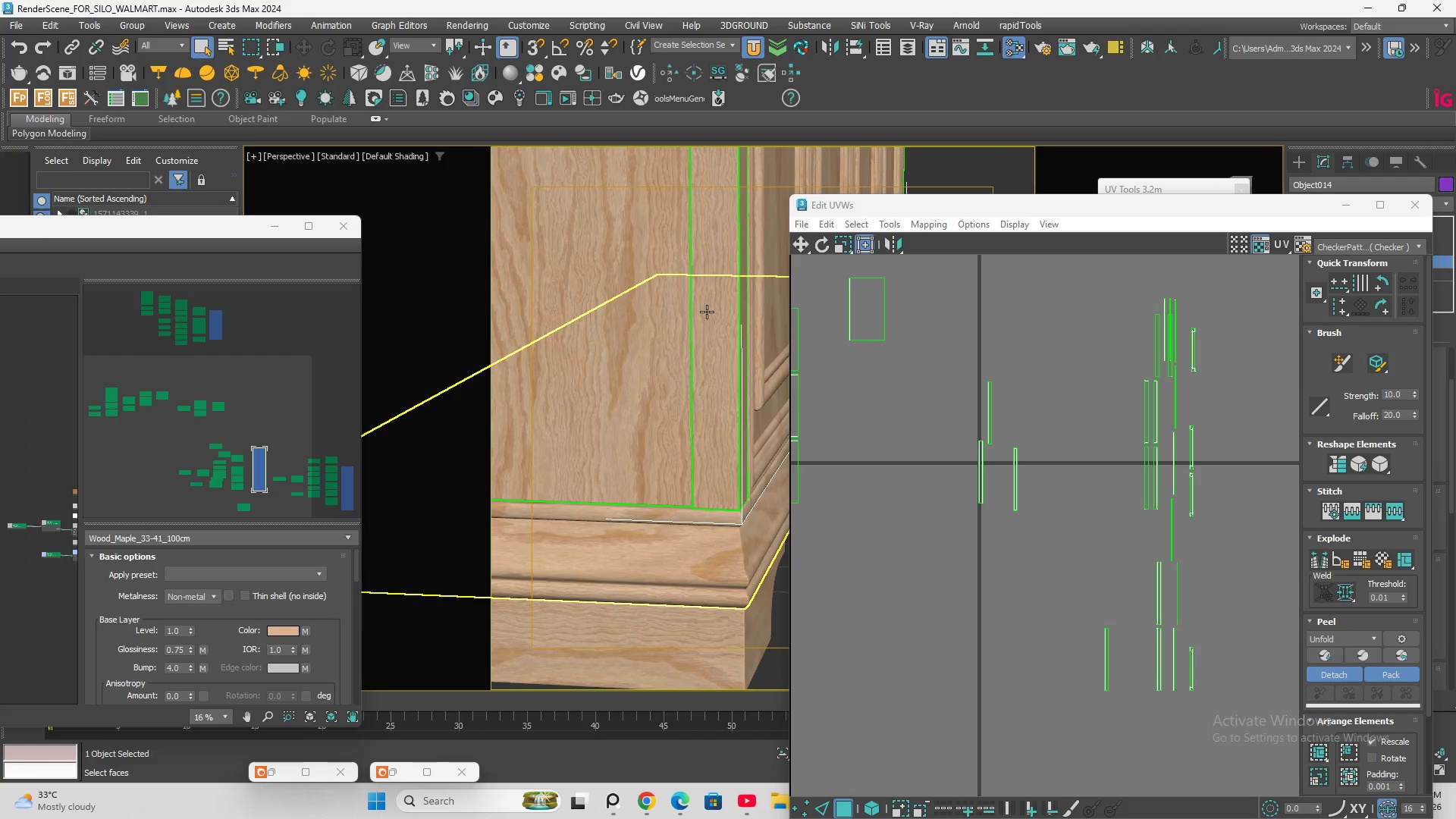 
hold_key(key=AltLeft, duration=1.01)
 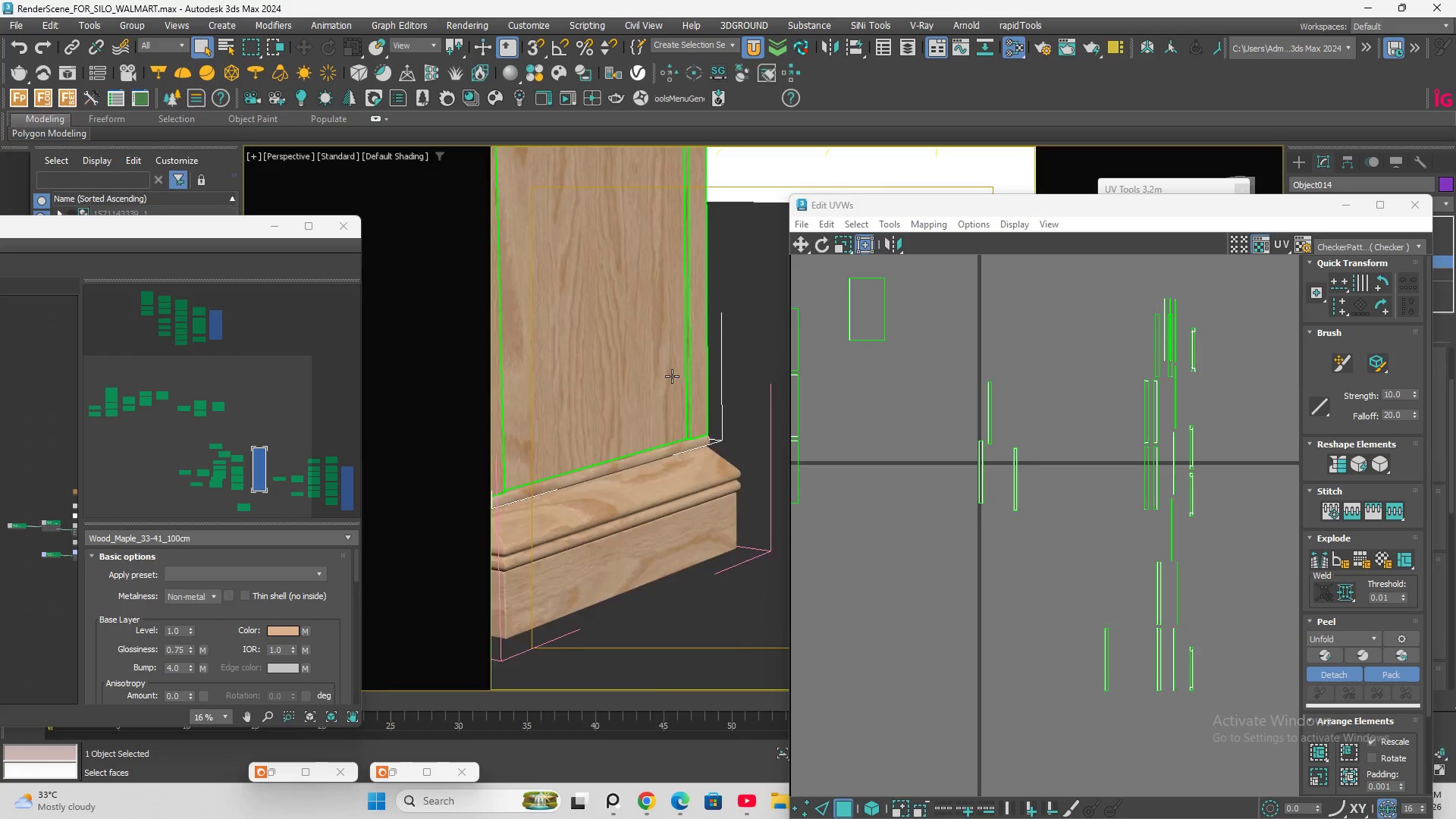 
scroll: coordinate [707, 314], scroll_direction: down, amount: 1.0
 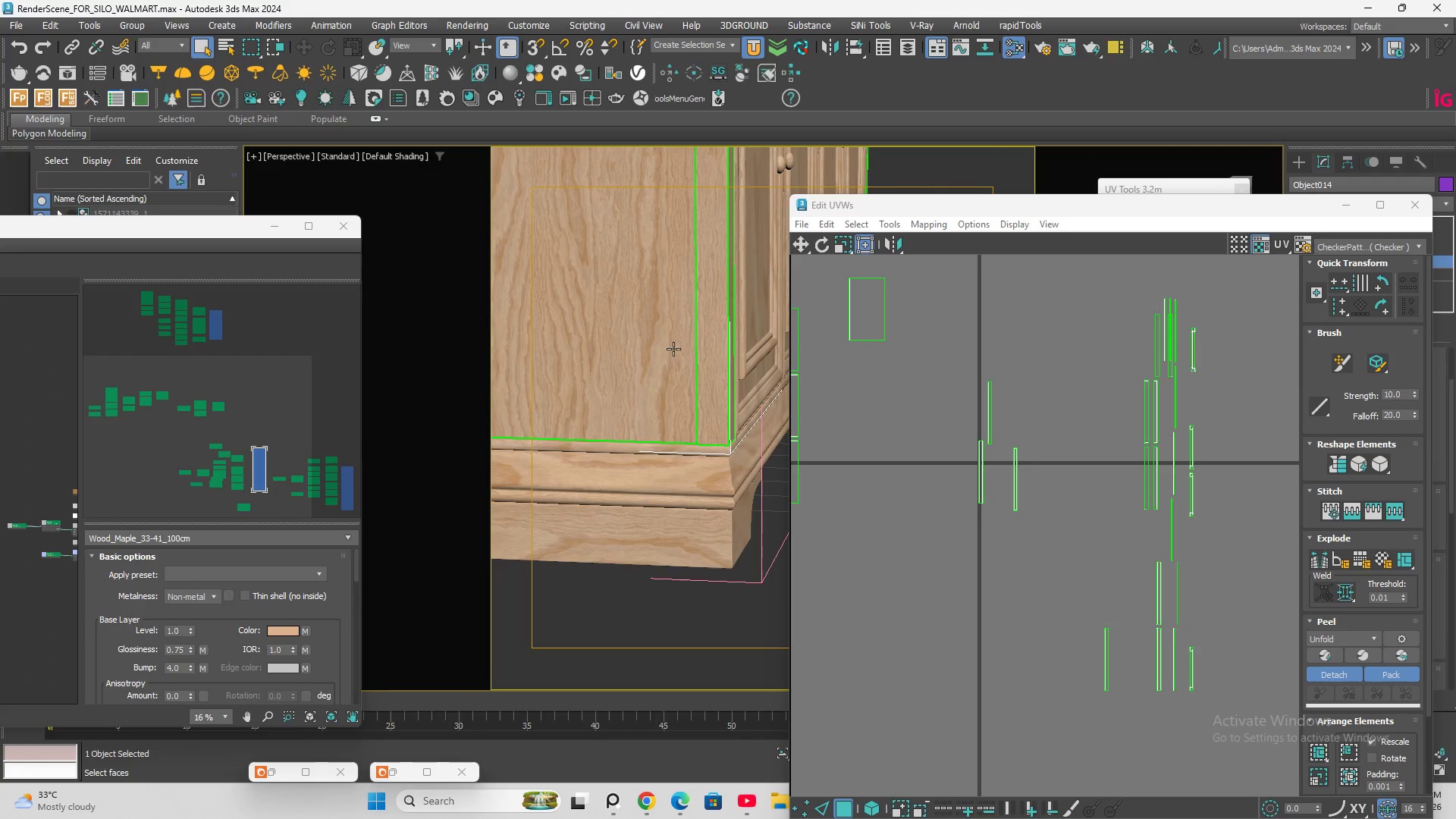 
left_click([743, 393])
 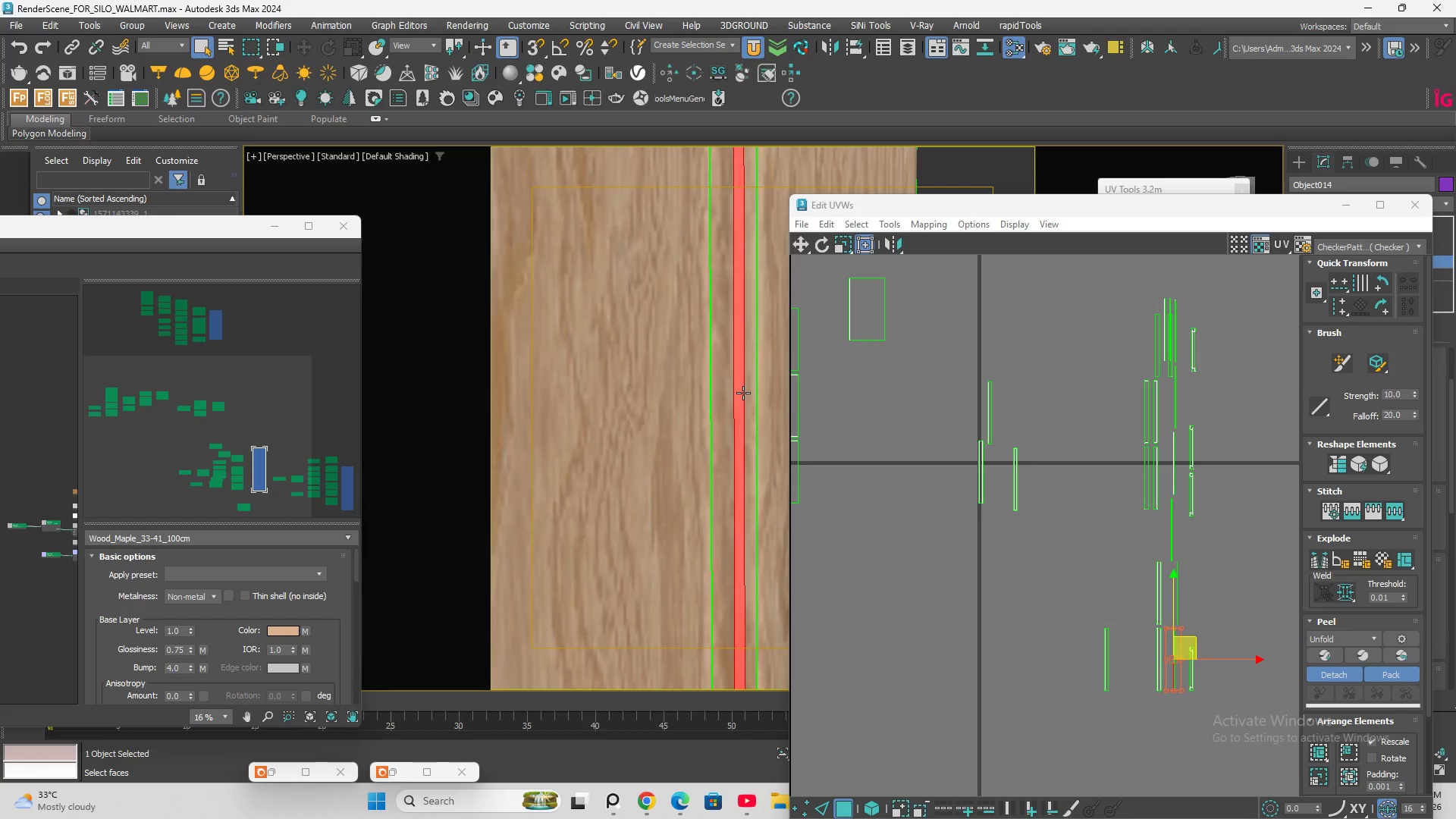 
scroll: coordinate [745, 395], scroll_direction: up, amount: 6.0
 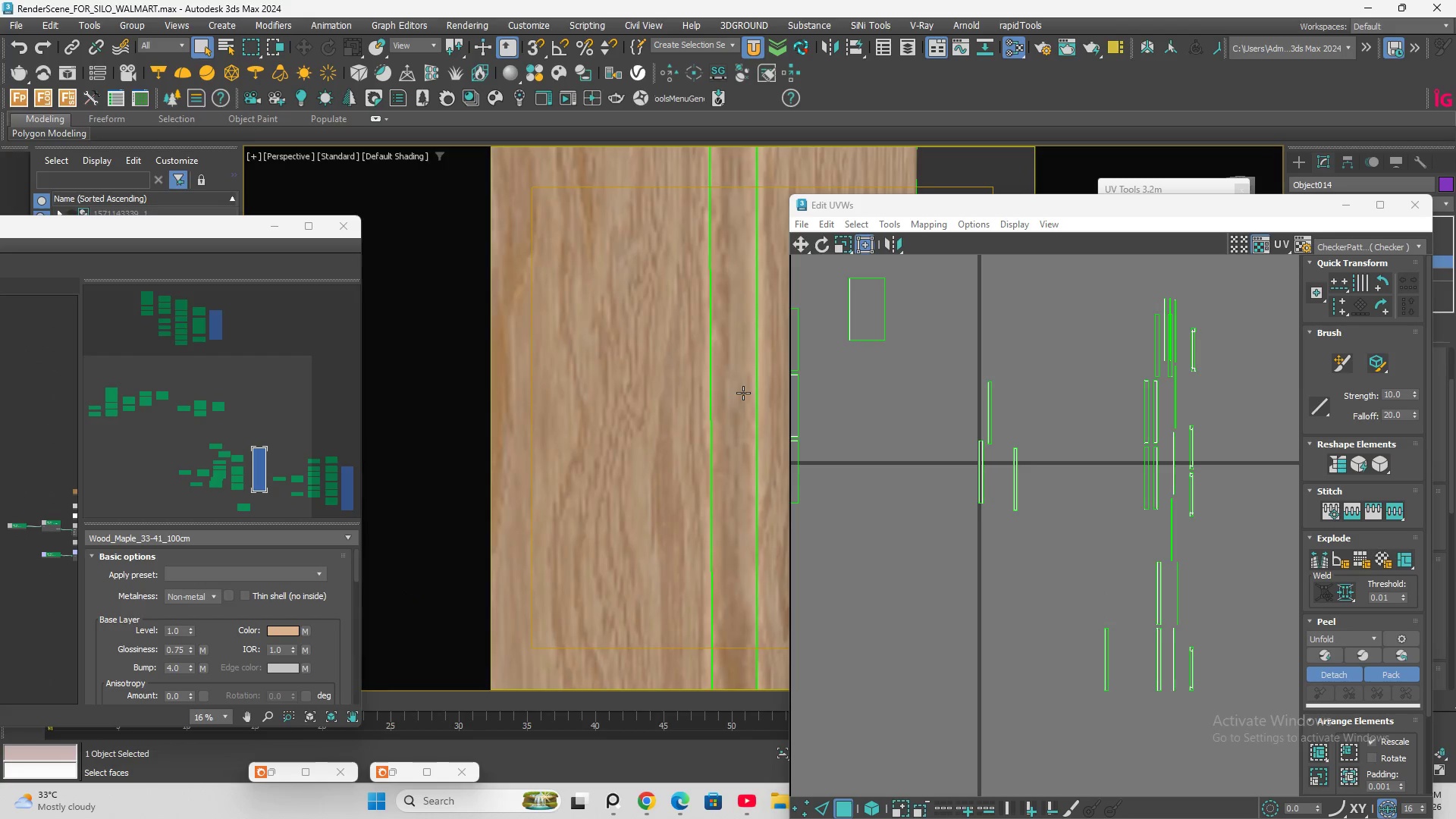 
double_click([743, 393])
 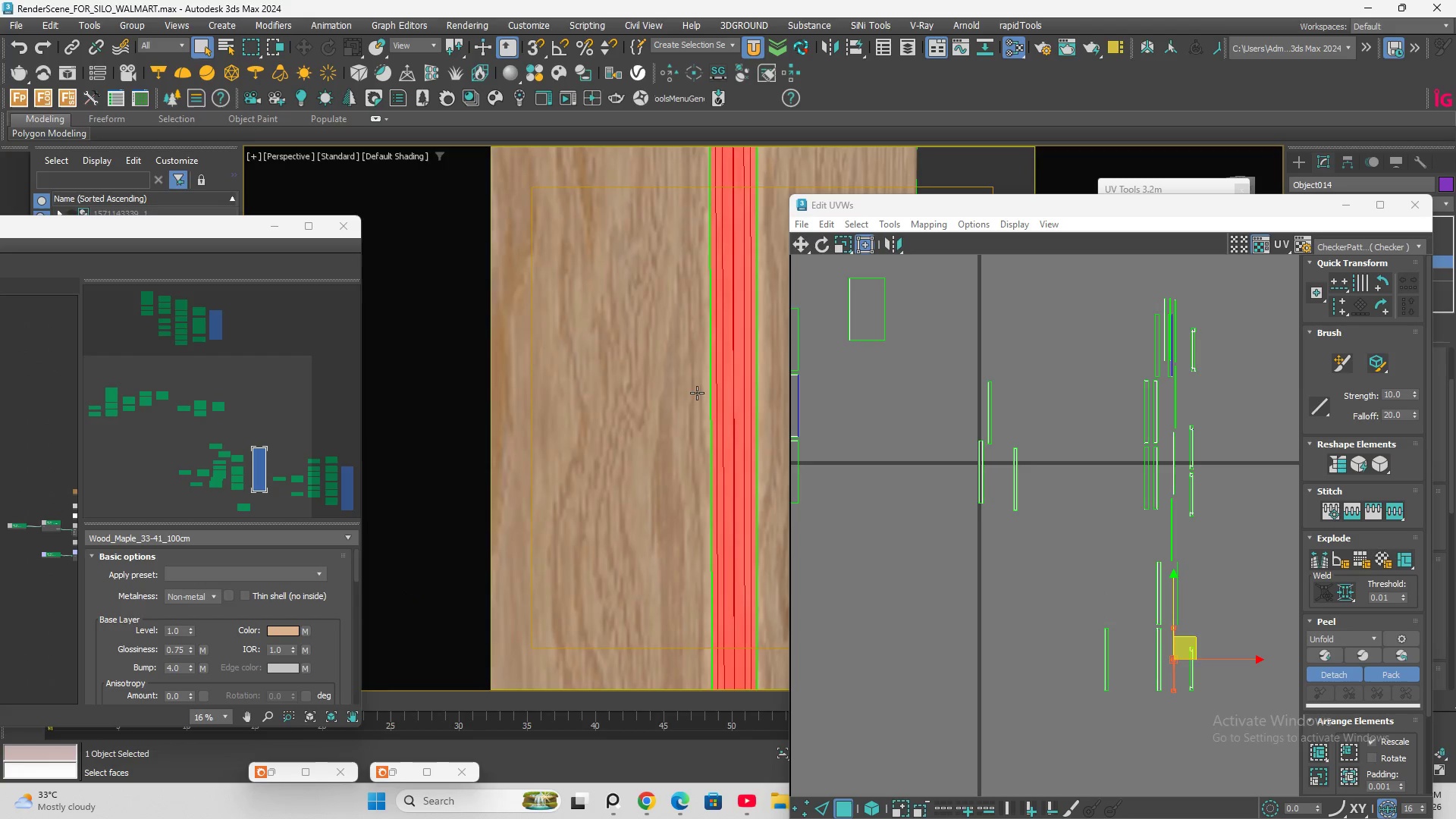 
scroll: coordinate [702, 394], scroll_direction: down, amount: 2.0
 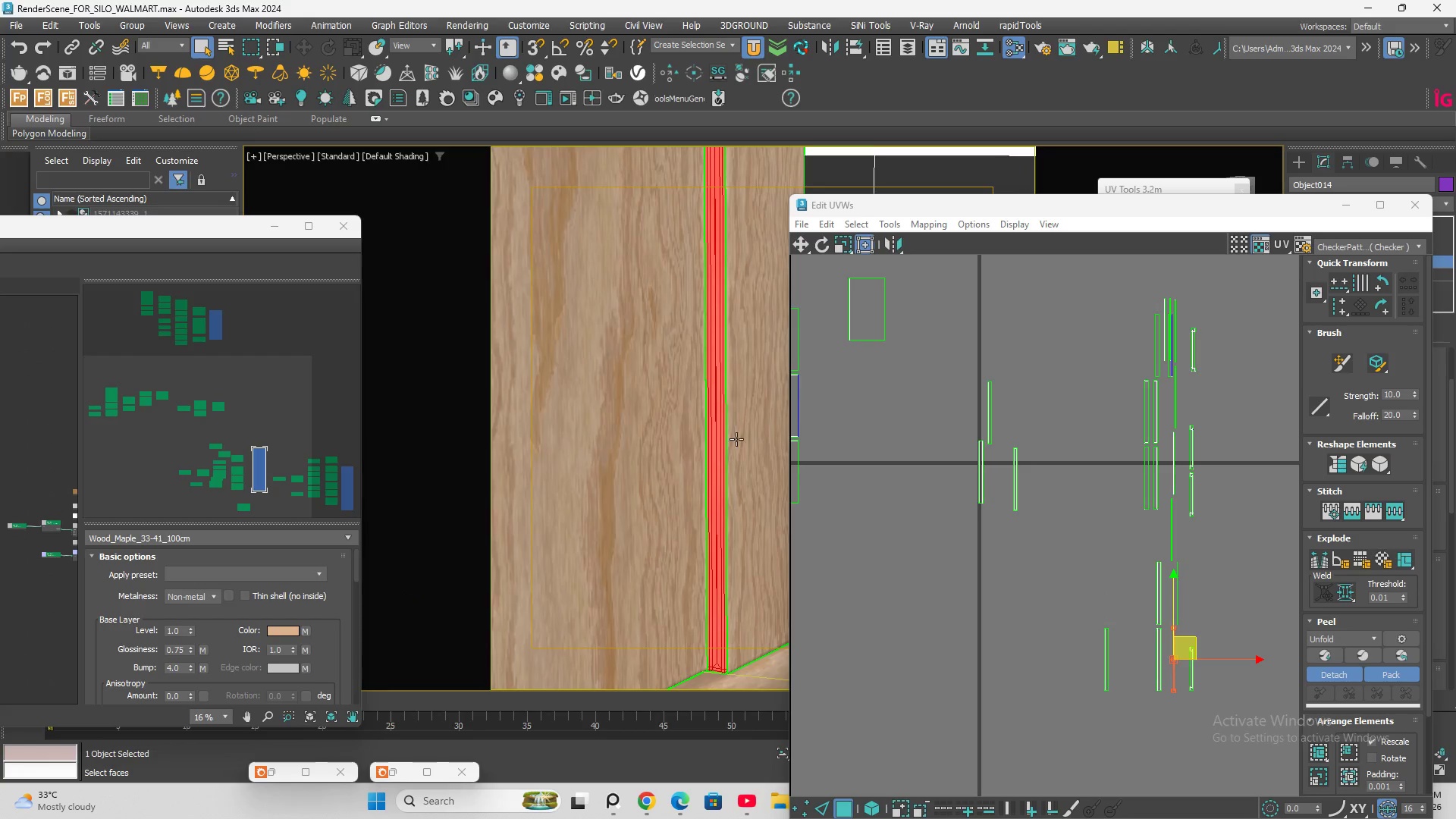 
scroll: coordinate [718, 457], scroll_direction: up, amount: 1.0
 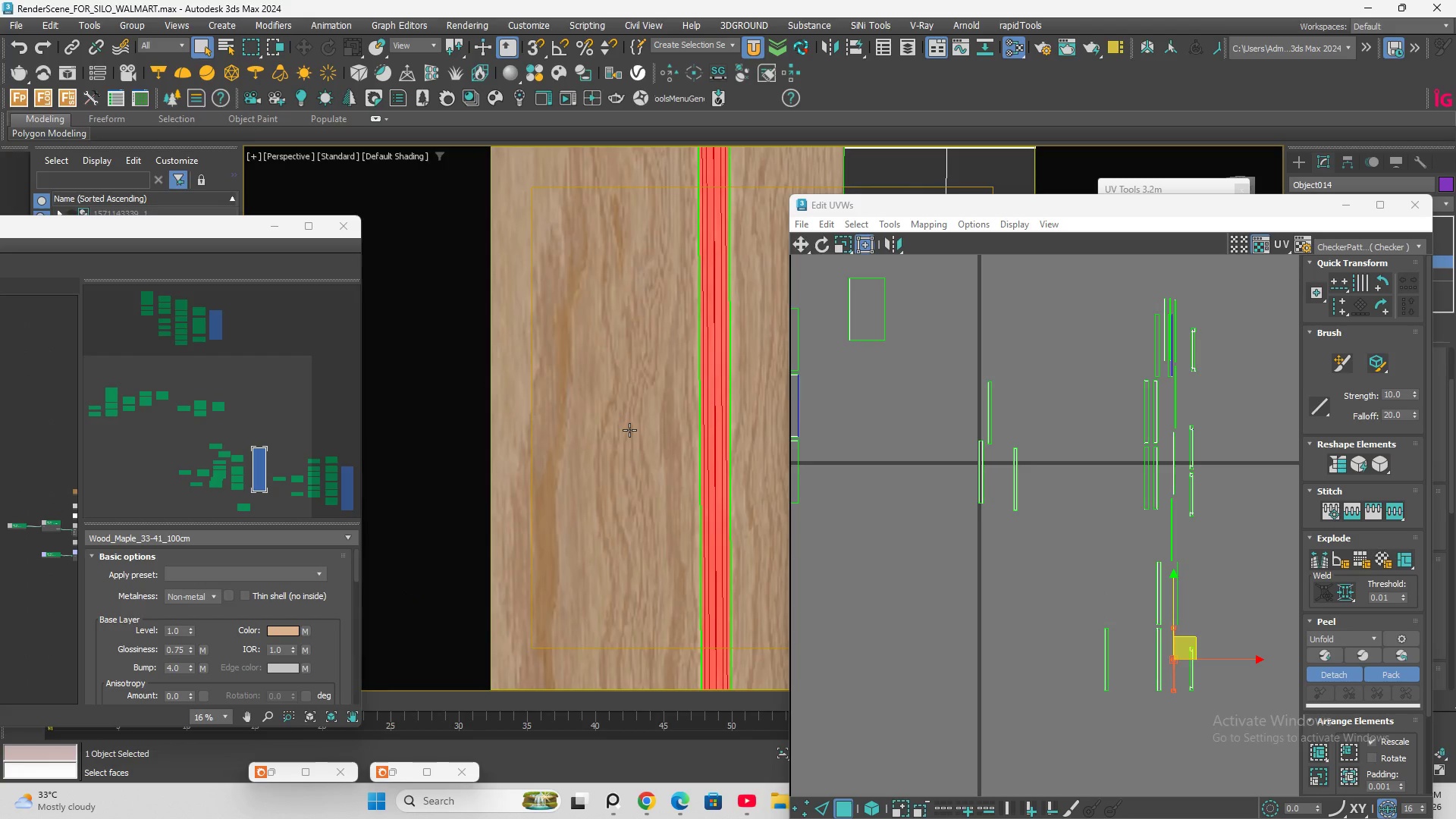 
scroll: coordinate [644, 449], scroll_direction: down, amount: 2.0
 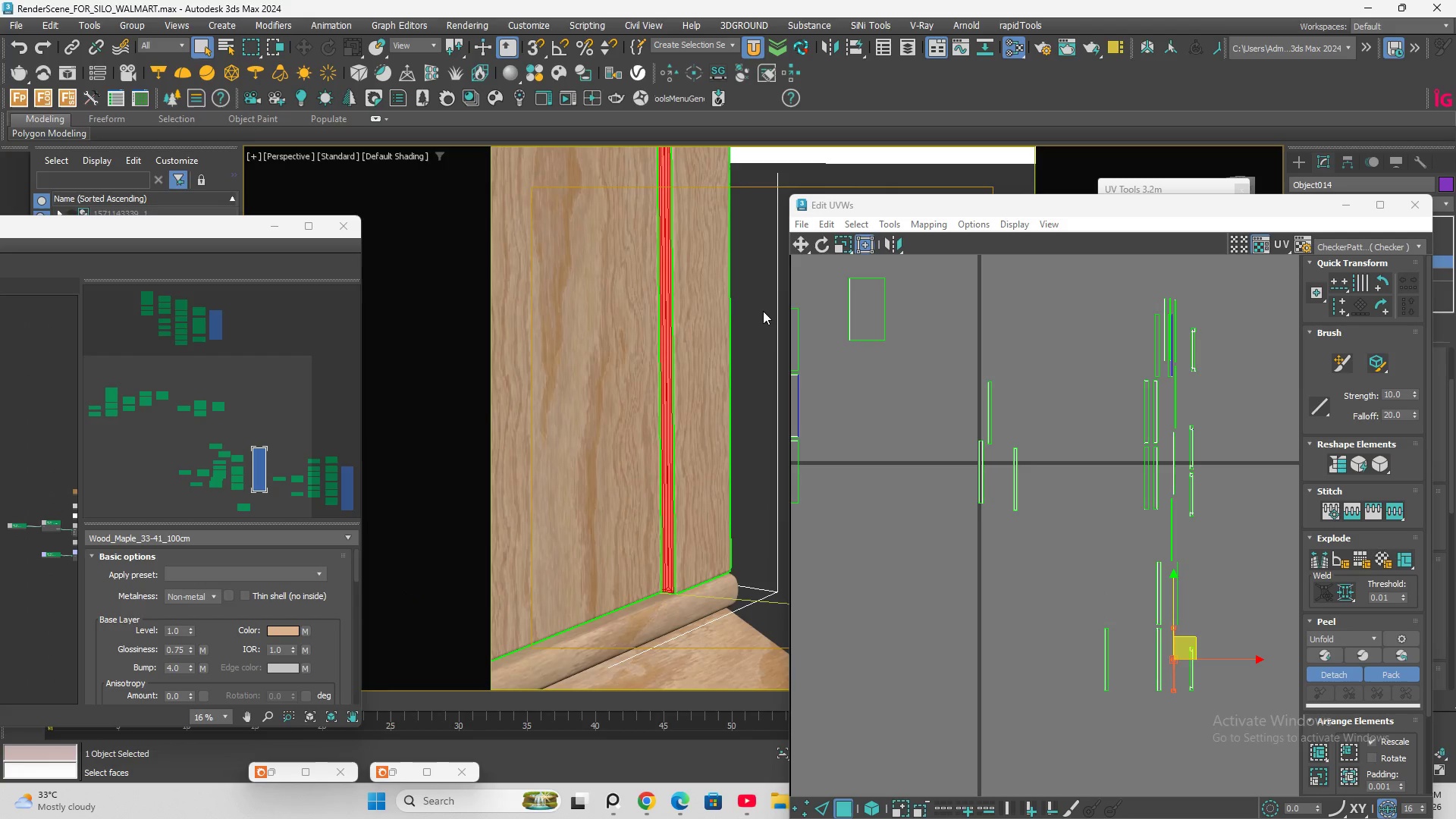 
left_click([757, 318])
 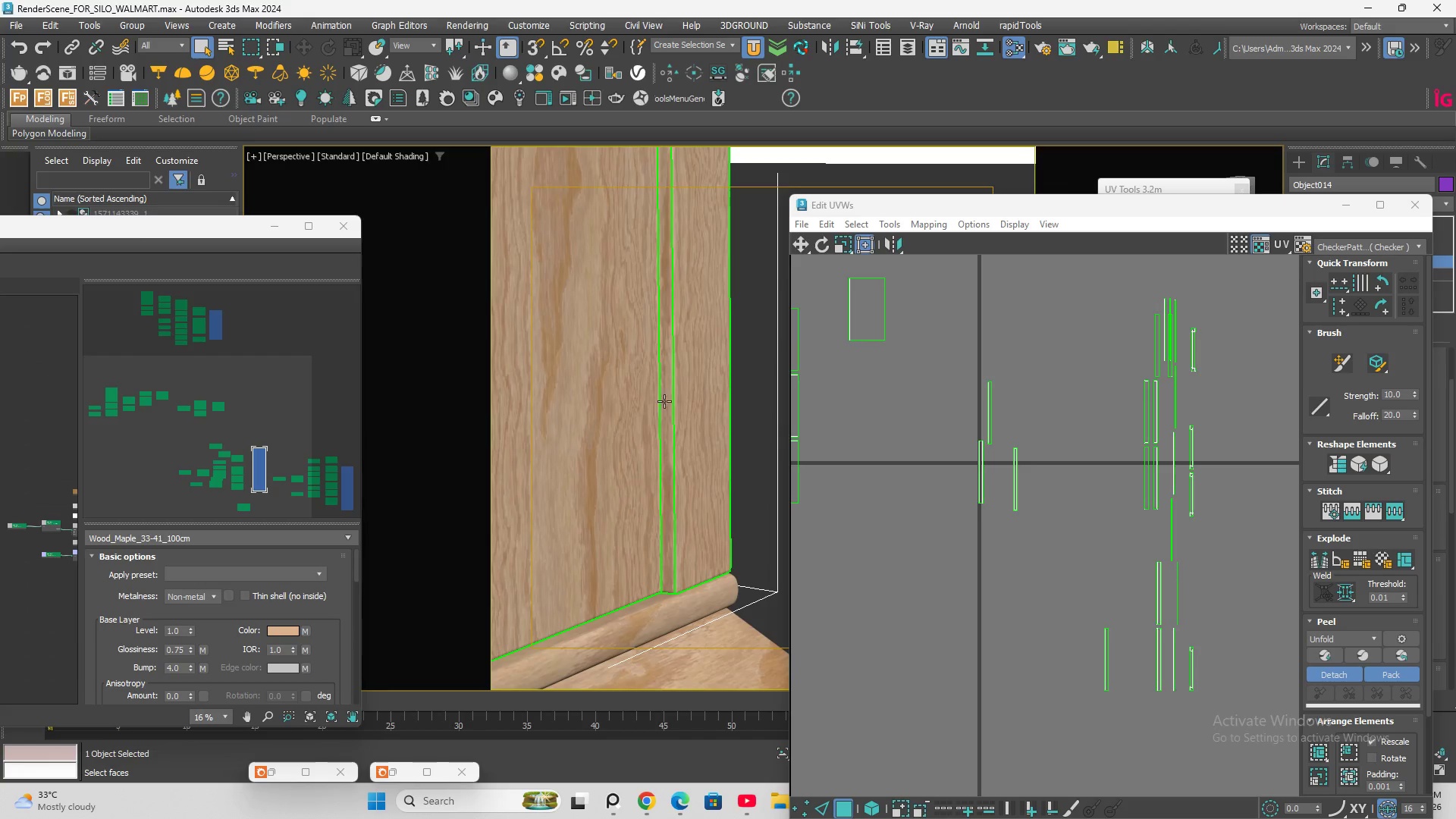 
scroll: coordinate [670, 425], scroll_direction: up, amount: 2.0
 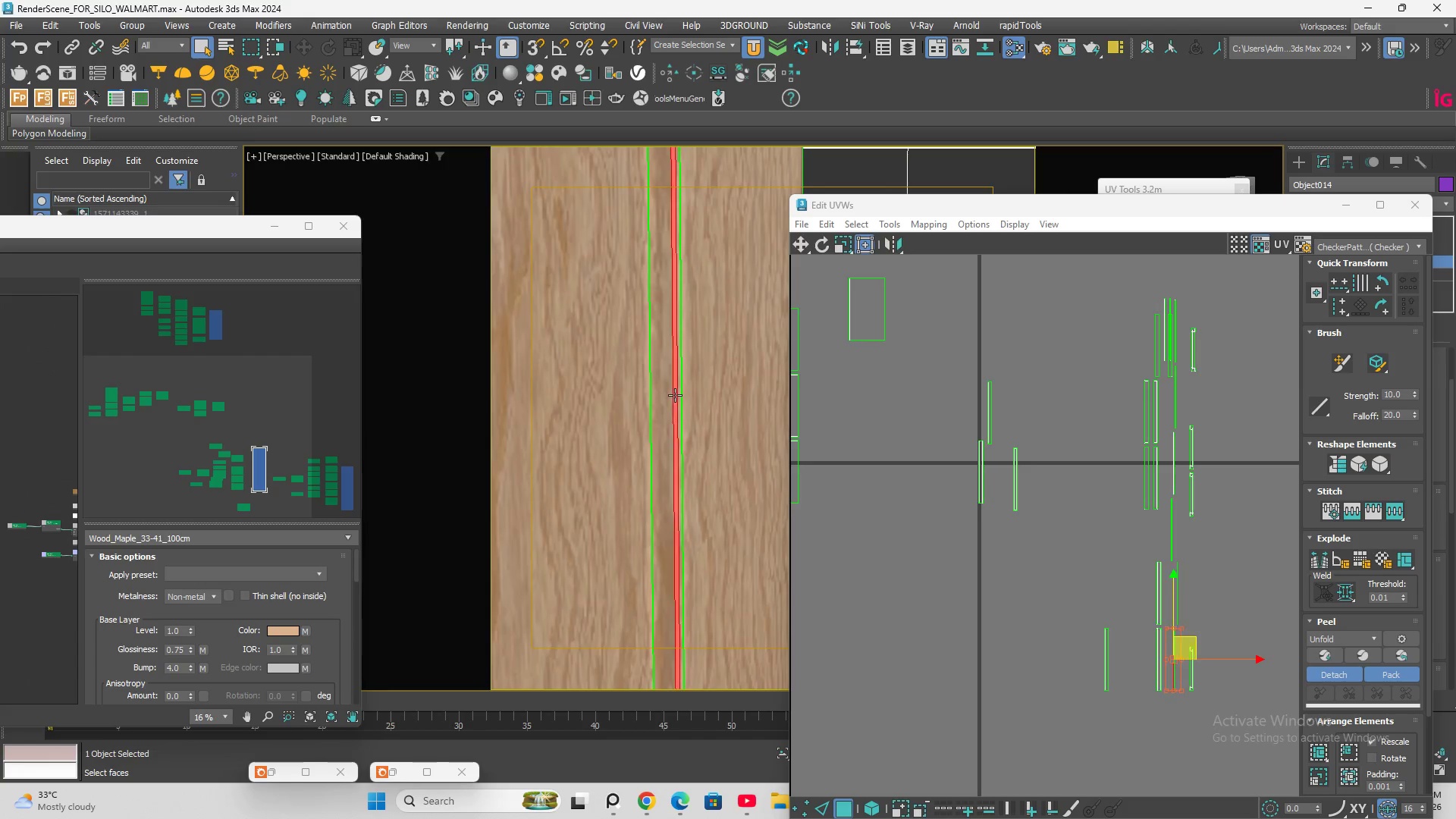 
double_click([675, 395])
 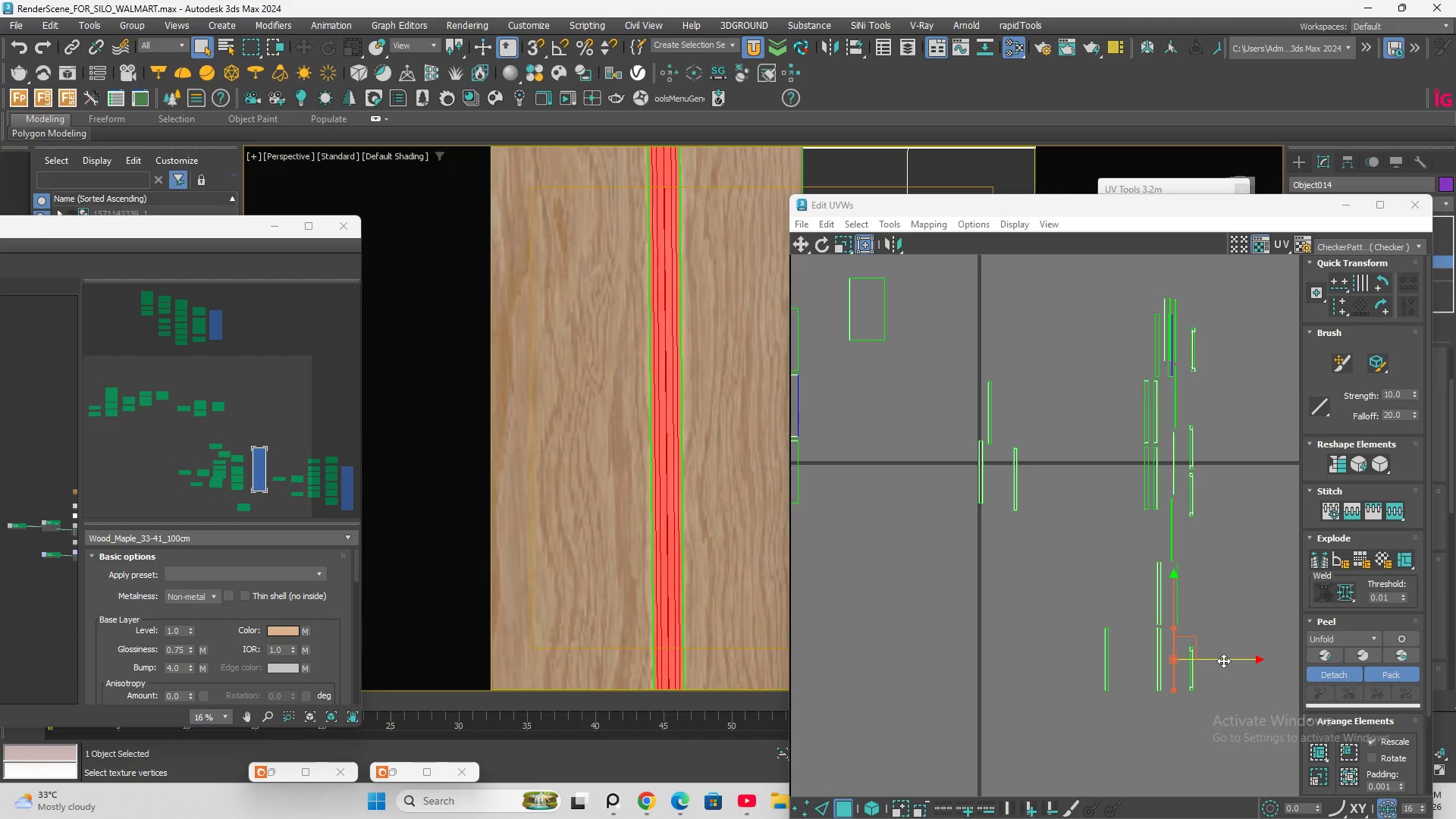 
left_click_drag(start_coordinate=[1227, 658], to_coordinate=[1219, 648])
 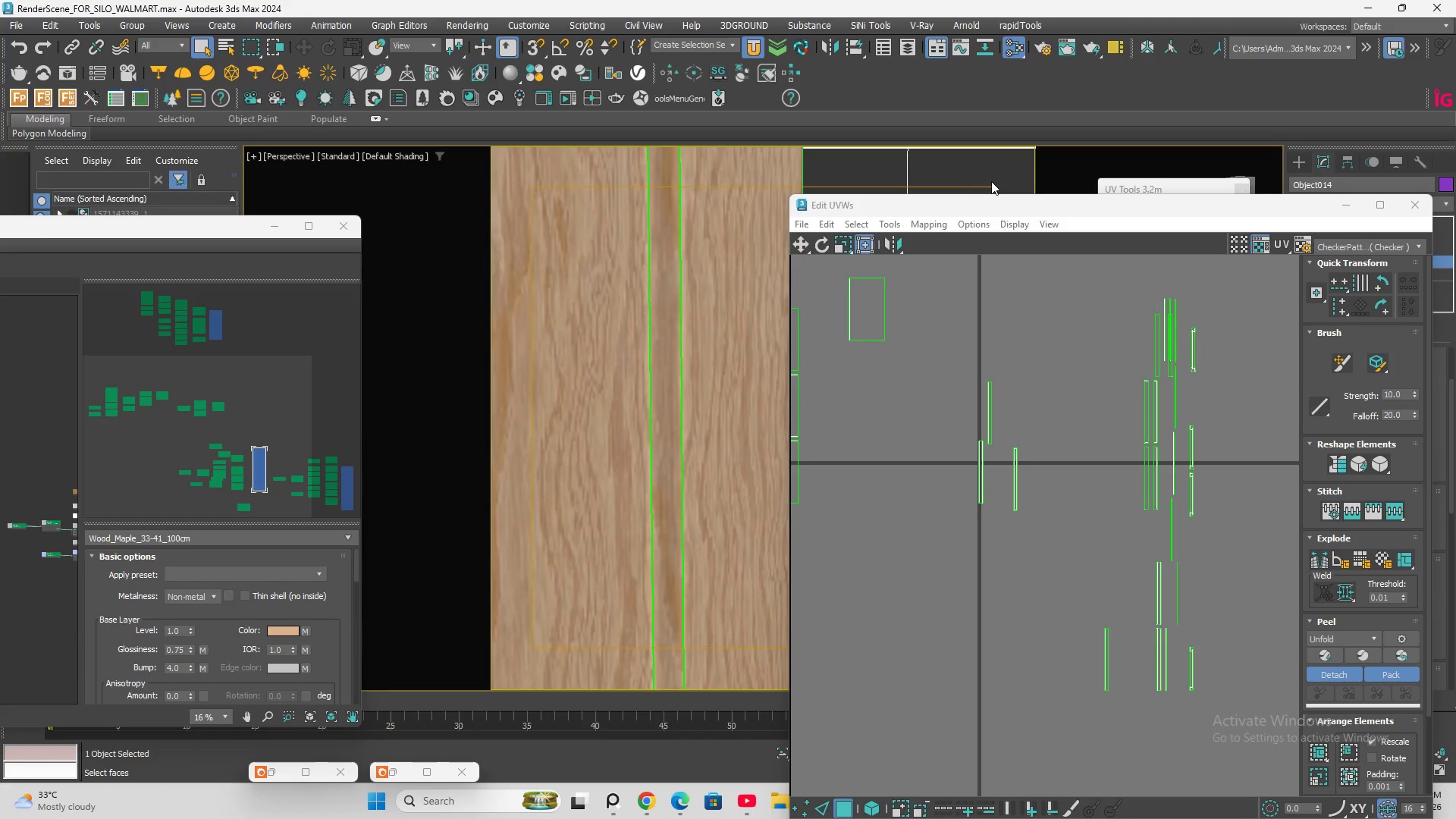 
scroll: coordinate [762, 529], scroll_direction: down, amount: 2.0
 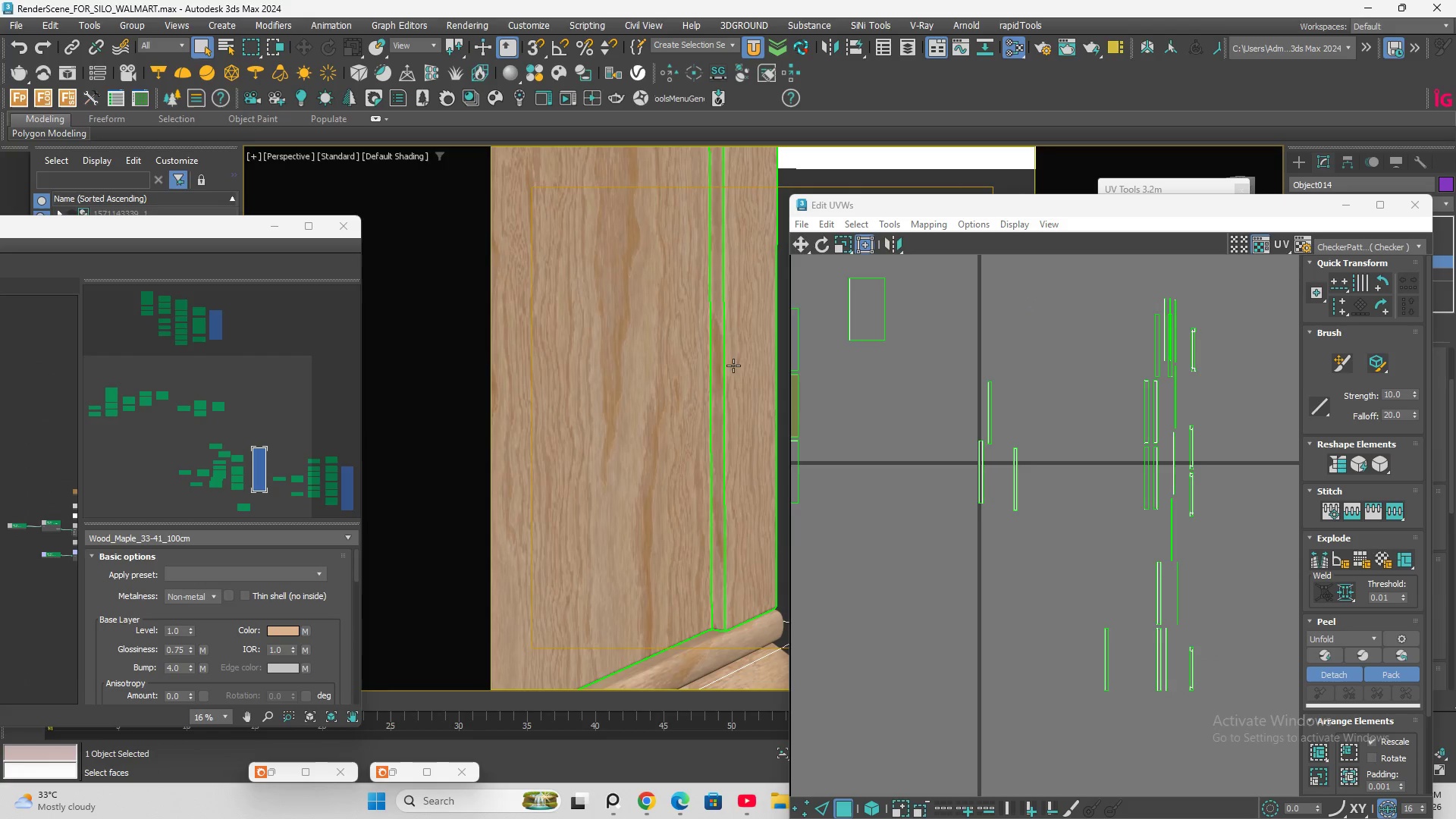 
scroll: coordinate [726, 359], scroll_direction: up, amount: 2.0
 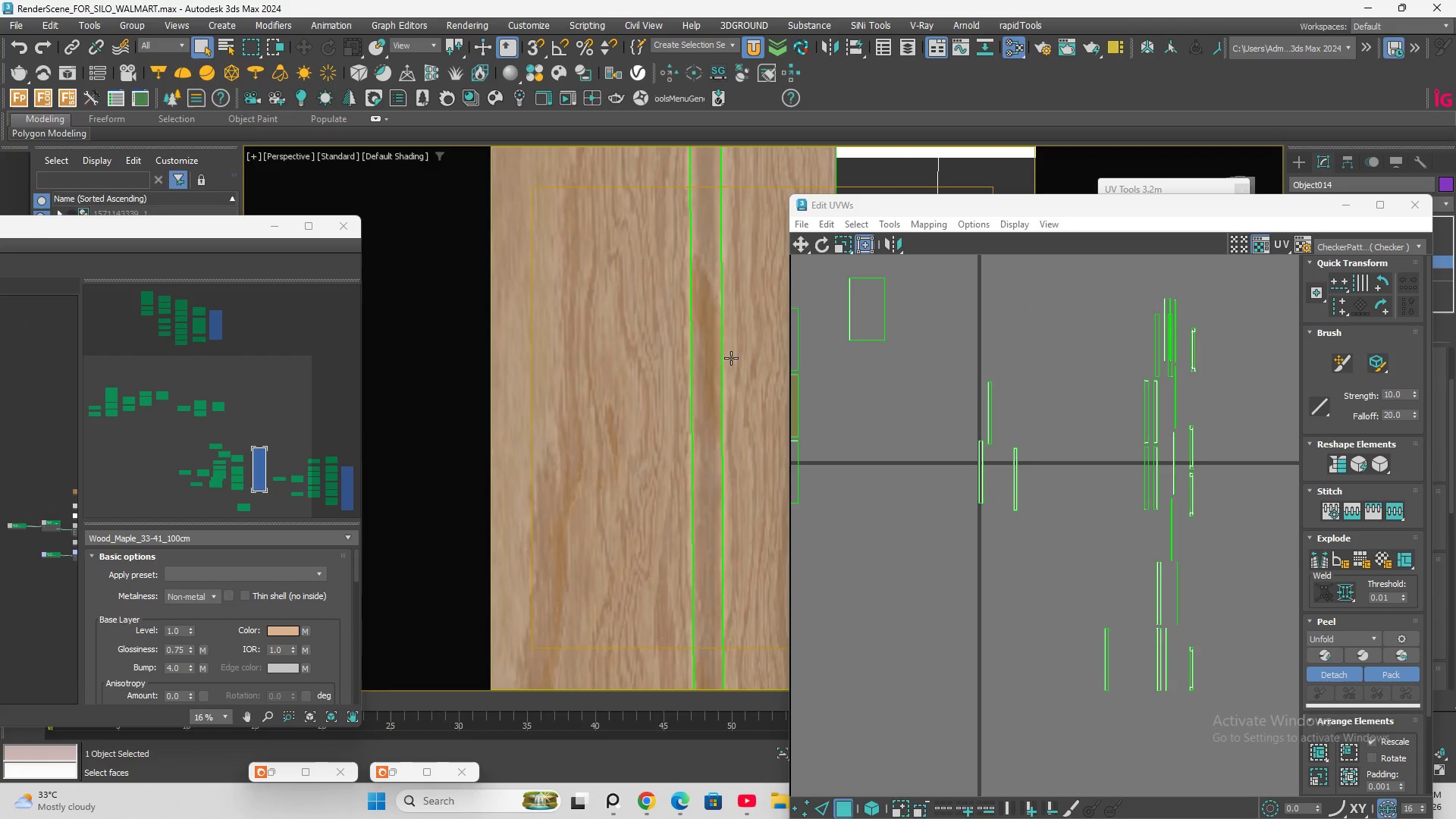 
key(Control+ControlLeft)
 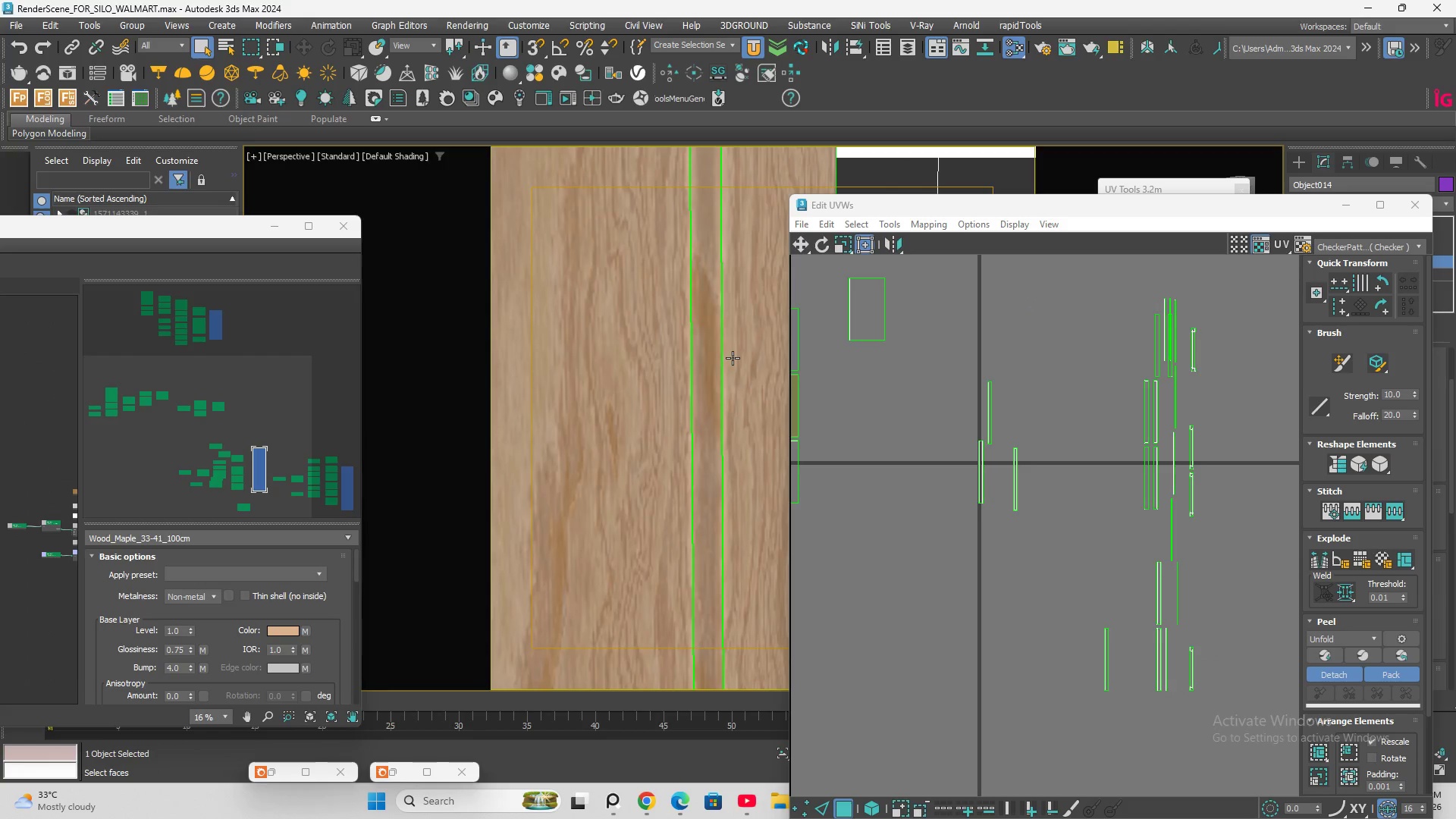 
key(Control+Z)
 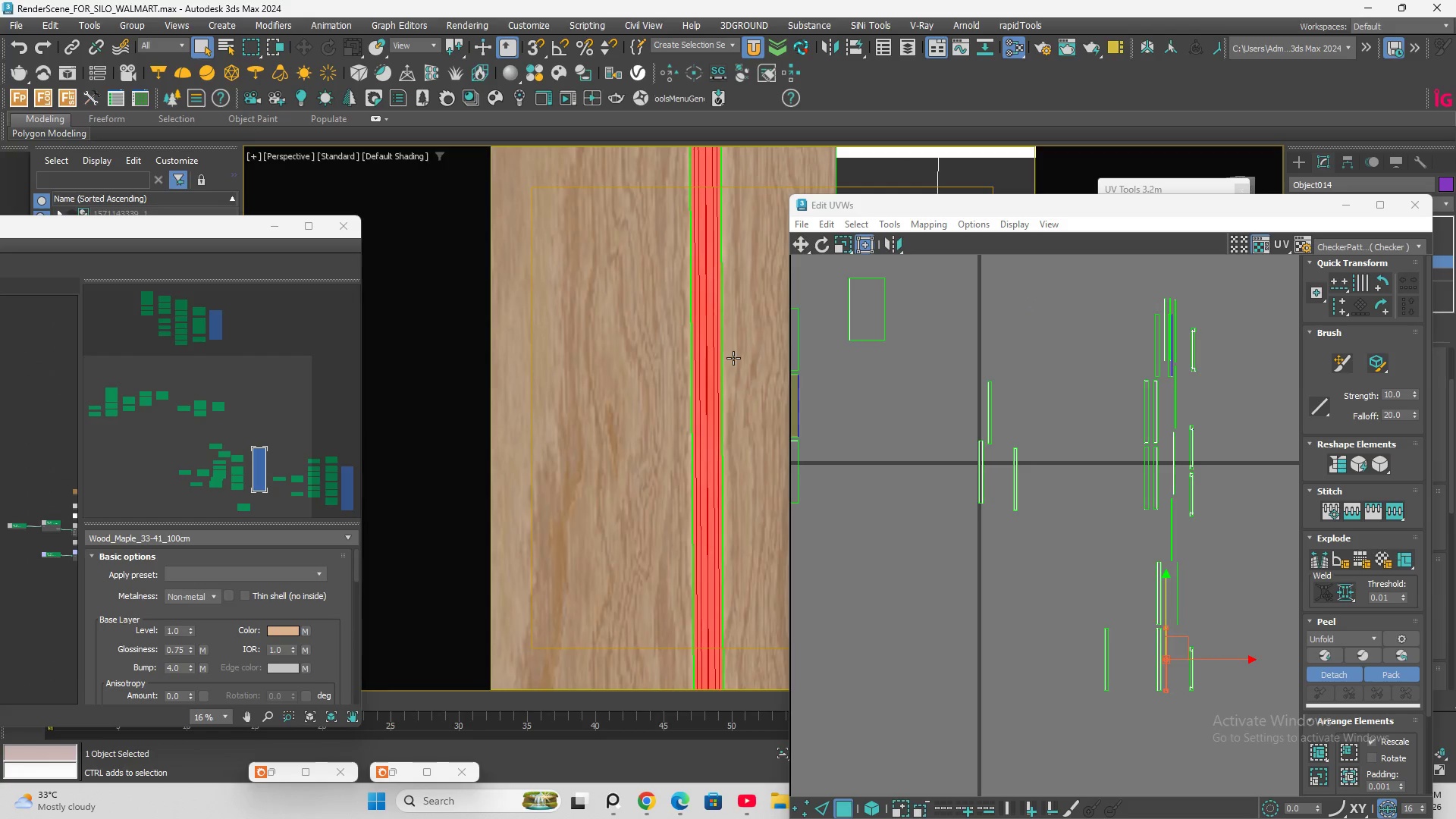 
key(Control+Z)
 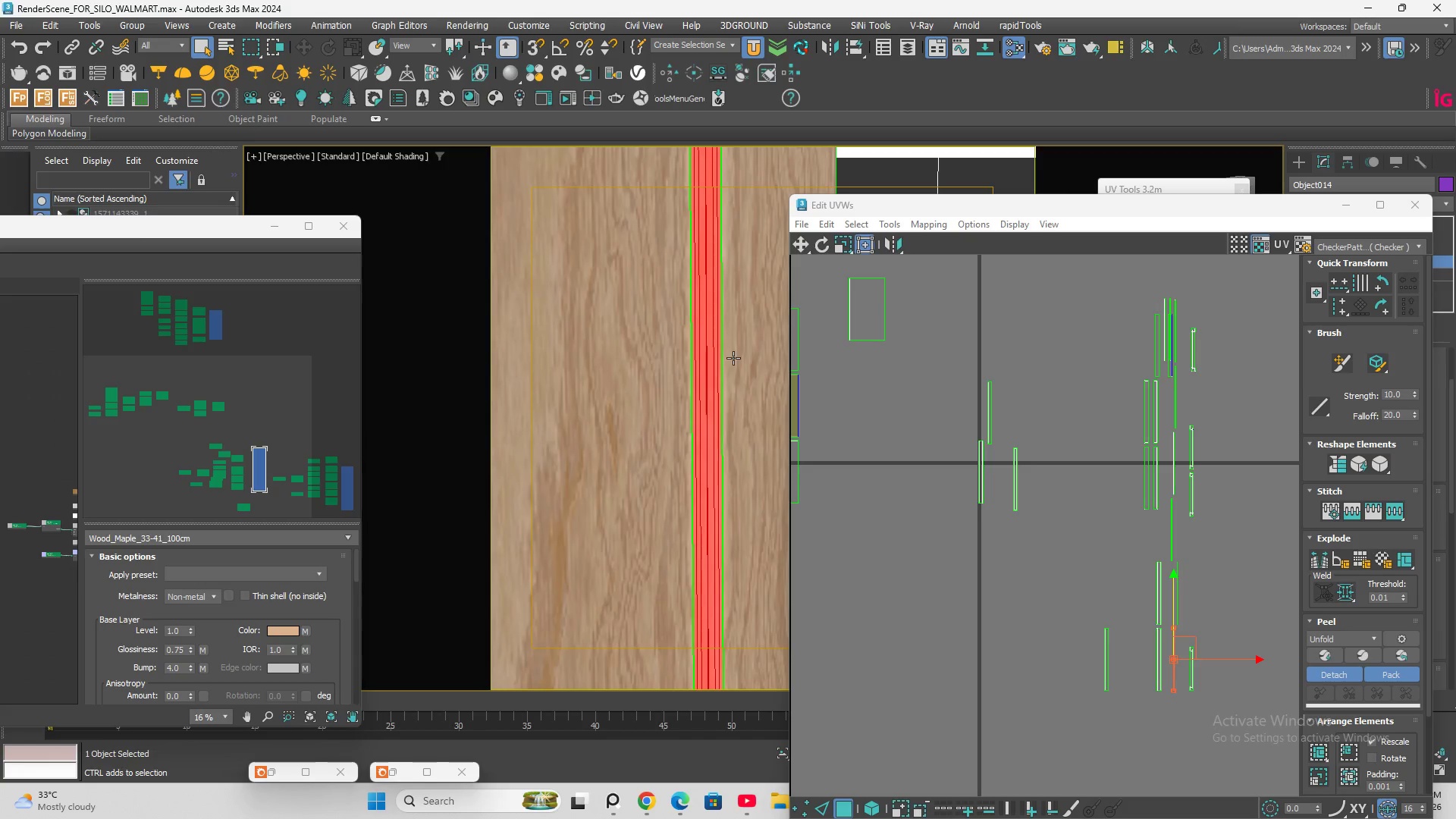 
key(Control+Z)
 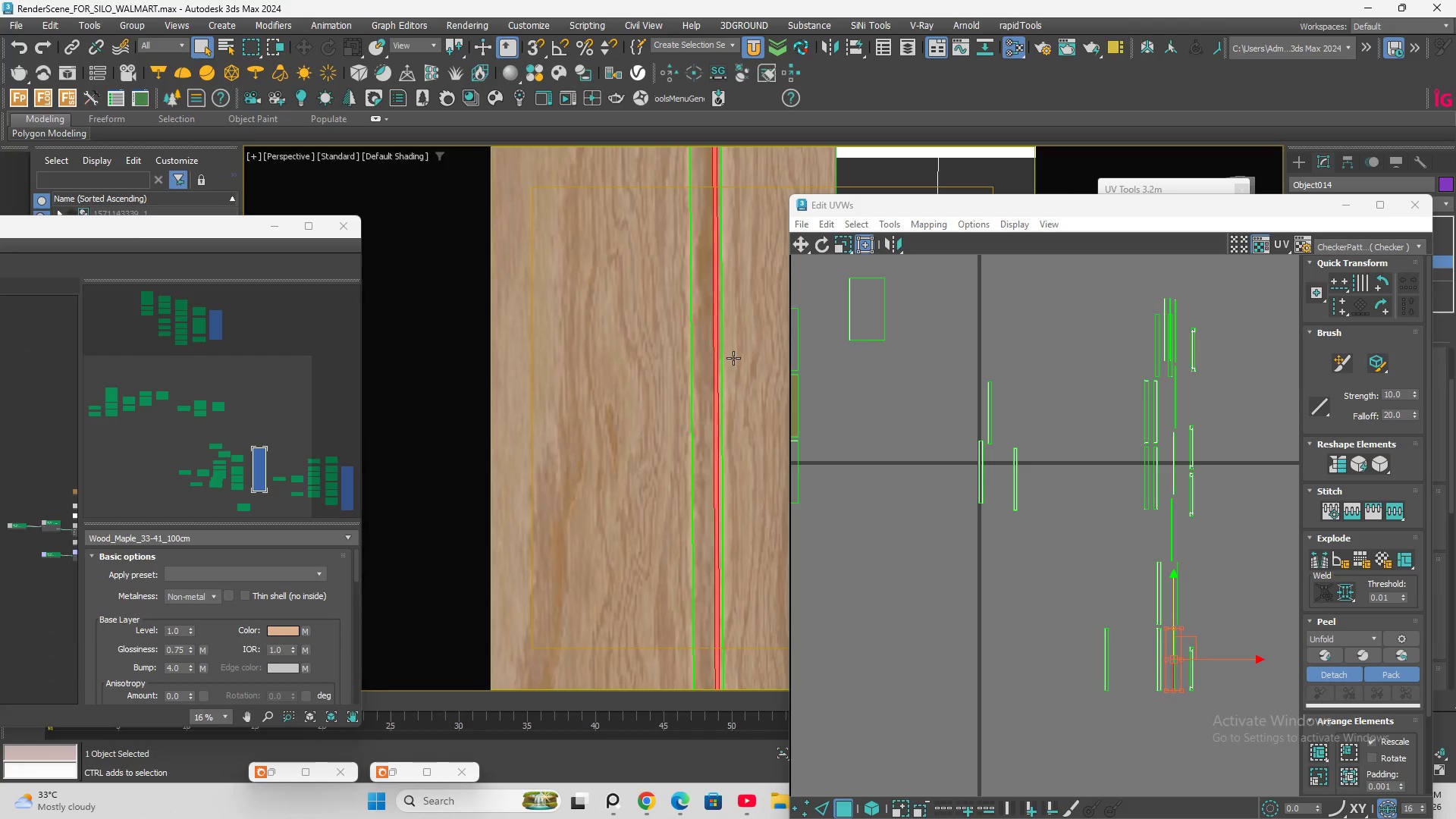 
key(Control+Z)
 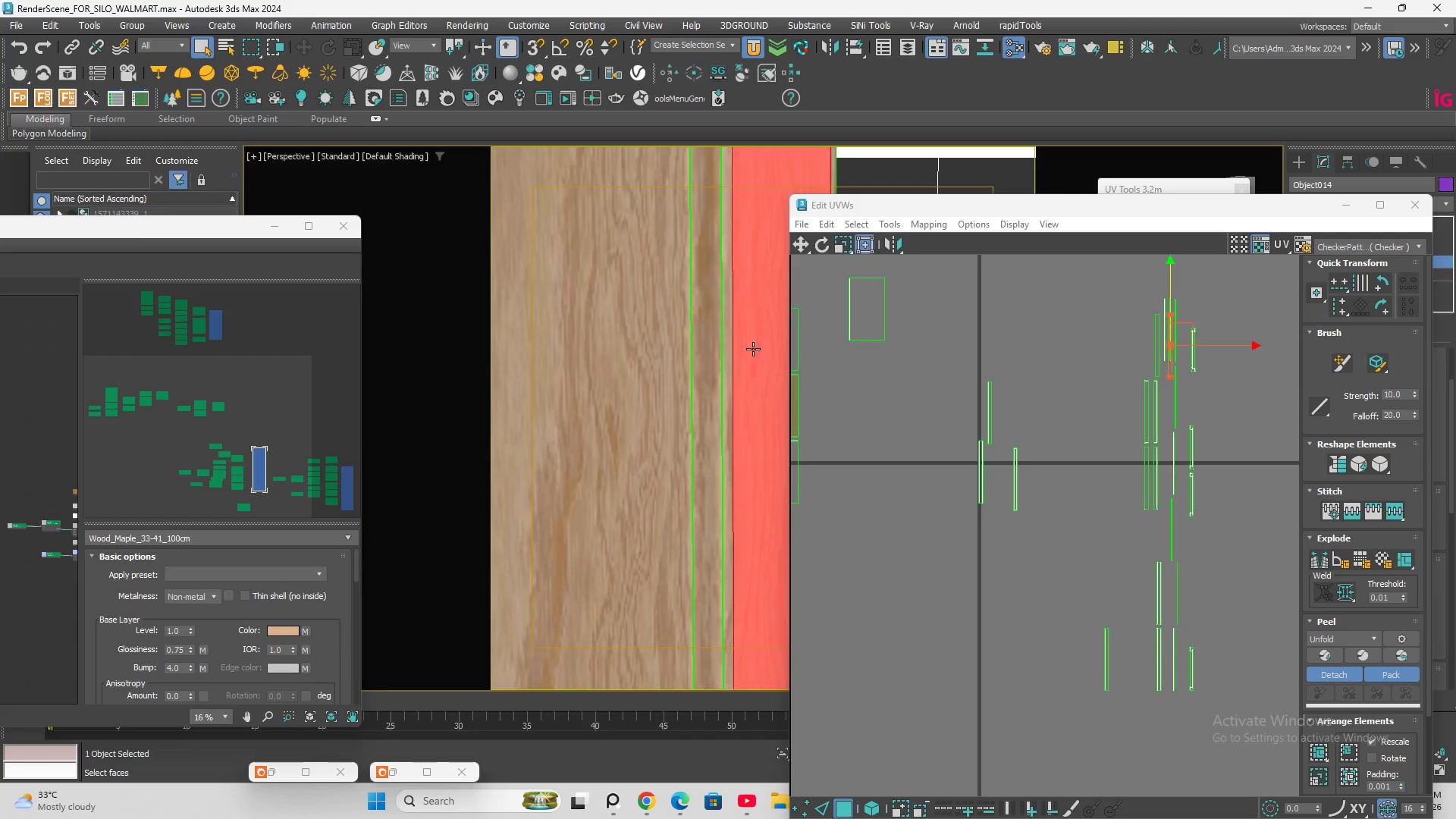 
double_click([753, 349])
 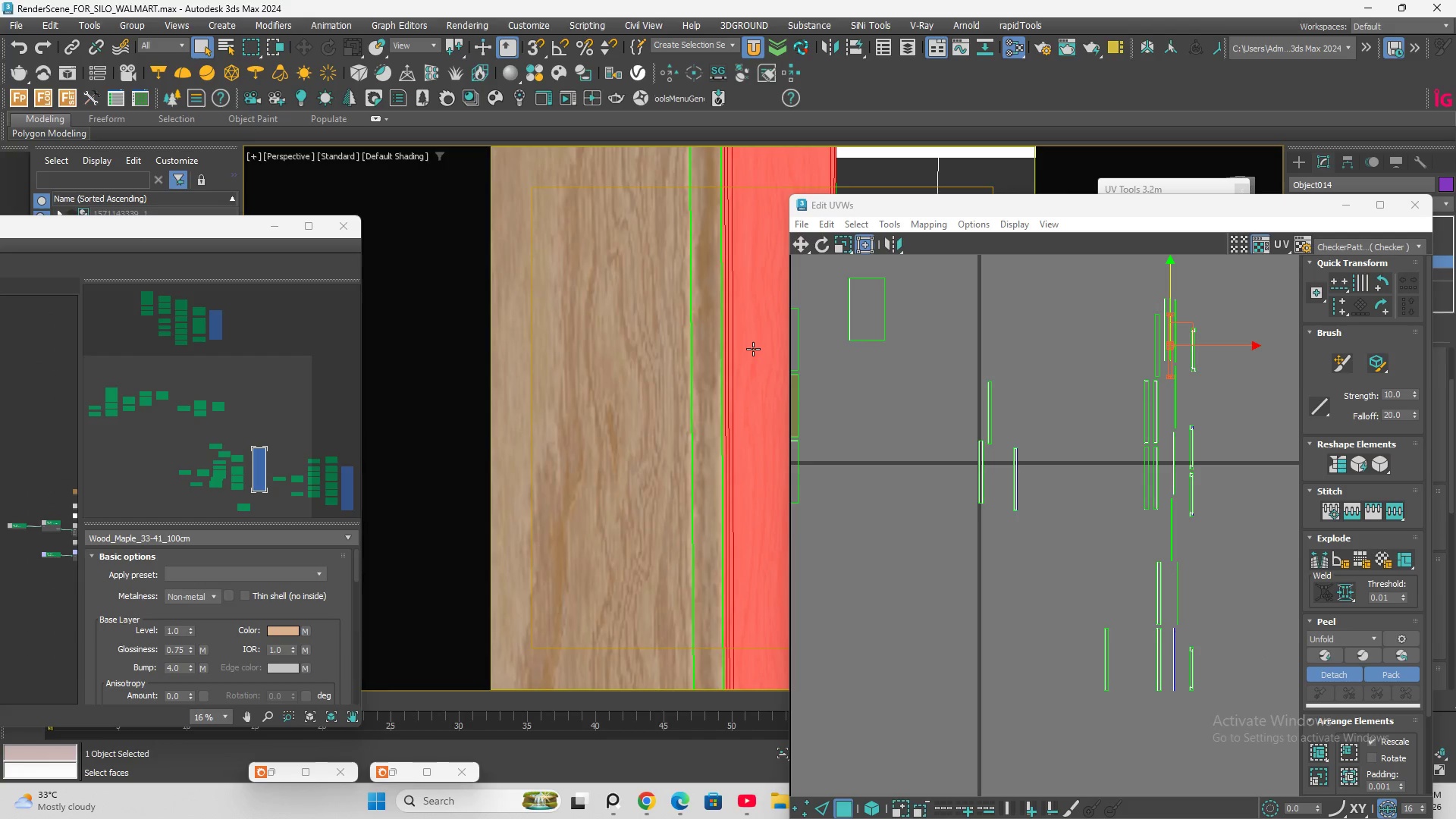 
triple_click([753, 349])
 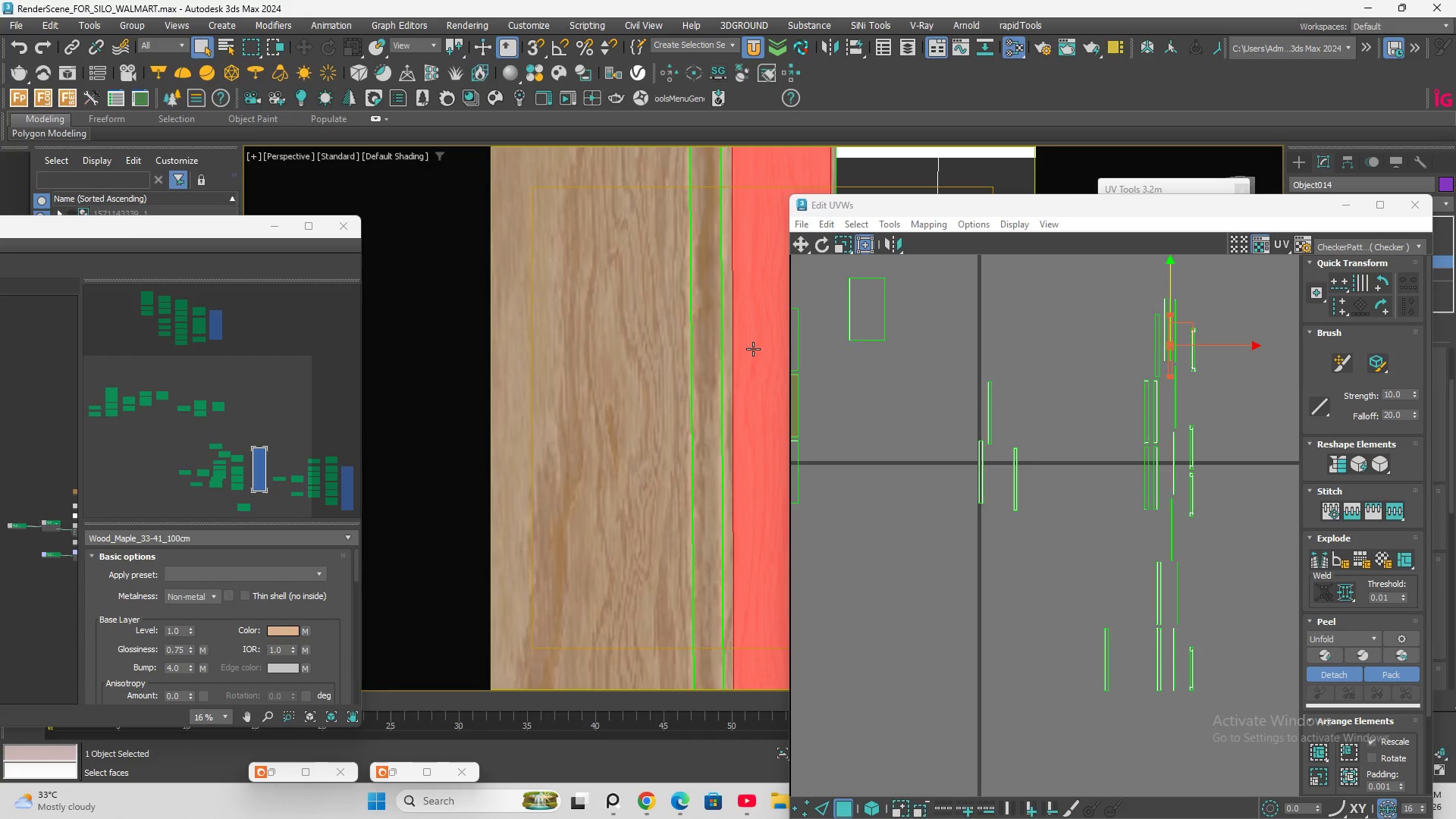 
double_click([753, 349])
 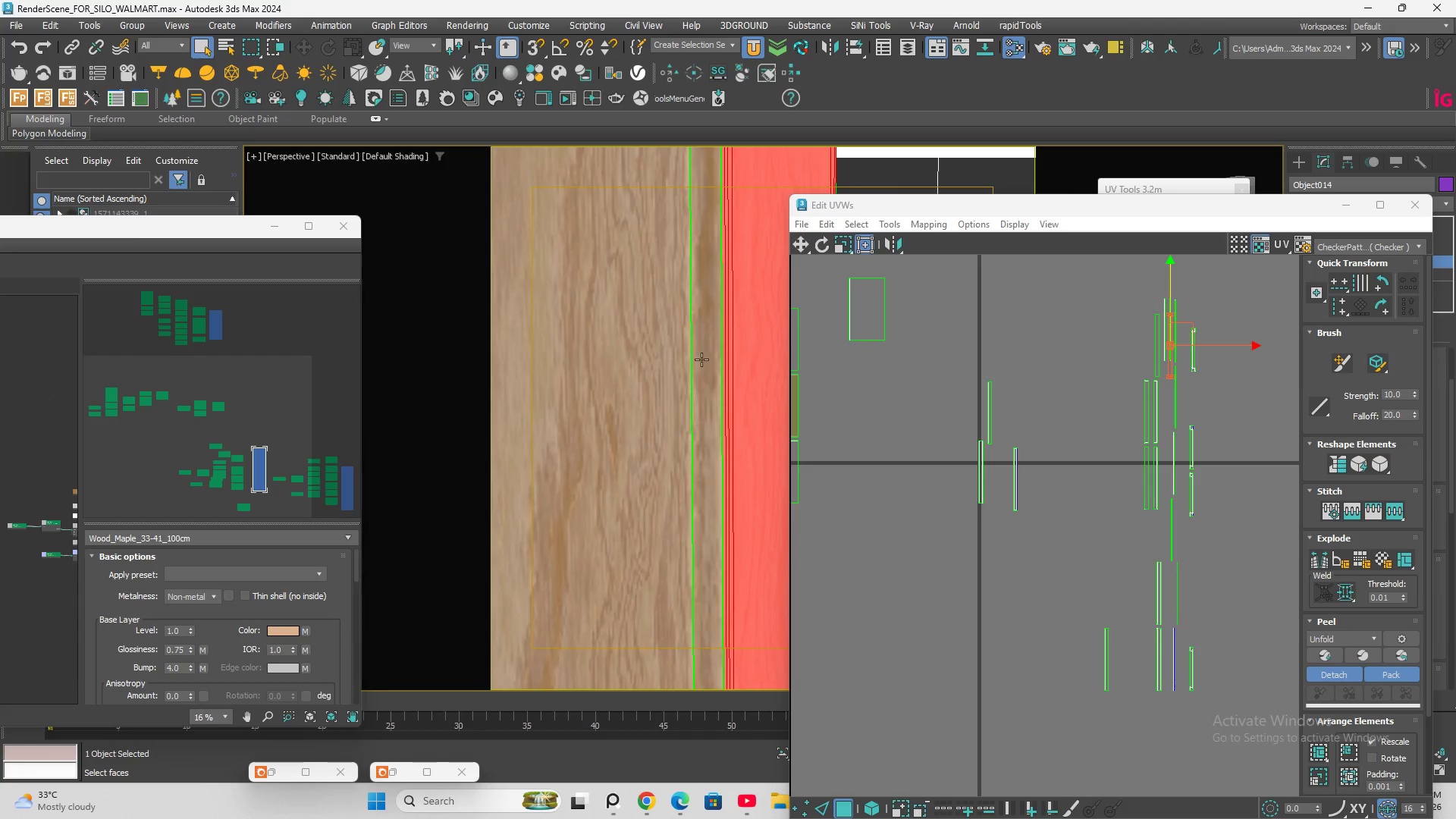 
hold_key(key=ControlLeft, duration=0.47)
 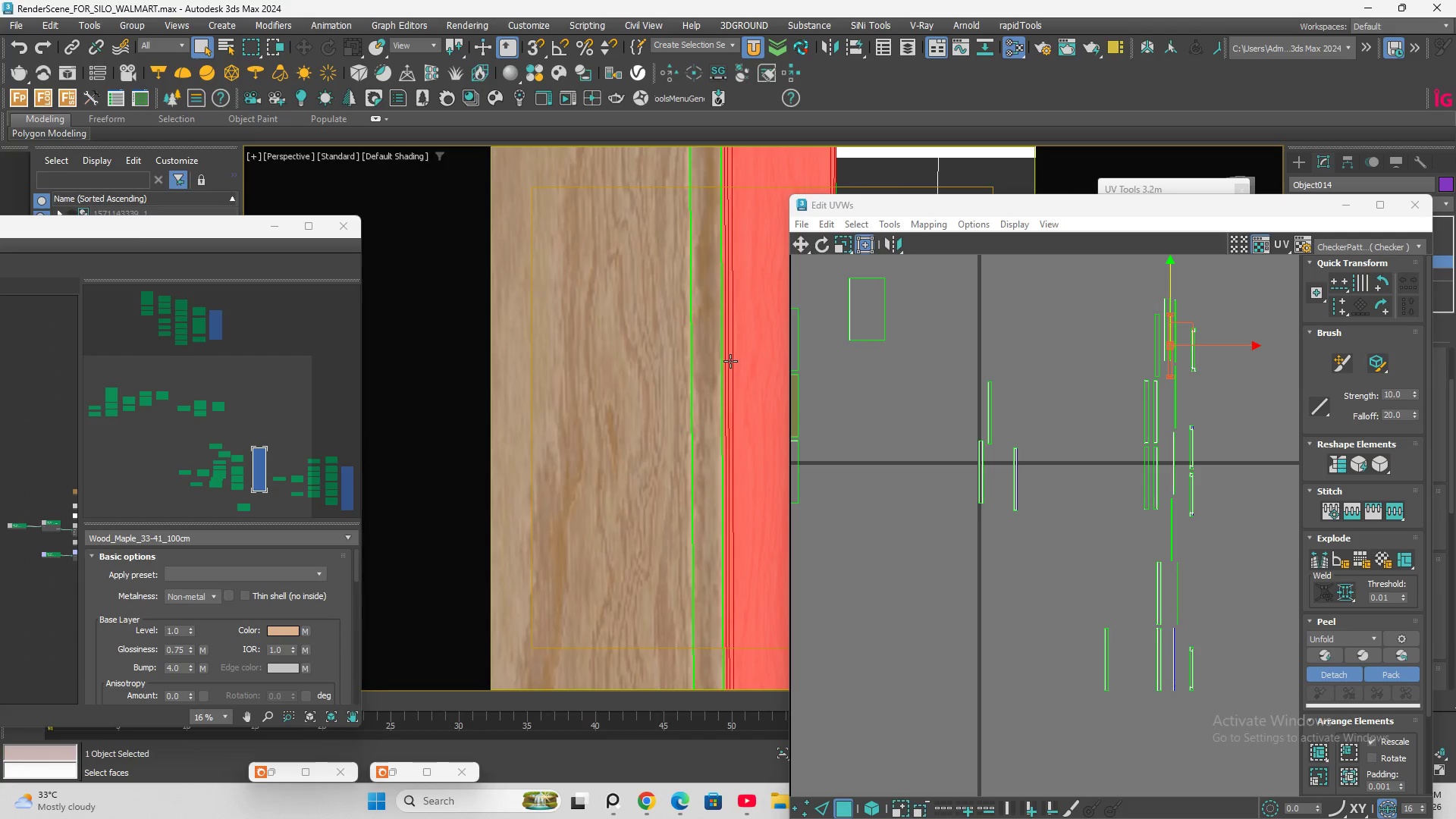 
key(Control+Z)
 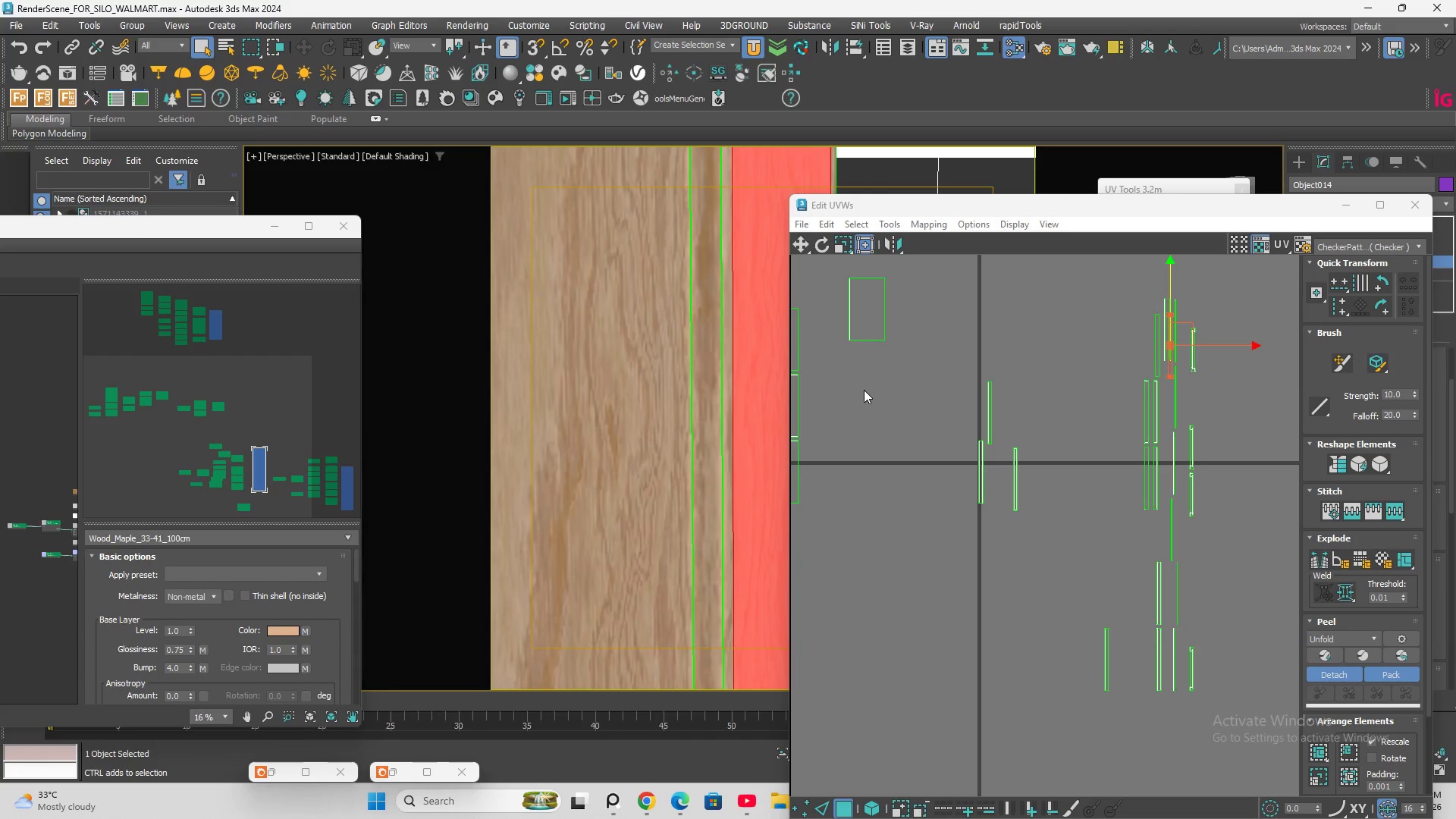 
key(Control+Z)
 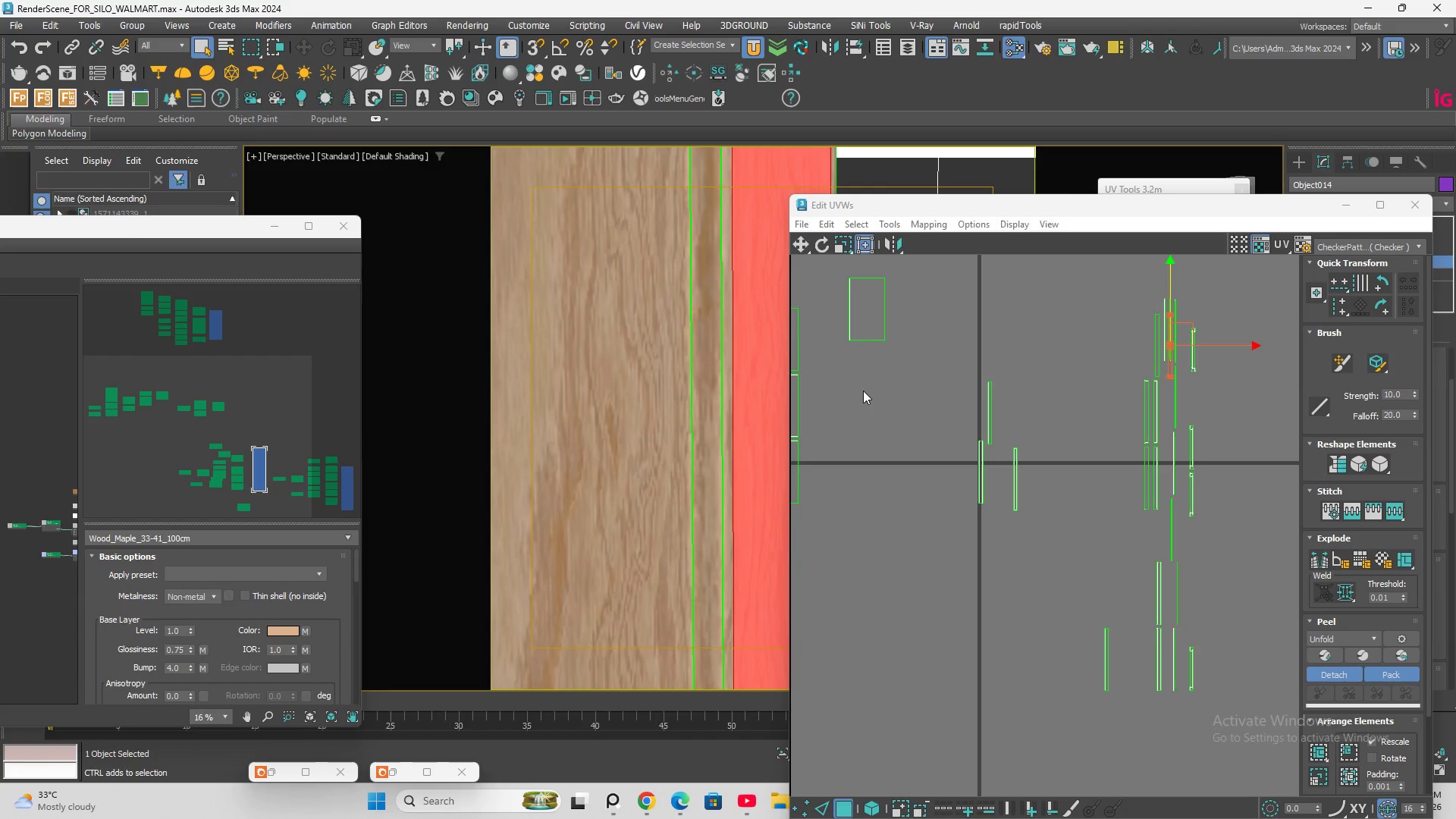 
key(Control+Z)
 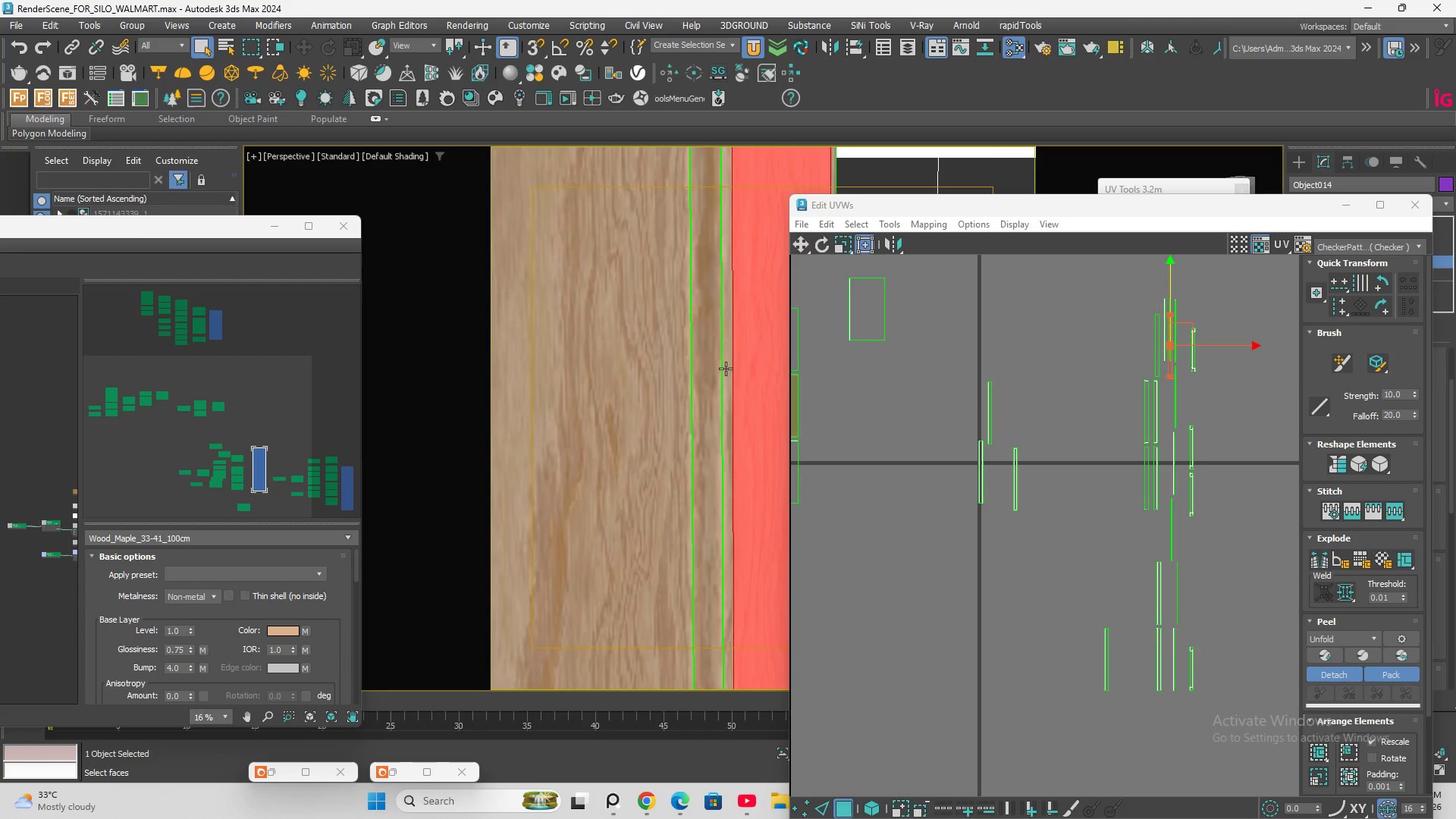 
key(Control+Z)
 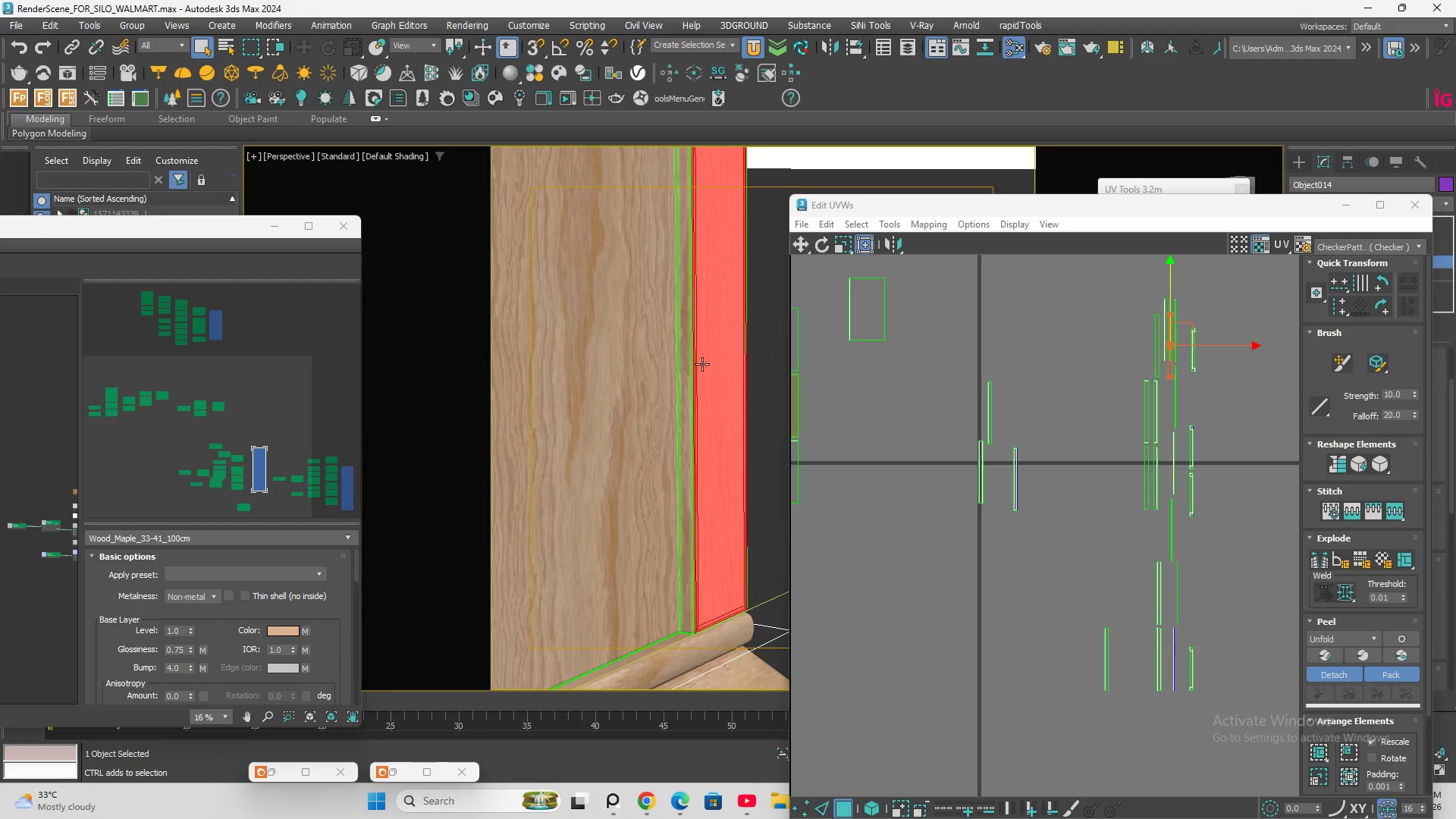 
scroll: coordinate [667, 361], scroll_direction: down, amount: 2.0
 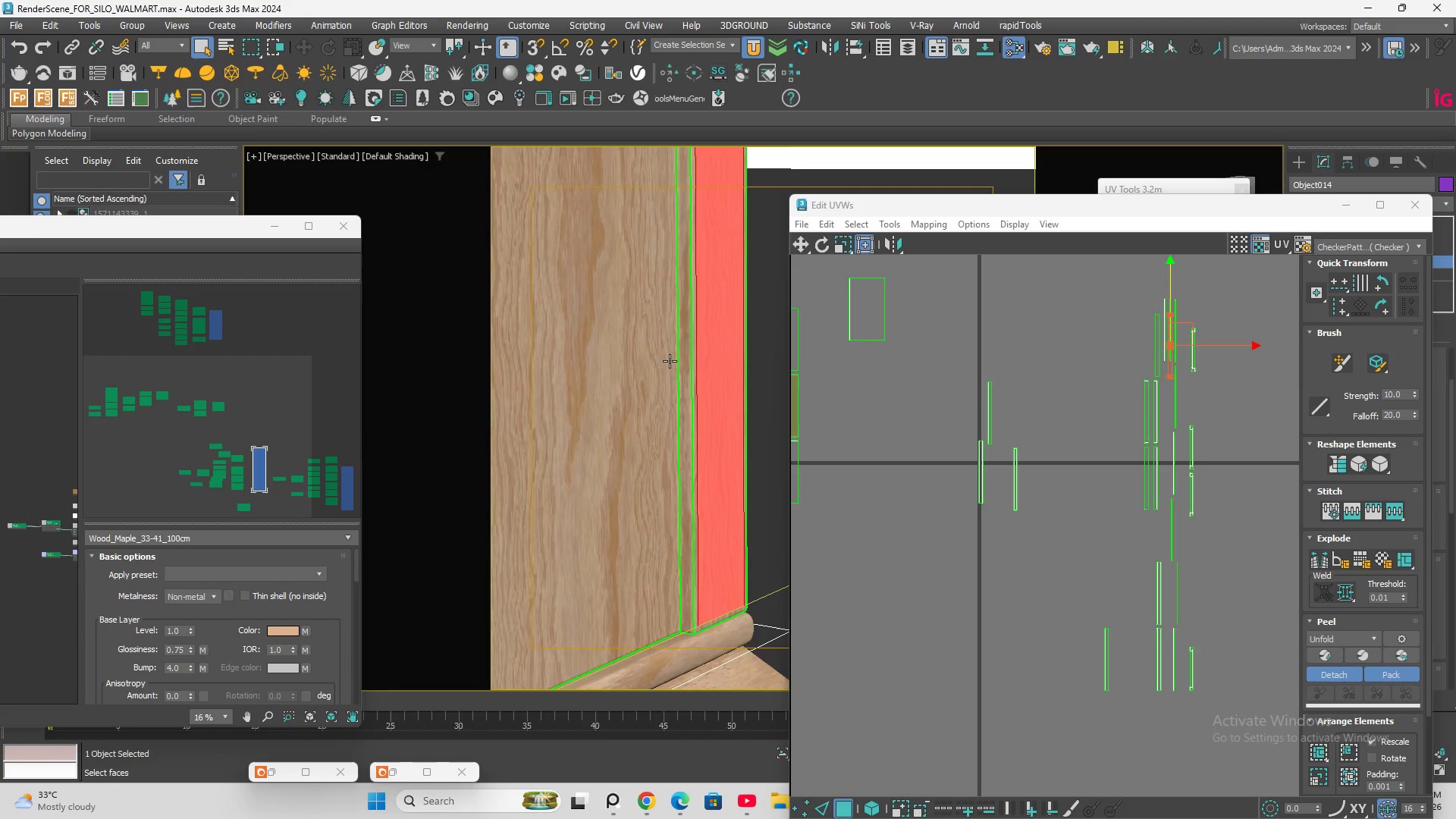 
key(Control+Z)
 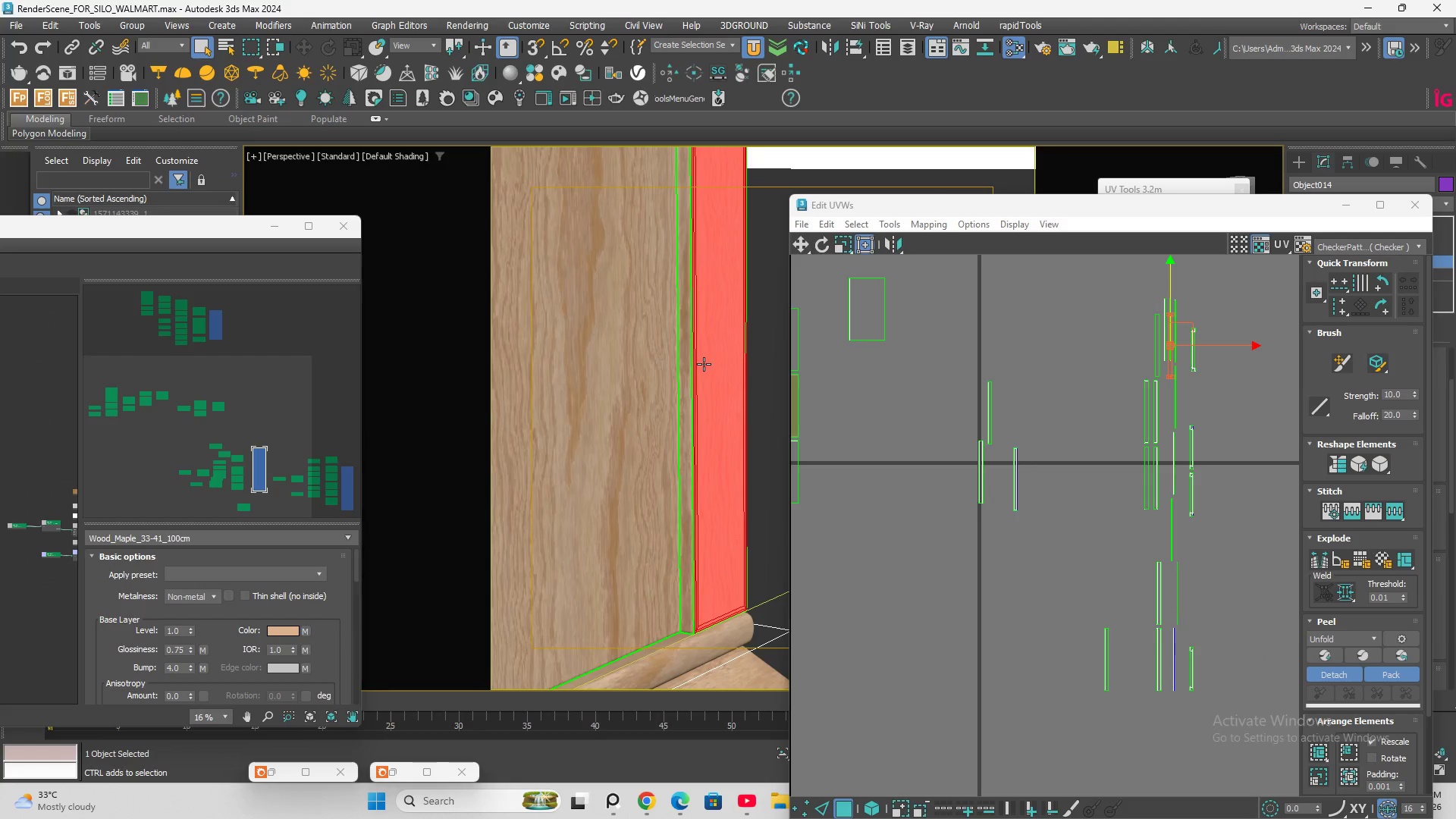 
key(Control+Z)
 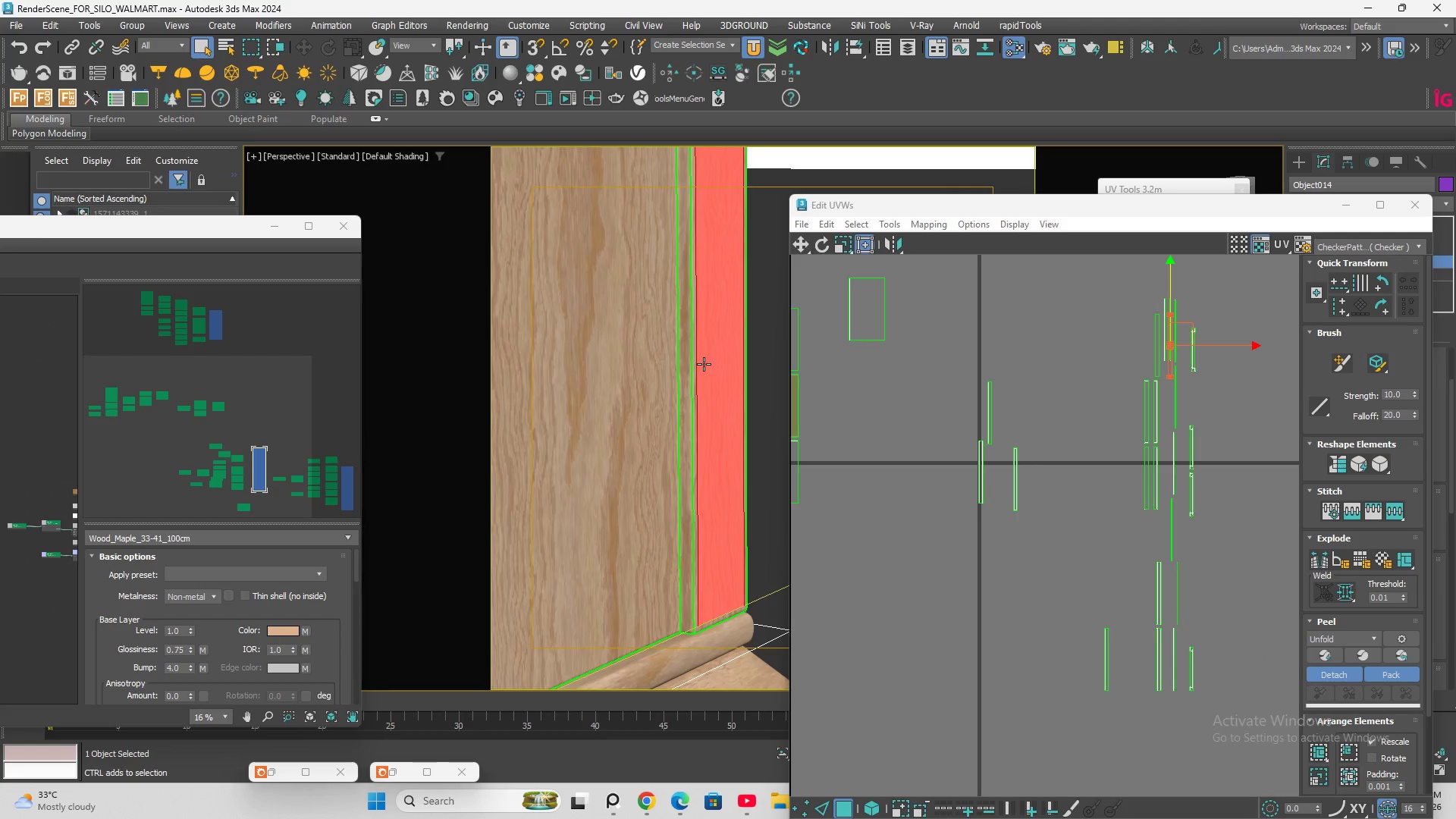 
key(Control+Z)
 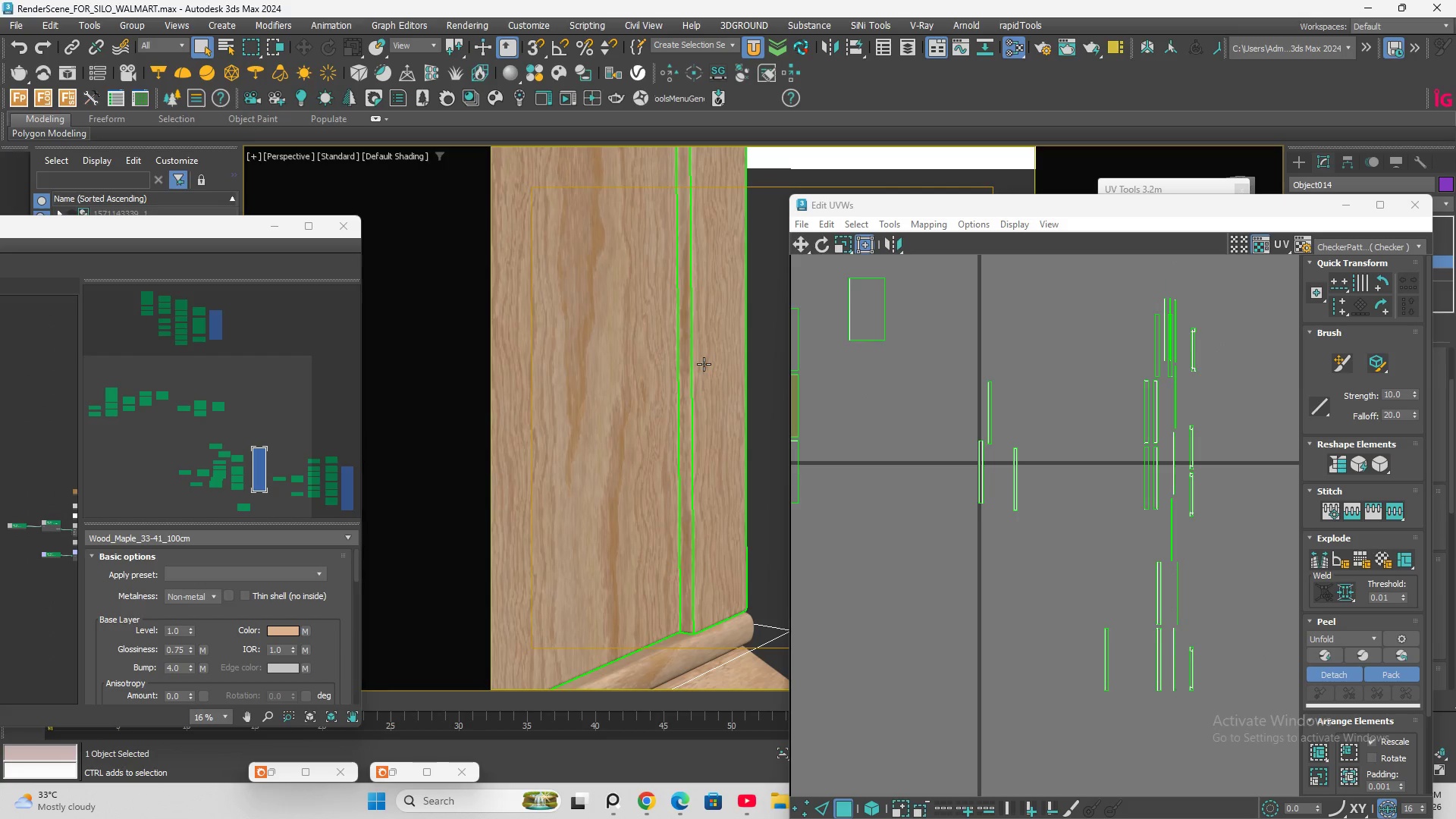 
hold_key(key=Z, duration=0.33)
 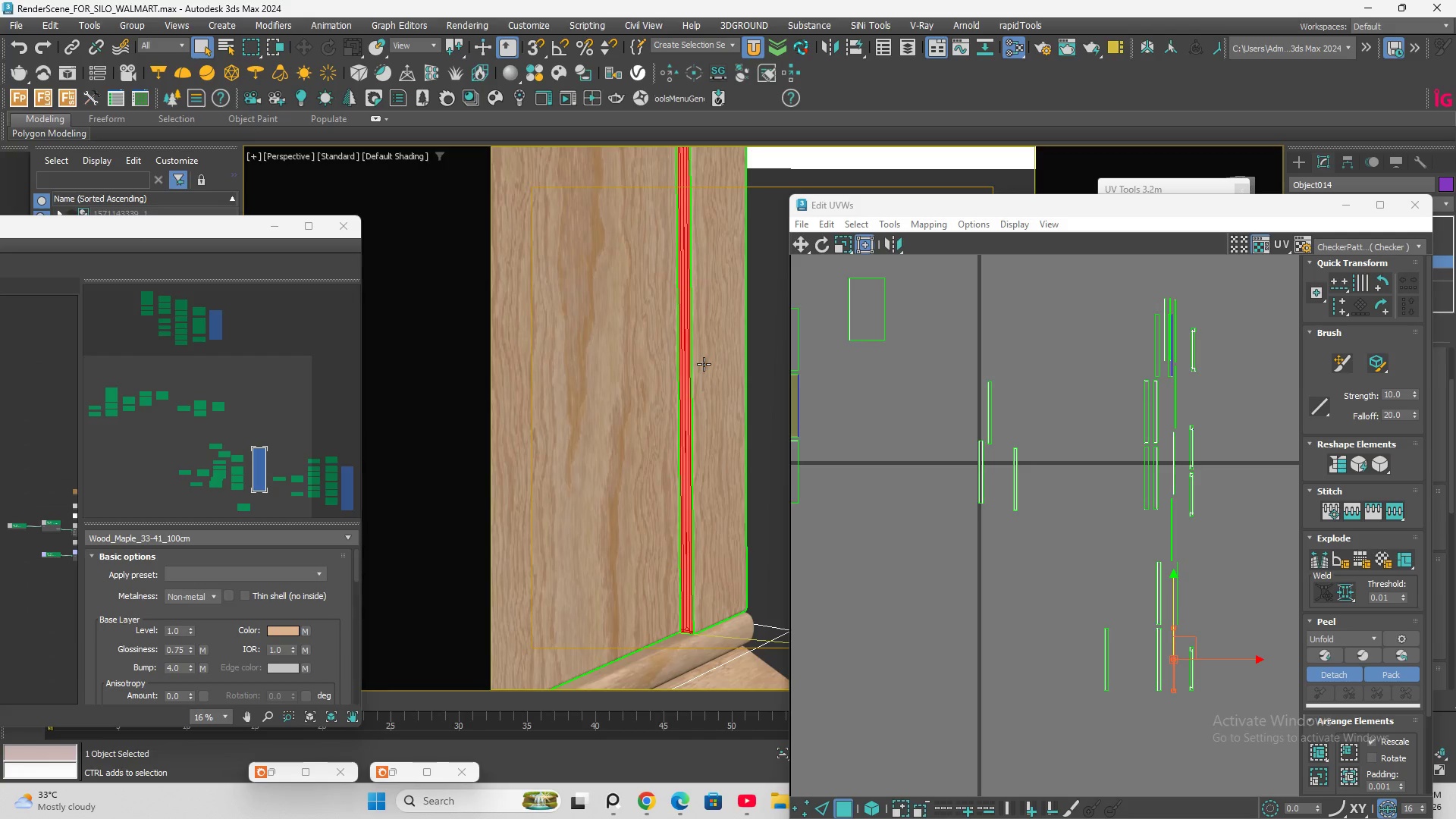 
hold_key(key=Z, duration=0.31)
 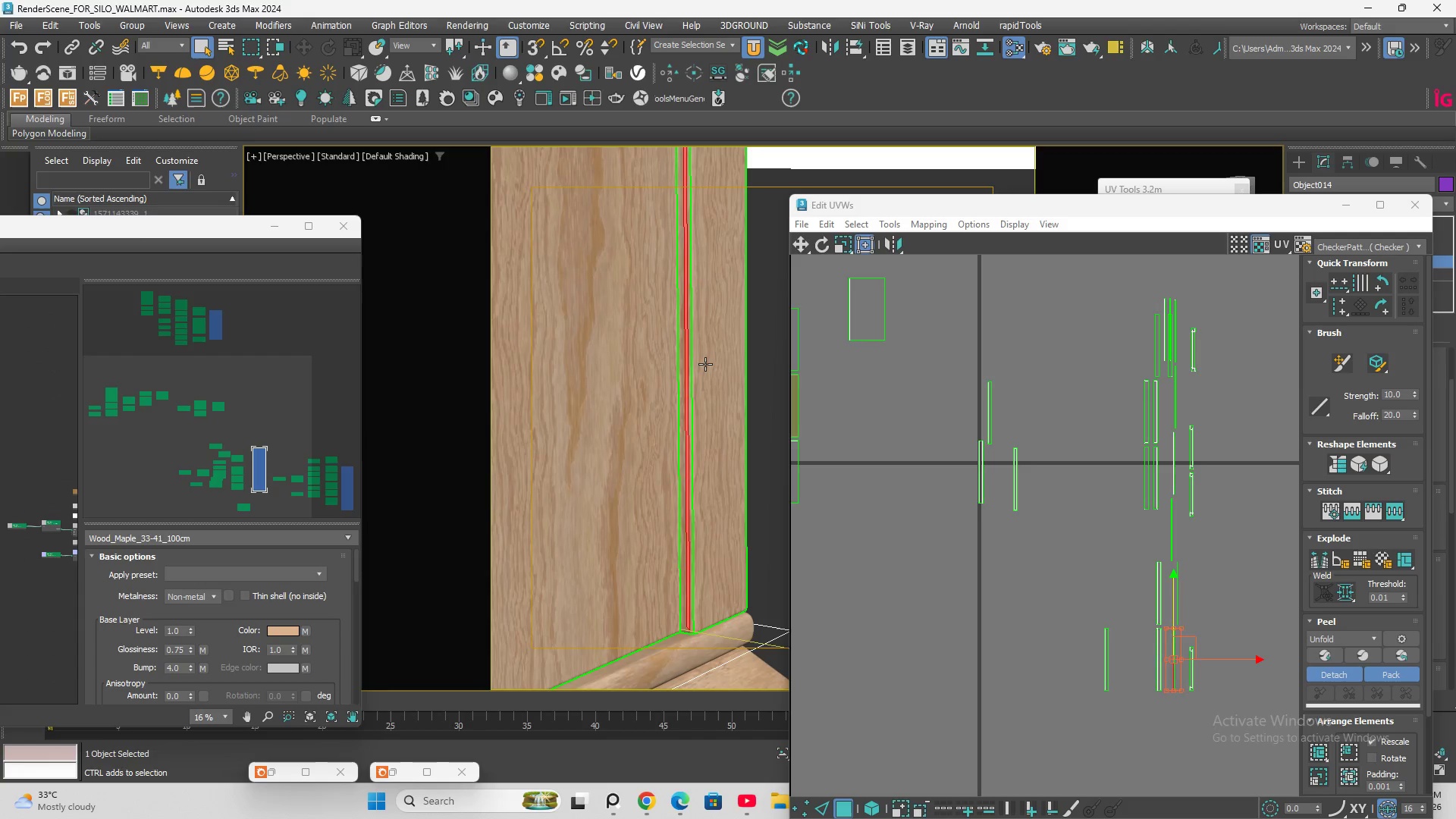 
hold_key(key=Z, duration=0.33)
 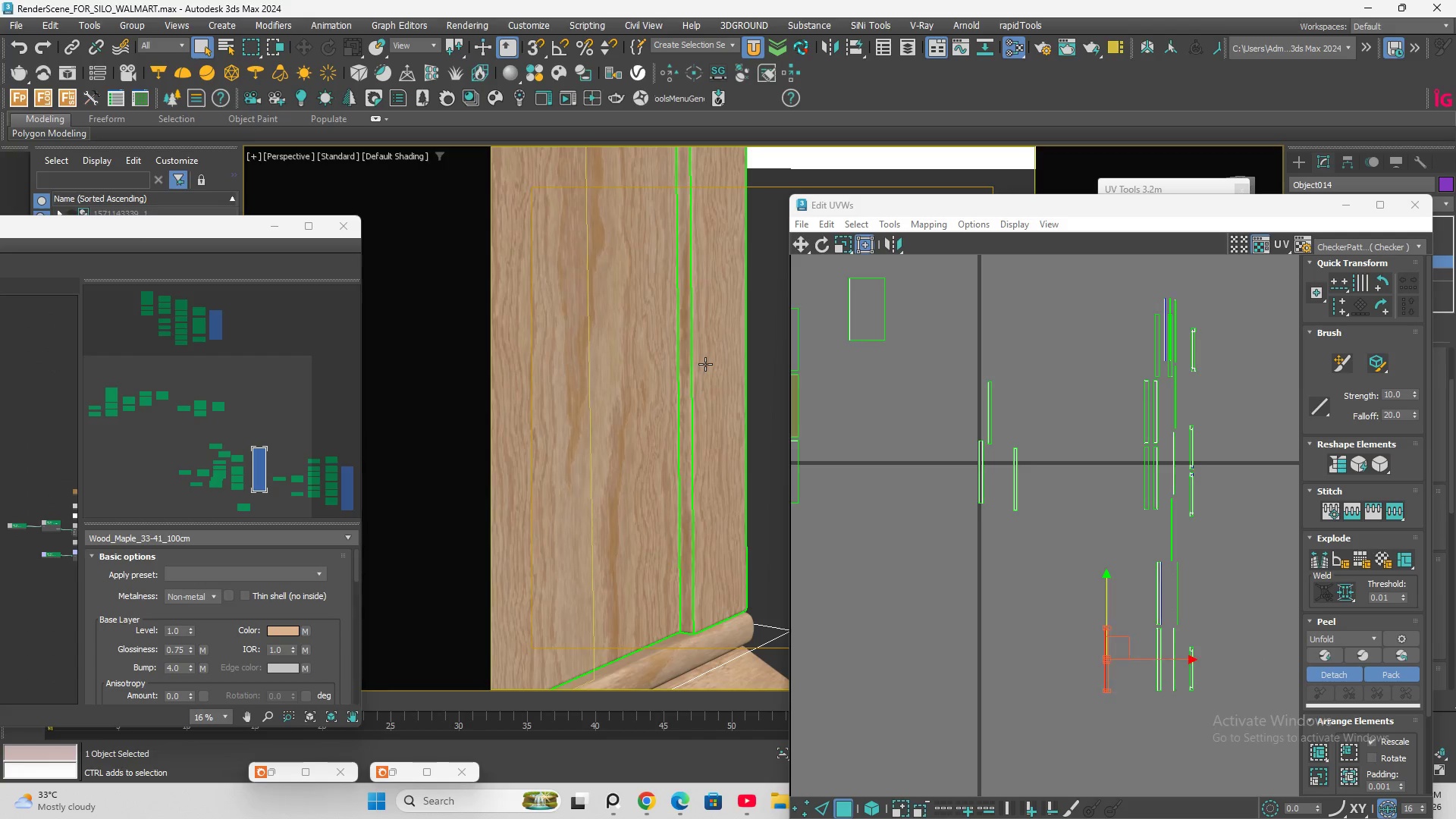 
hold_key(key=Z, duration=0.36)
 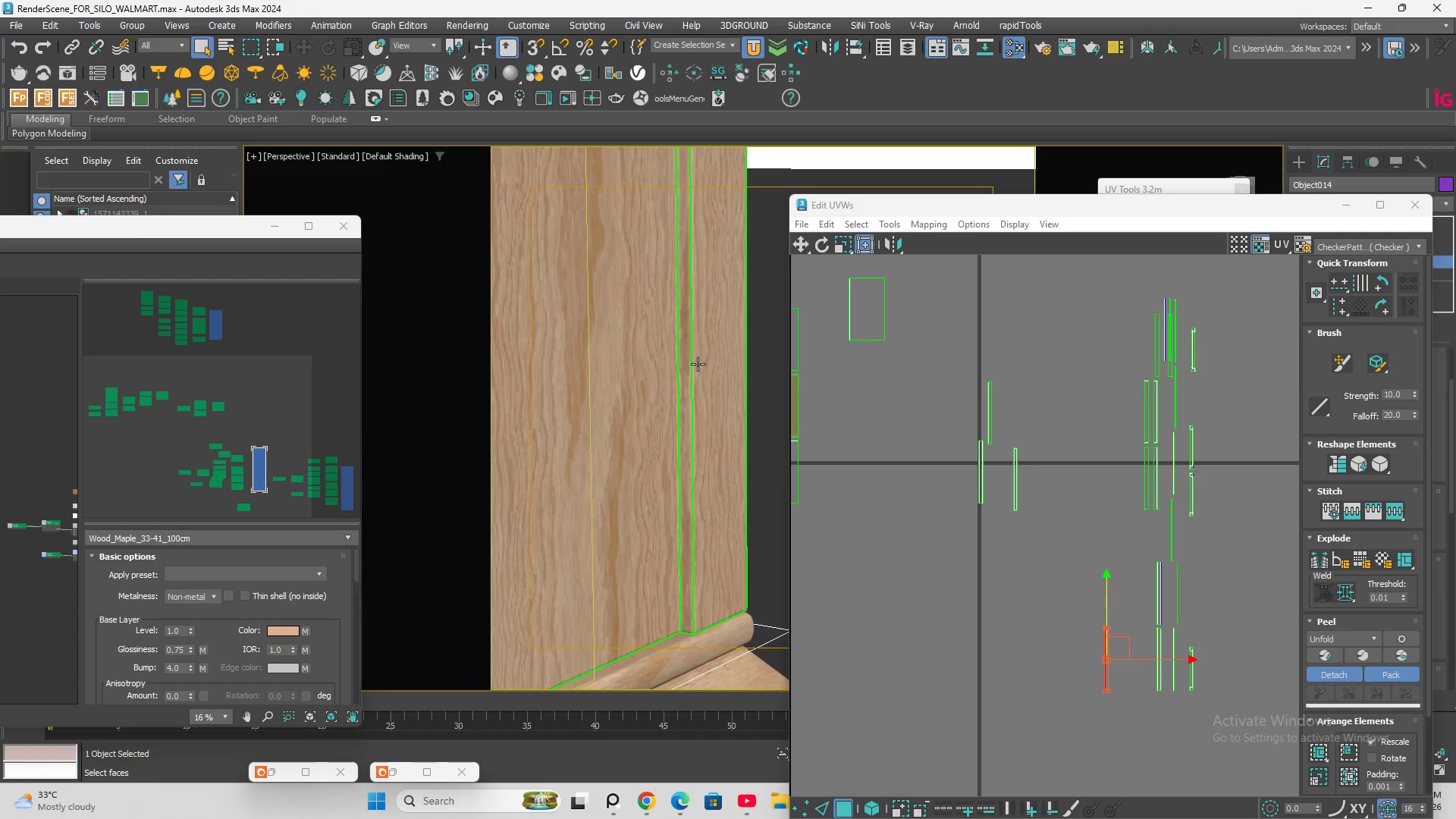 
hold_key(key=AltLeft, duration=1.12)
 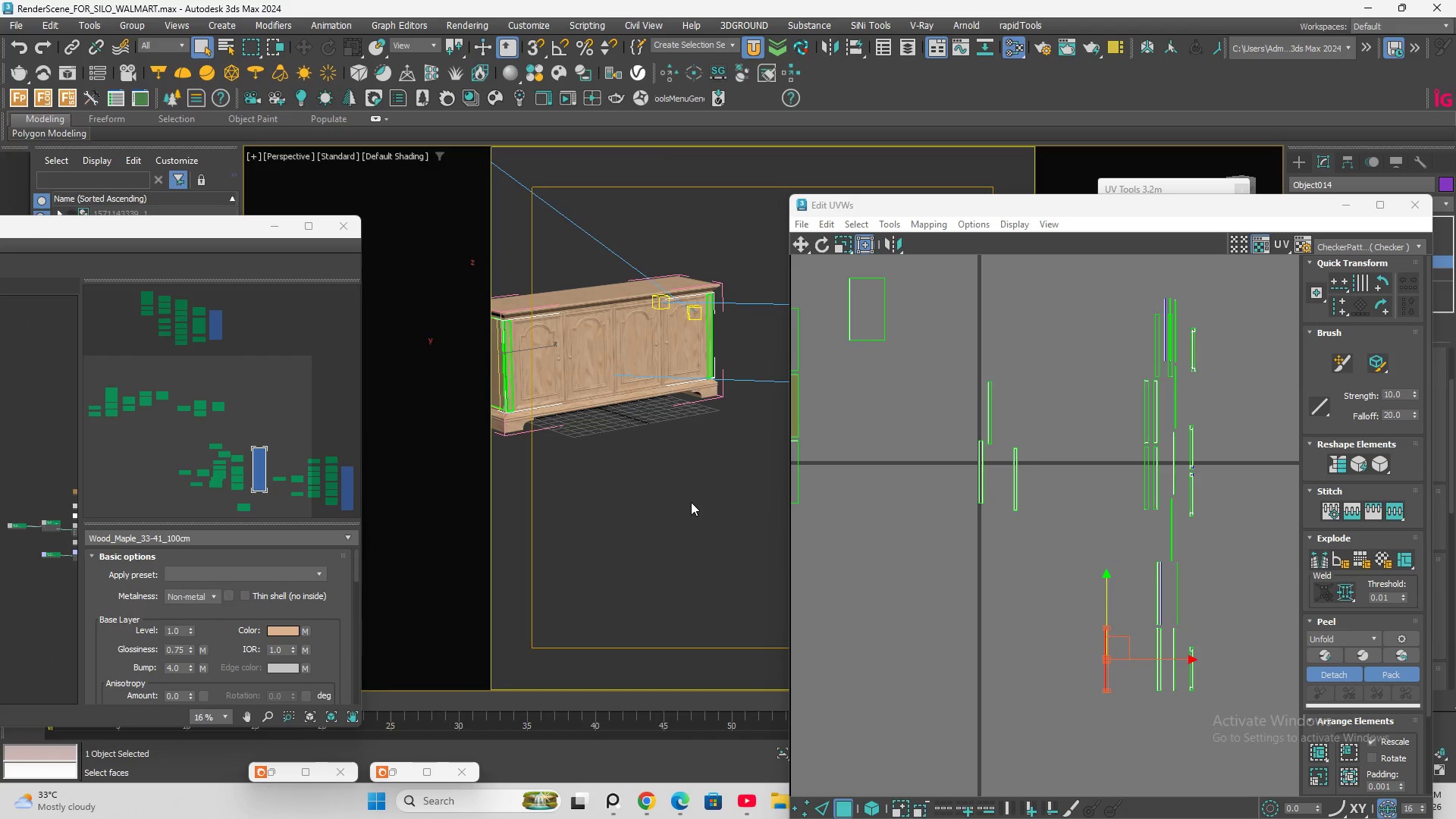 
scroll: coordinate [717, 387], scroll_direction: down, amount: 8.0
 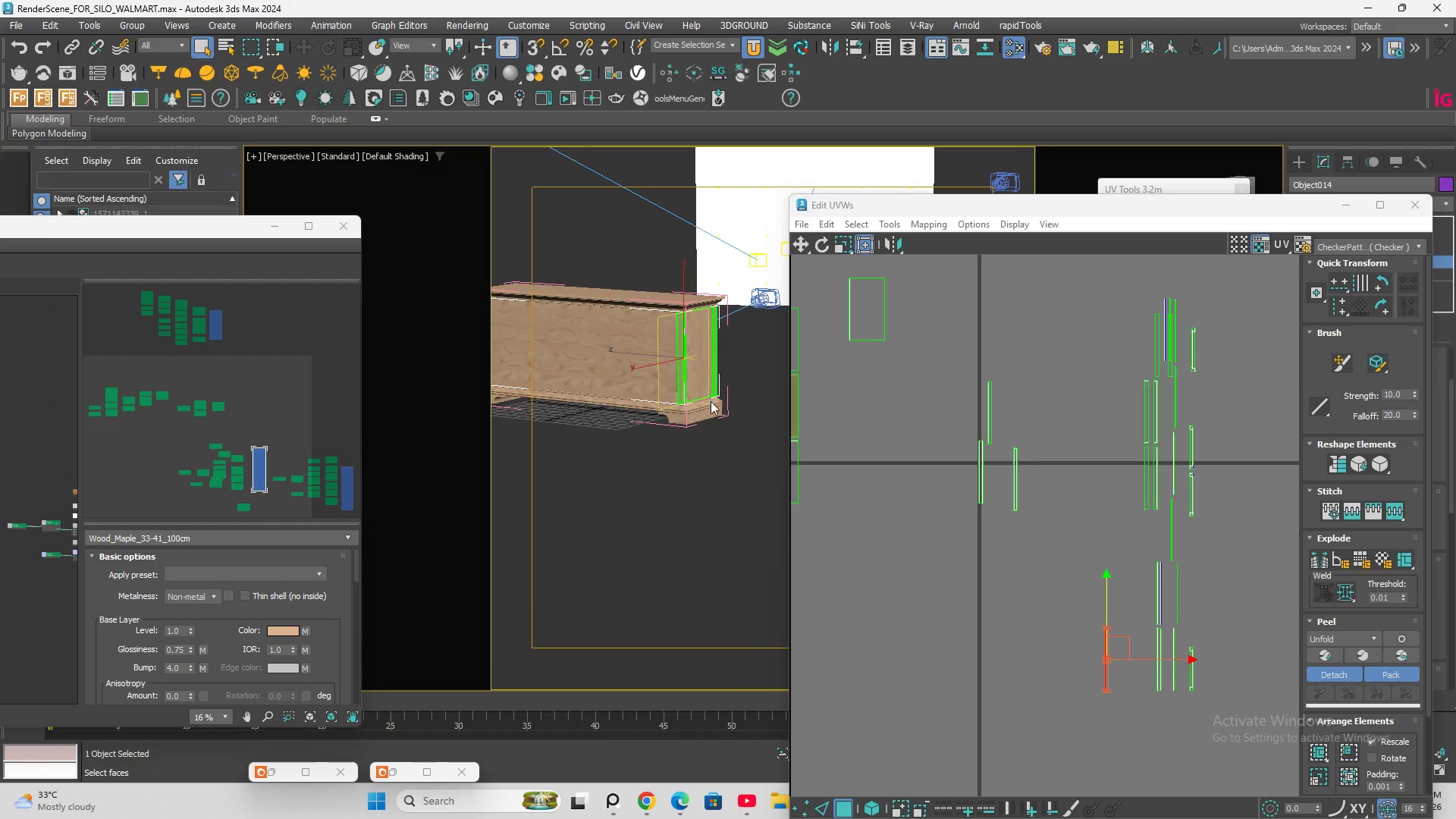 
left_click([691, 502])
 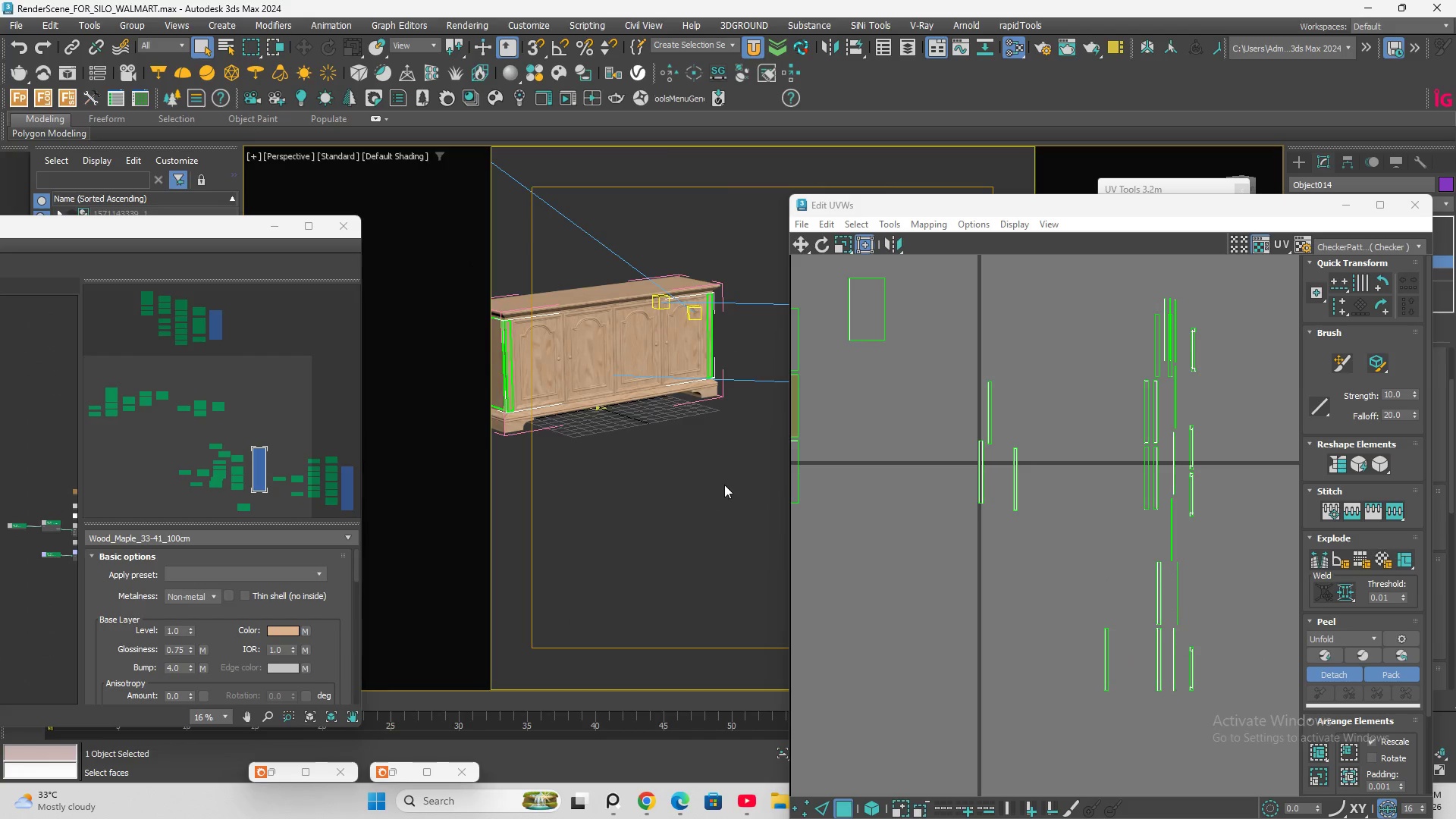 
scroll: coordinate [727, 482], scroll_direction: down, amount: 1.0
 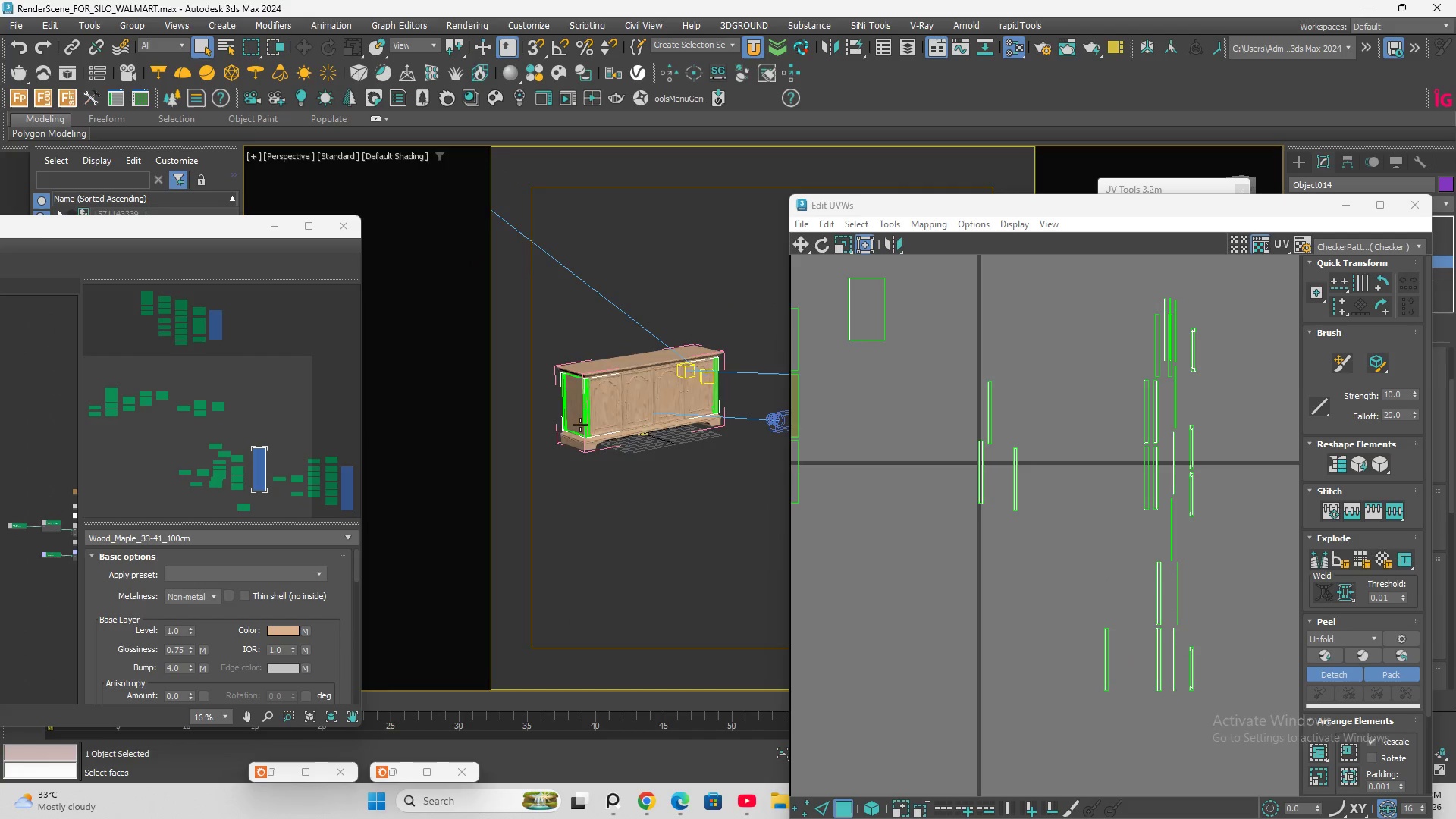 
scroll: coordinate [722, 506], scroll_direction: up, amount: 9.0
 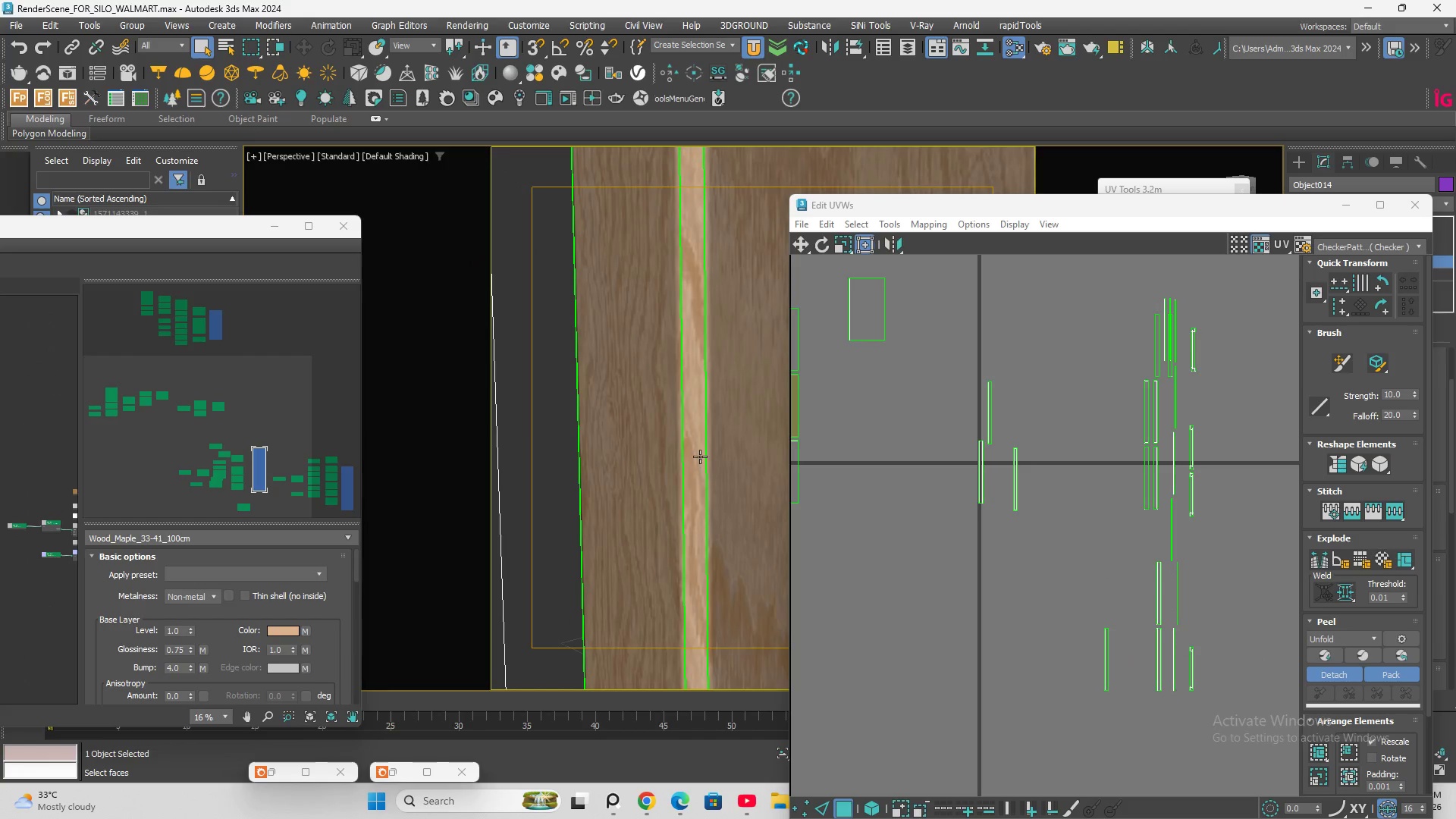 
double_click([700, 457])
 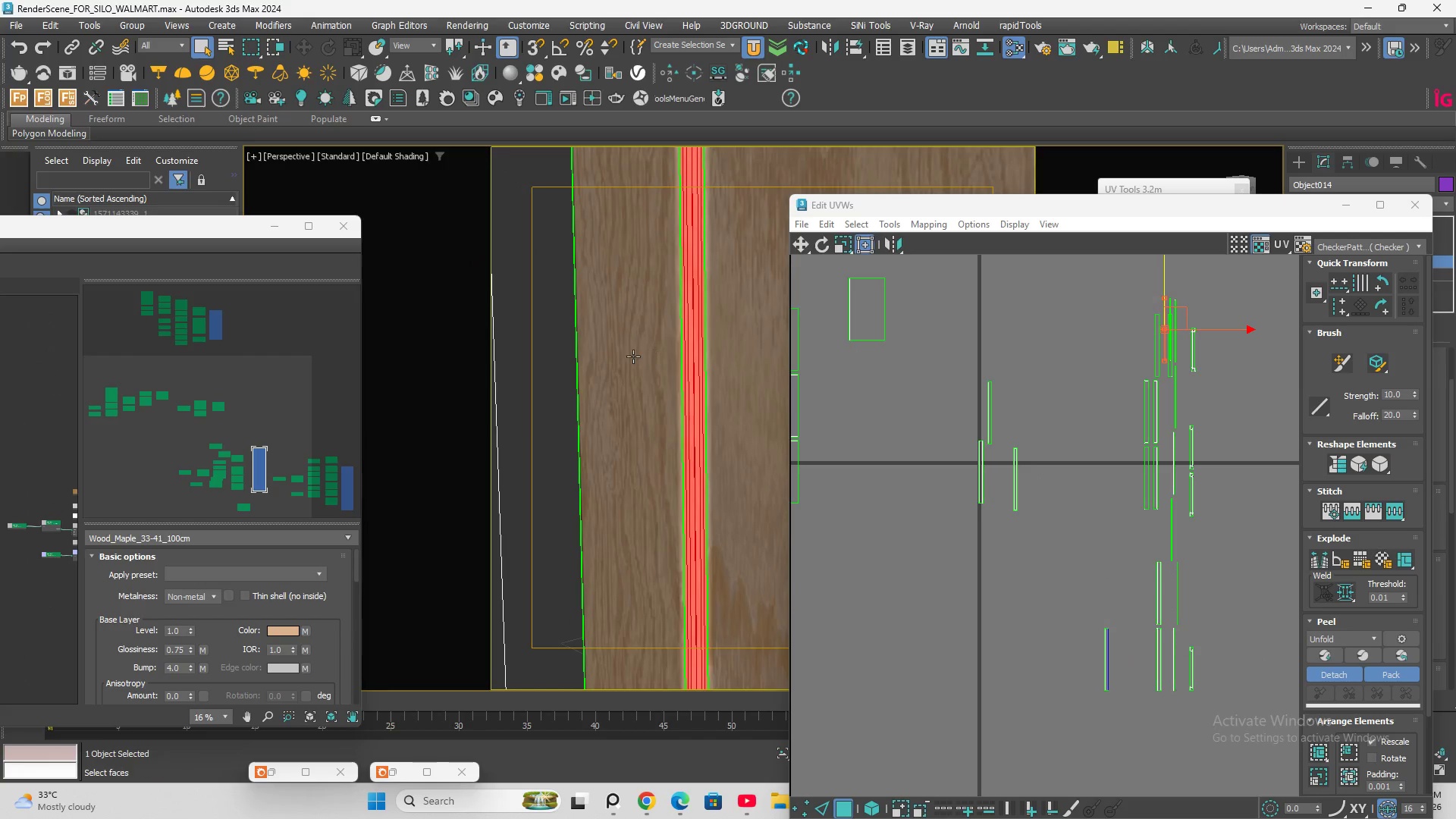 
scroll: coordinate [690, 369], scroll_direction: up, amount: 2.0
 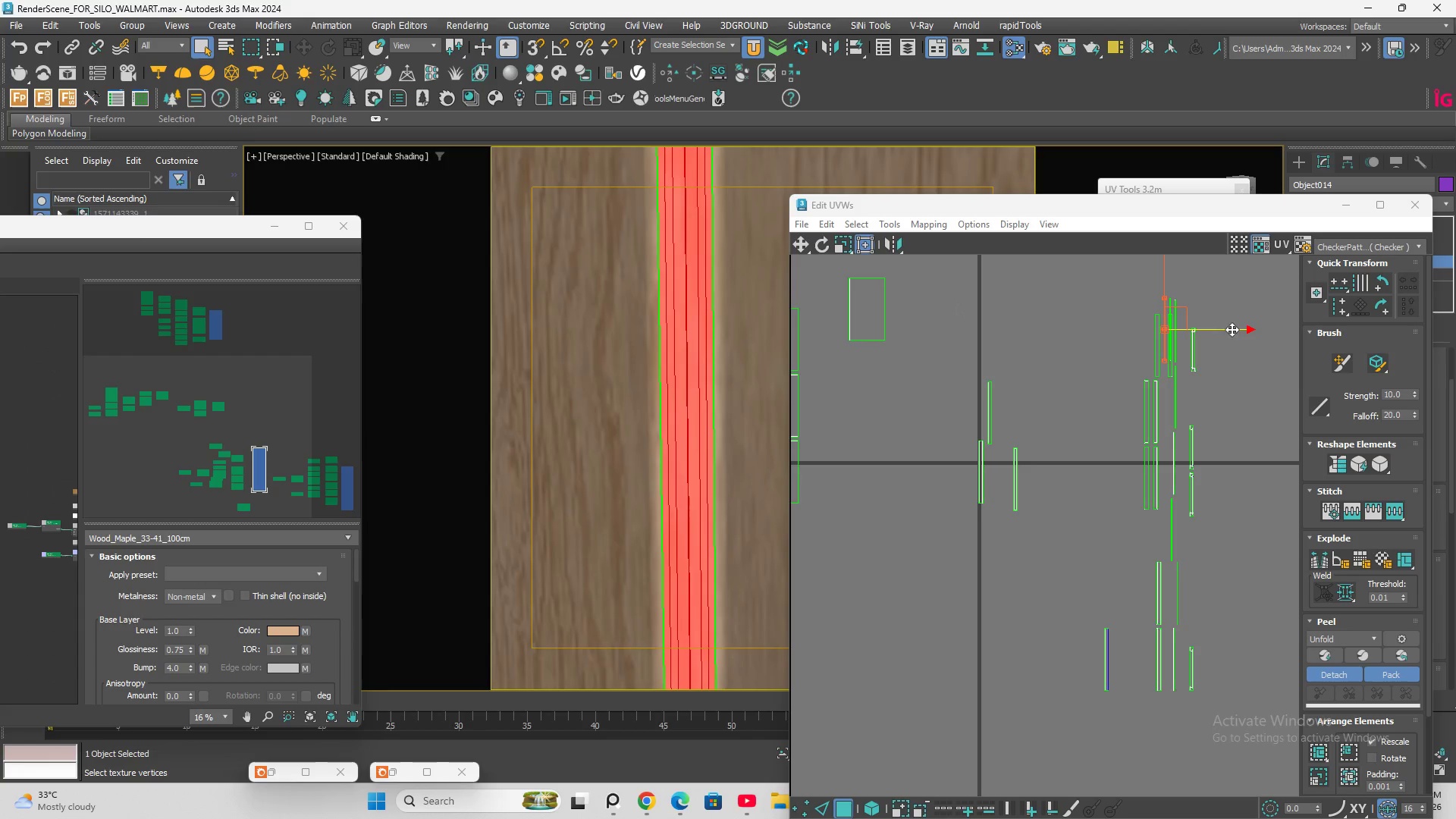 
left_click_drag(start_coordinate=[1232, 330], to_coordinate=[1236, 331])
 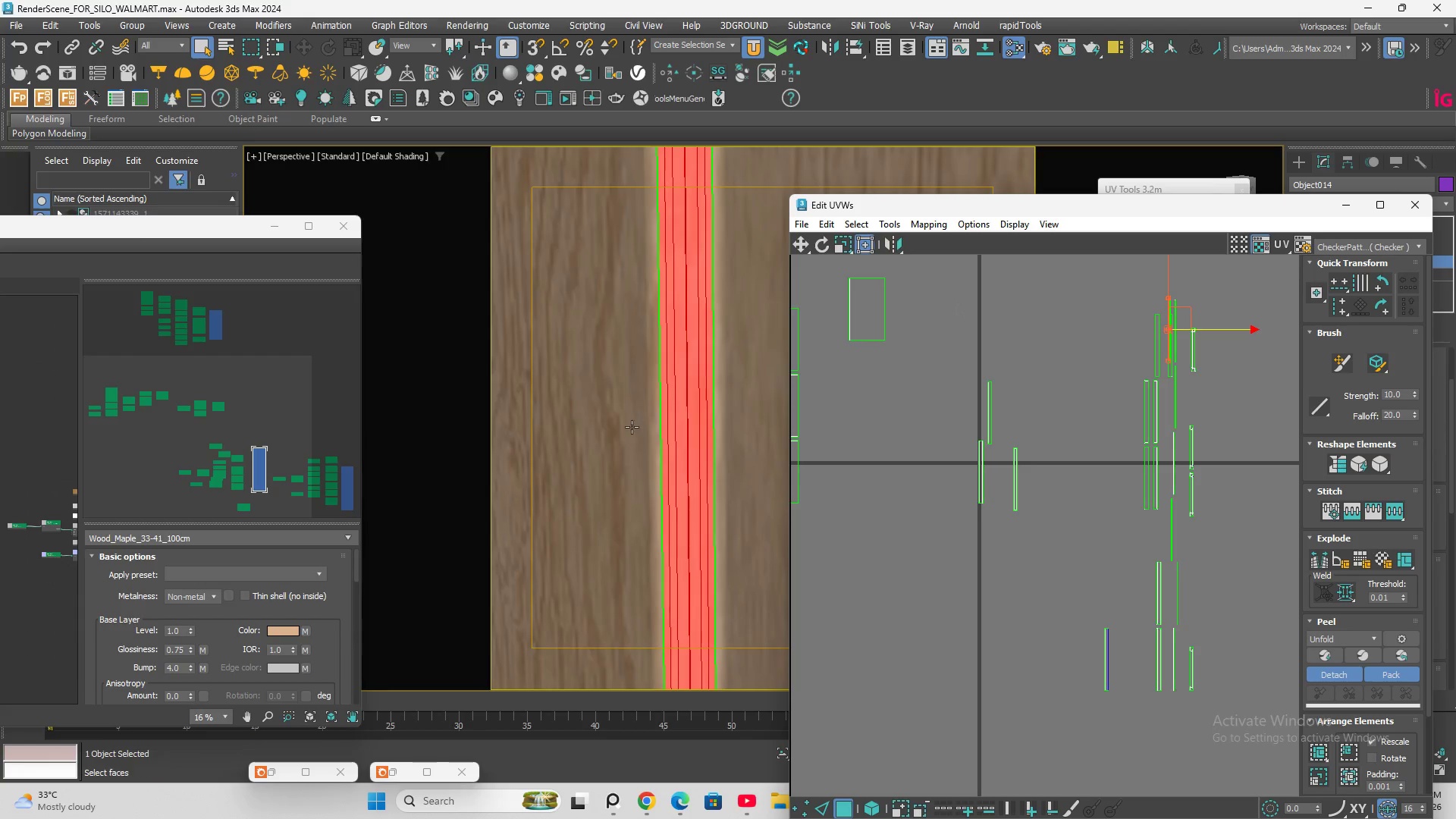 
hold_key(key=AltLeft, duration=0.98)
 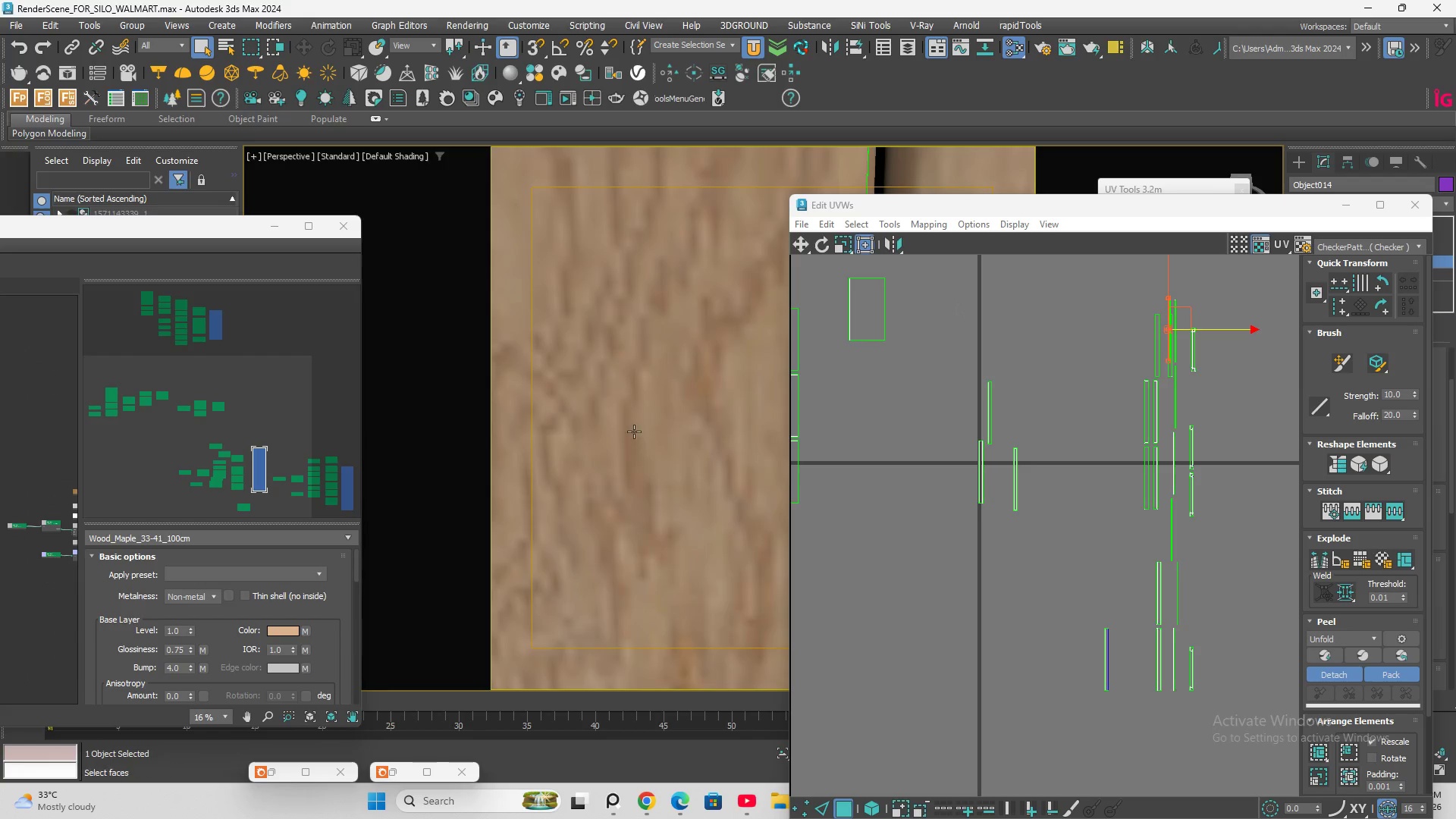 
scroll: coordinate [669, 450], scroll_direction: down, amount: 3.0
 